 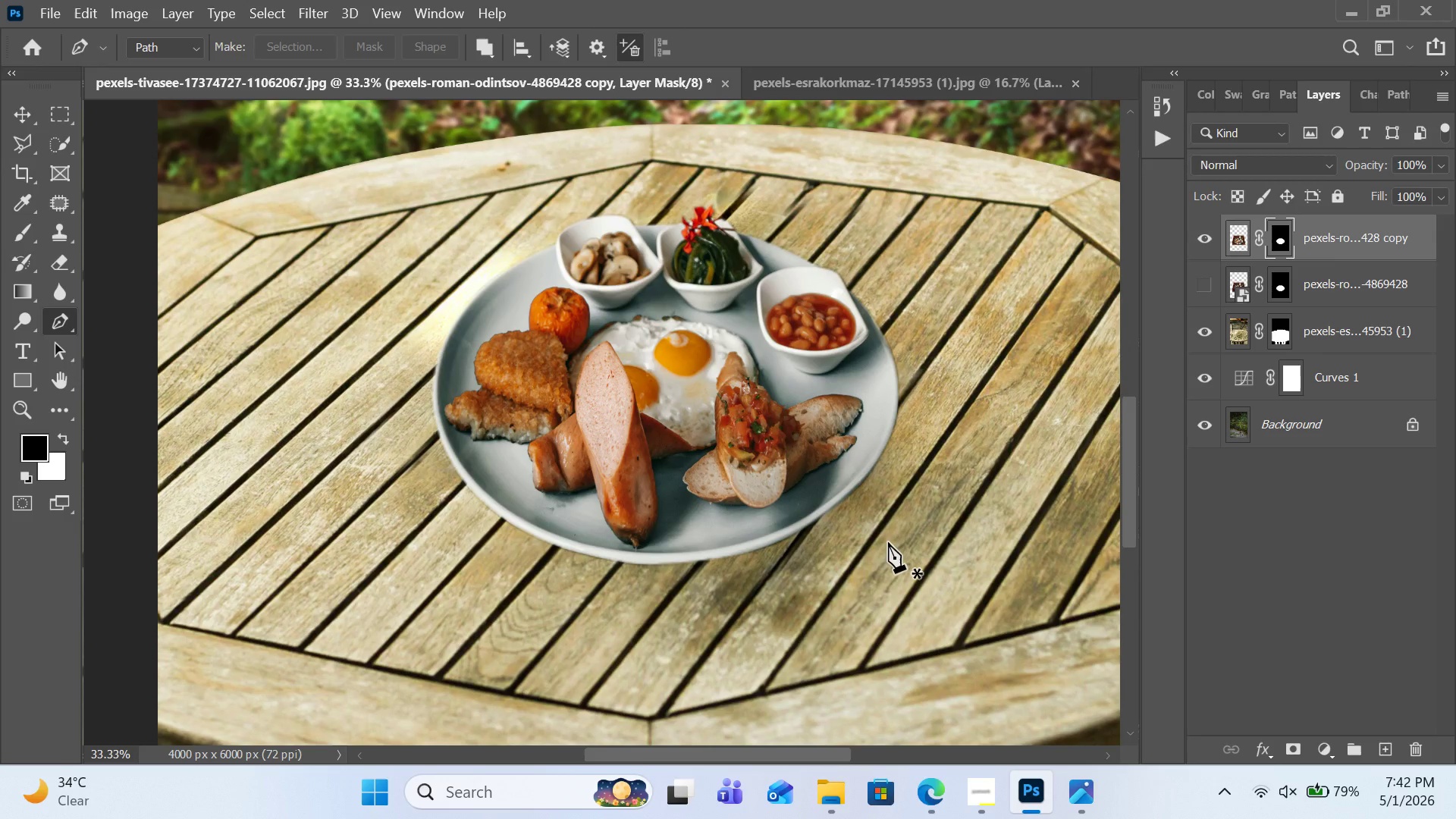 
key(Control+T)
 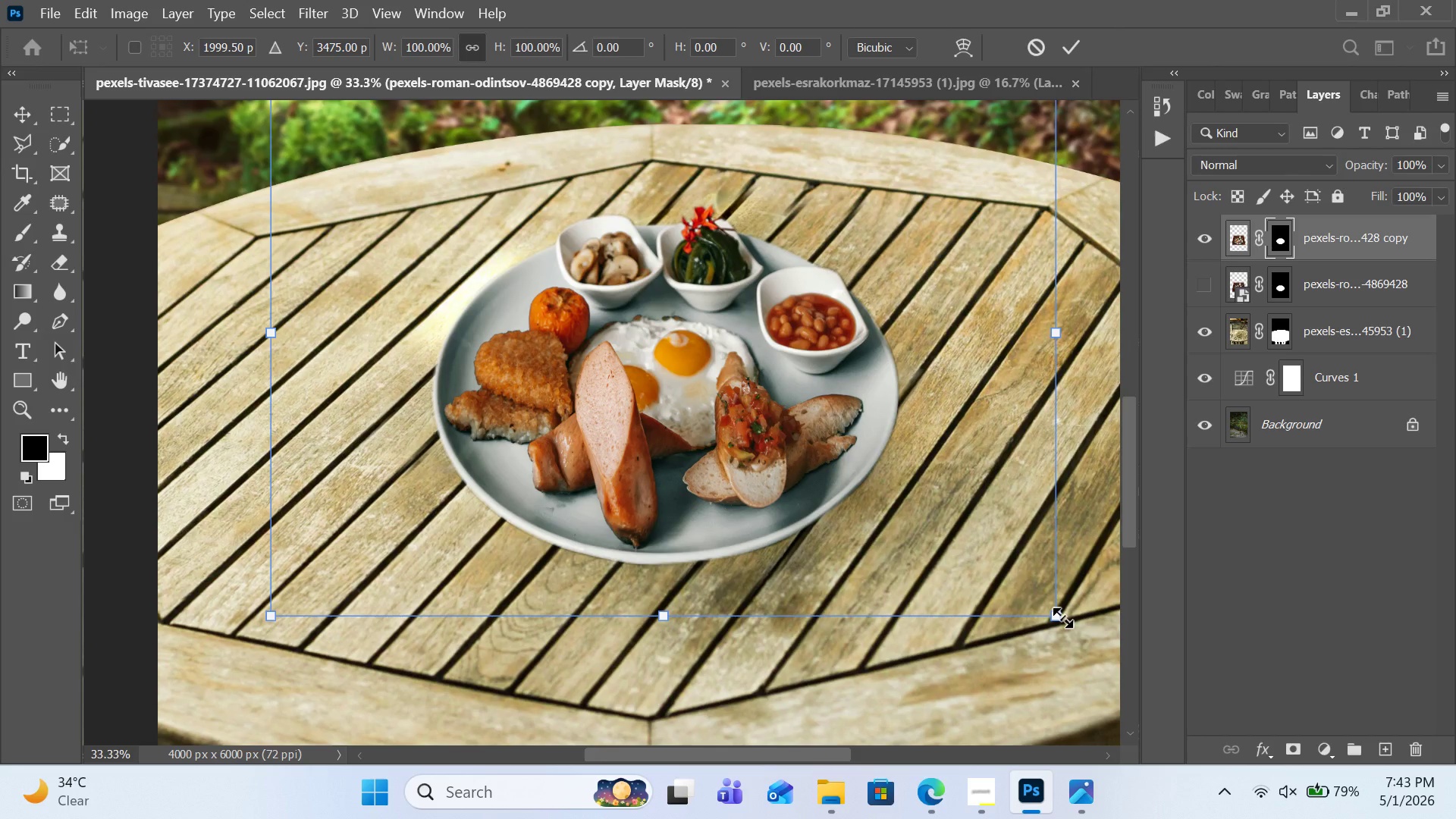 
hold_key(key=ShiftLeft, duration=1.81)
left_click_drag(start_coordinate=[1062, 617], to_coordinate=[981, 541])
 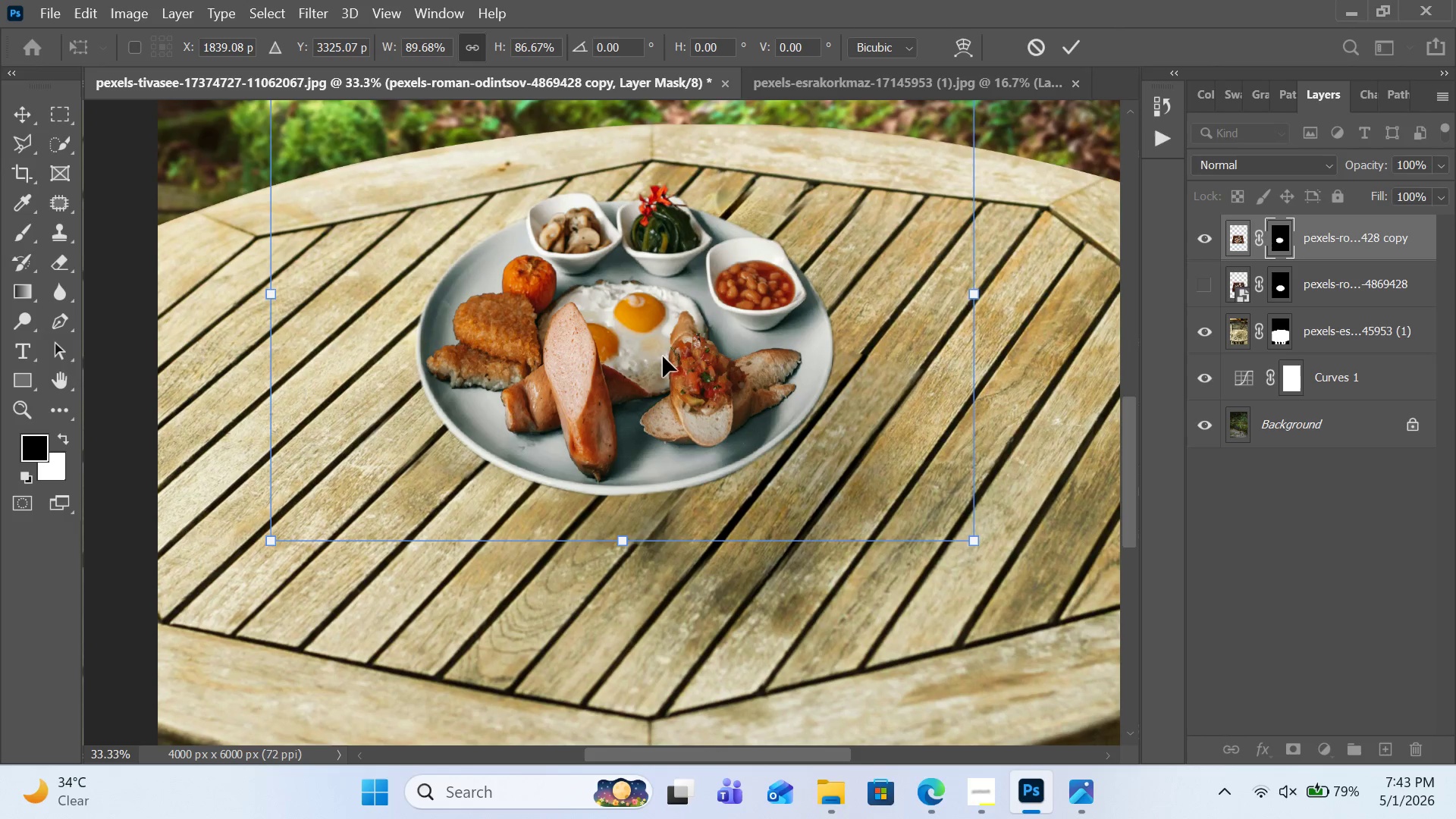 
left_click_drag(start_coordinate=[654, 349], to_coordinate=[690, 399])
 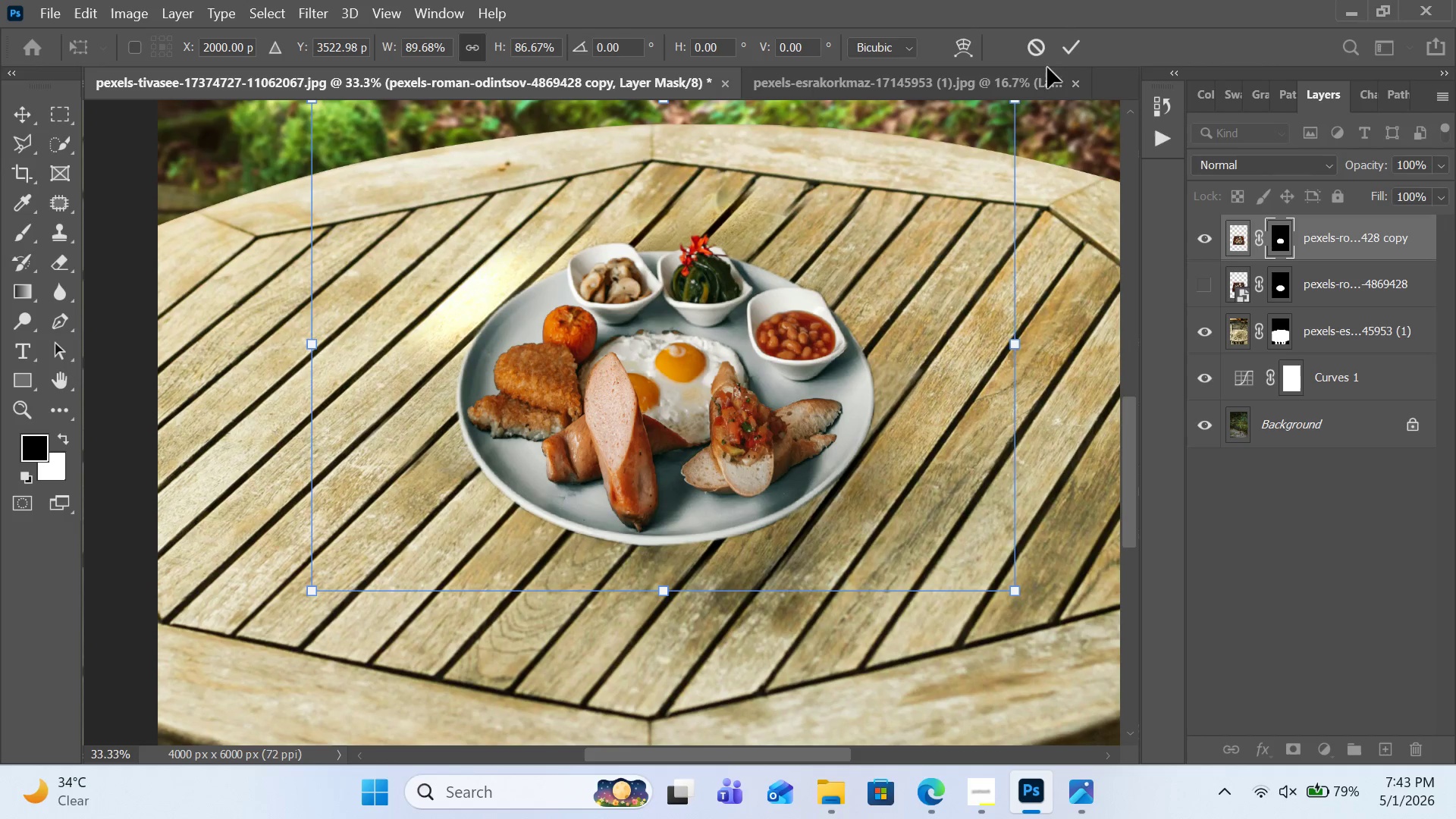 
left_click([1061, 43])
 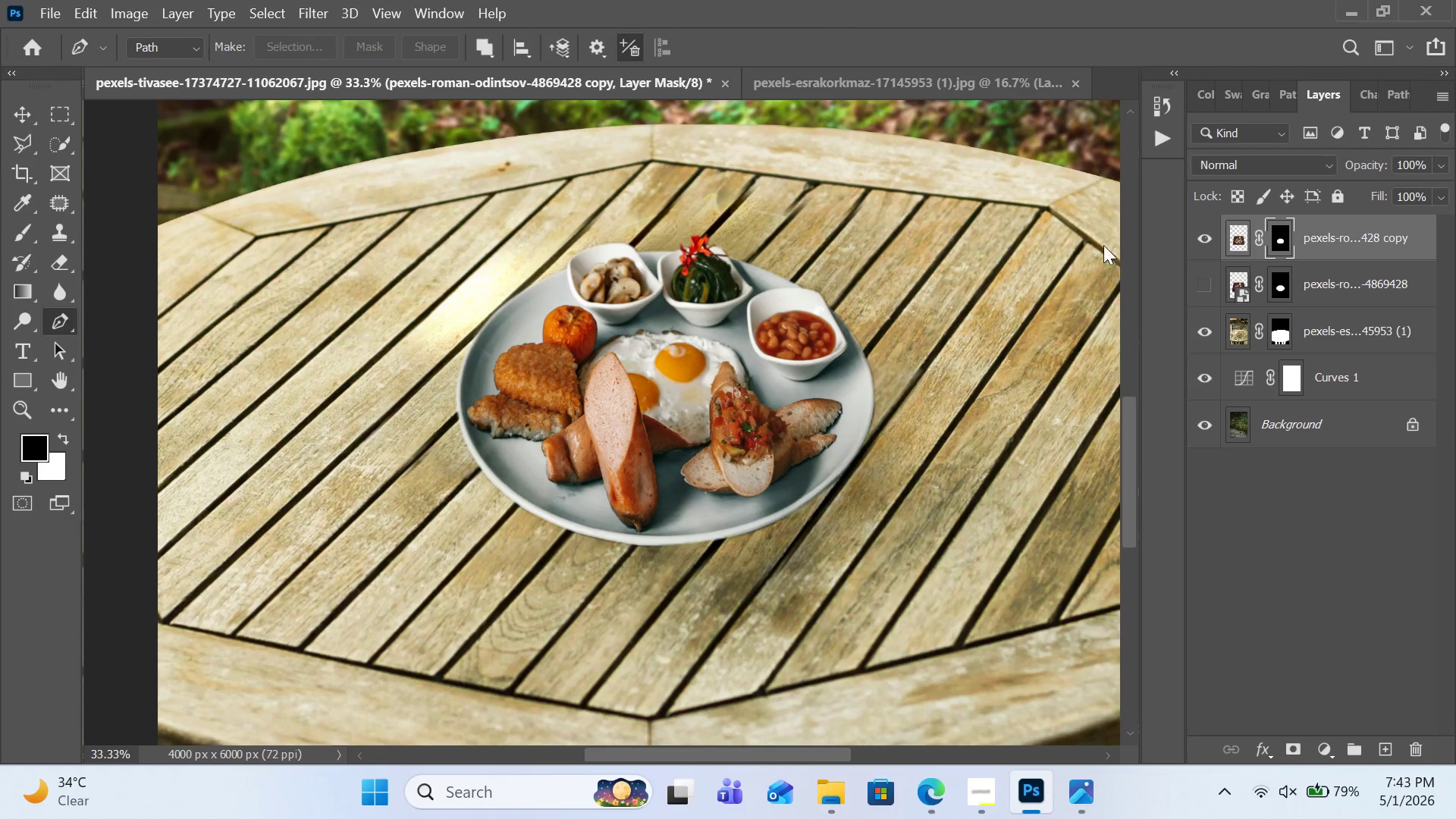 
wait(18.73)
 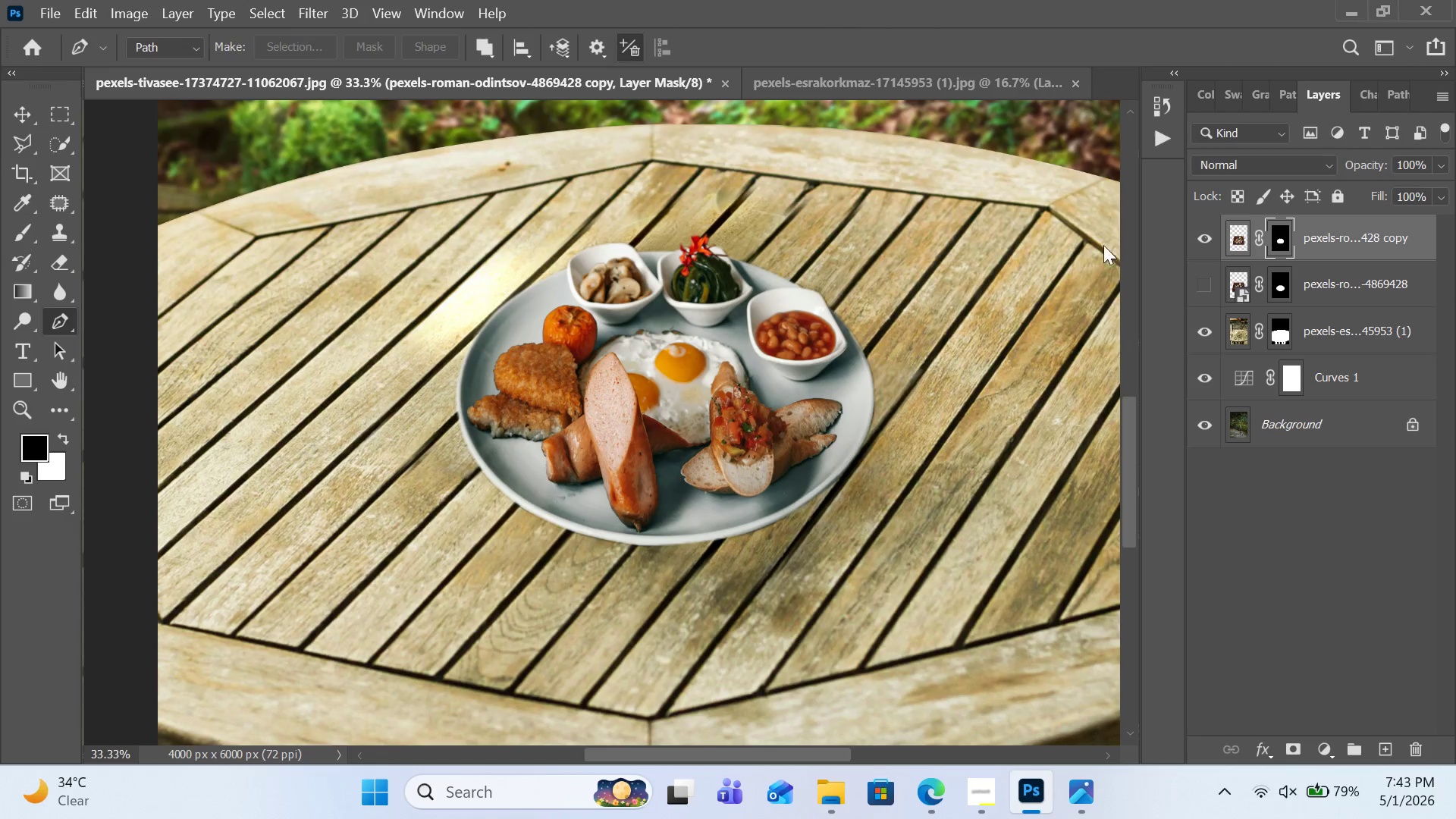 
left_click([29, 231])
 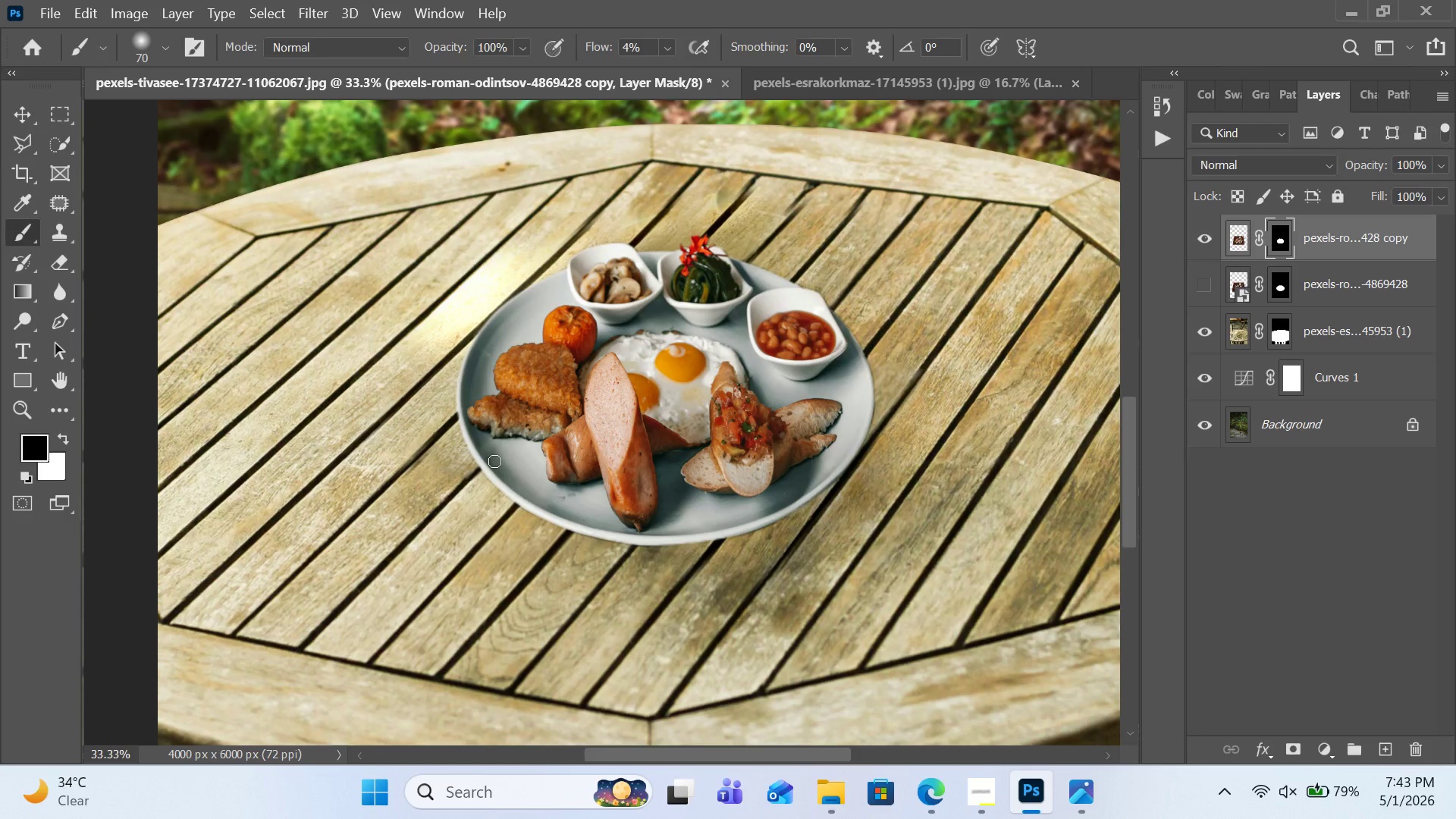 
hold_key(key=BracketRight, duration=1.14)
 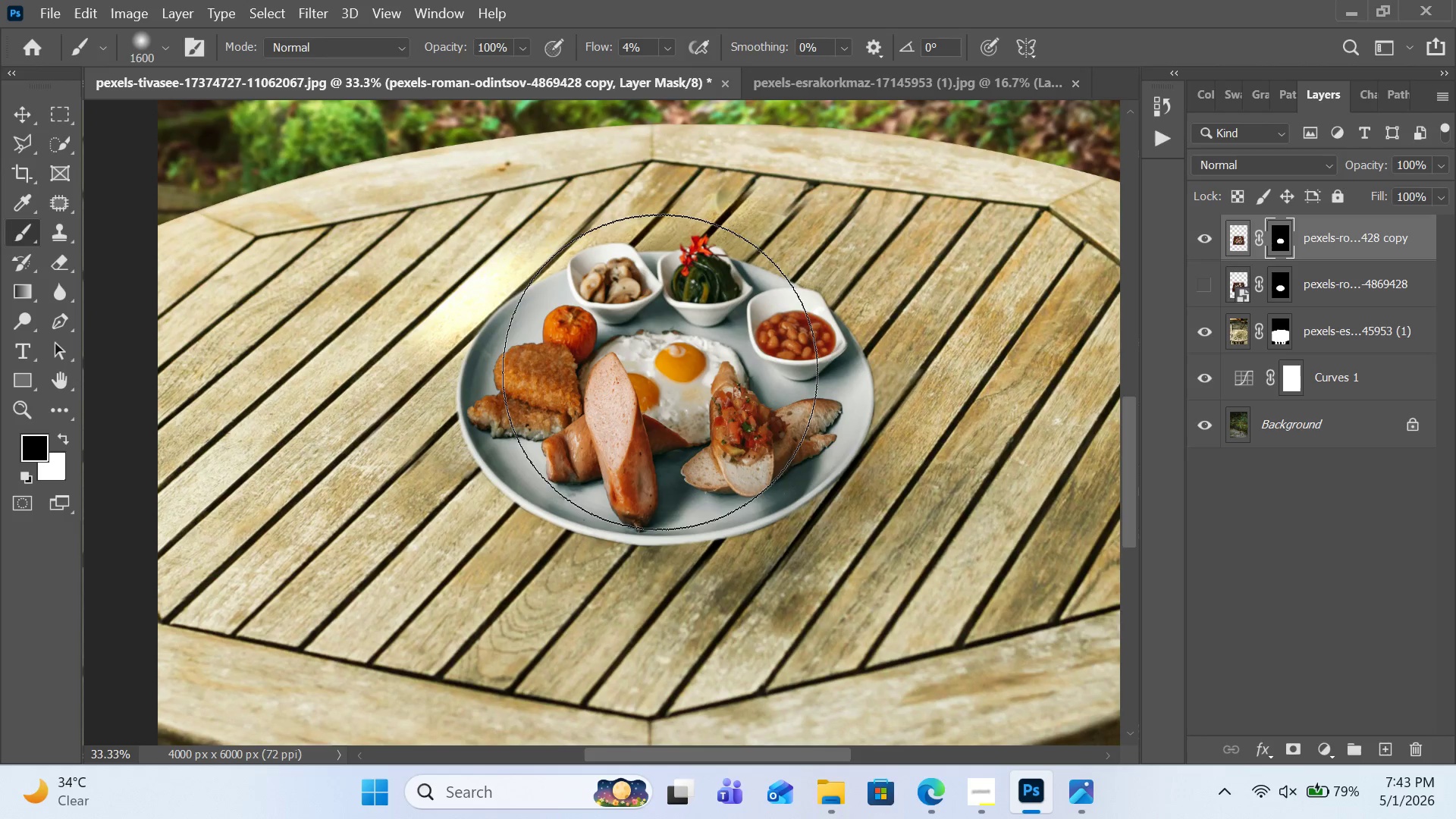 
key(BracketRight)
 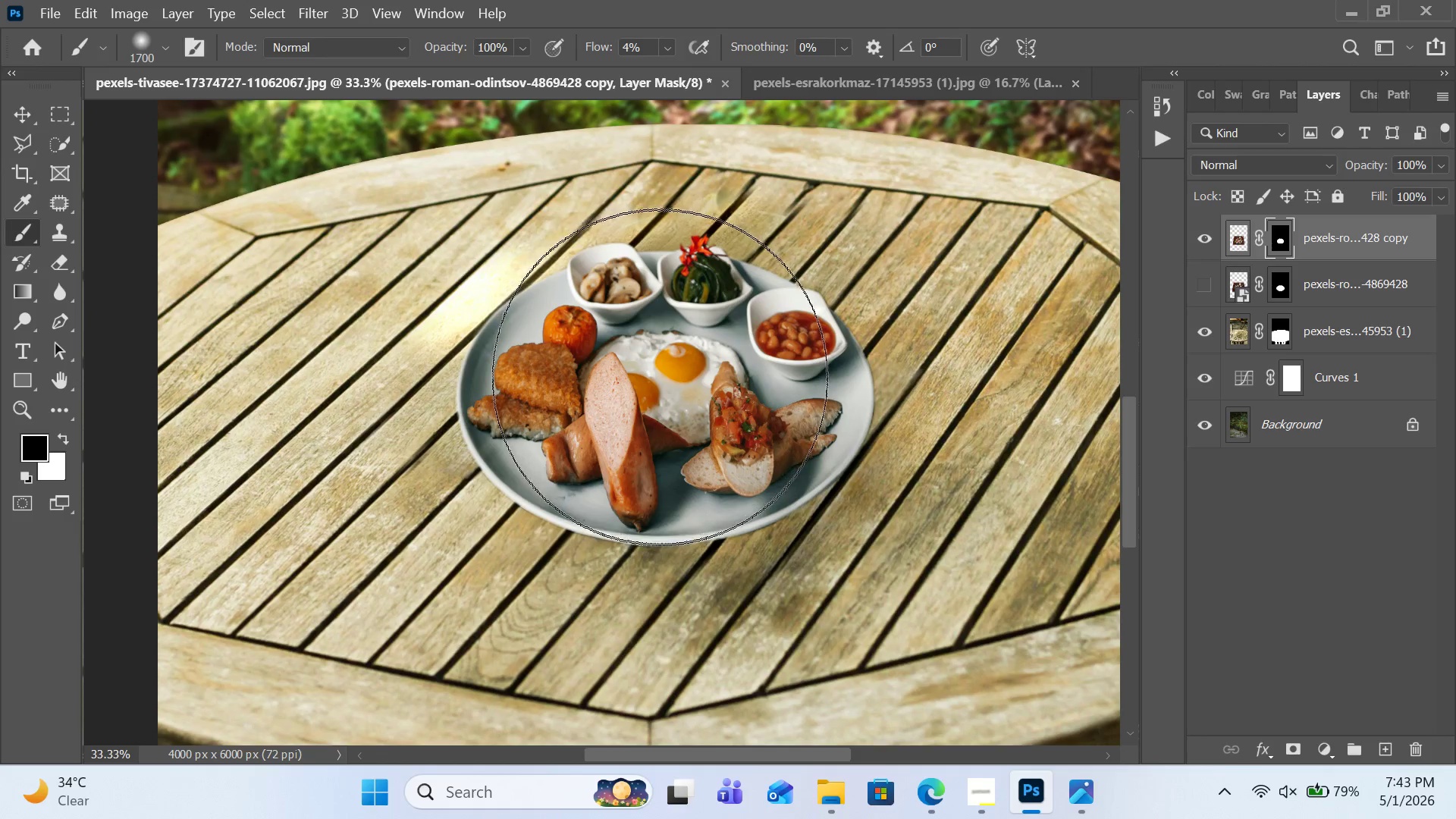 
key(BracketRight)
 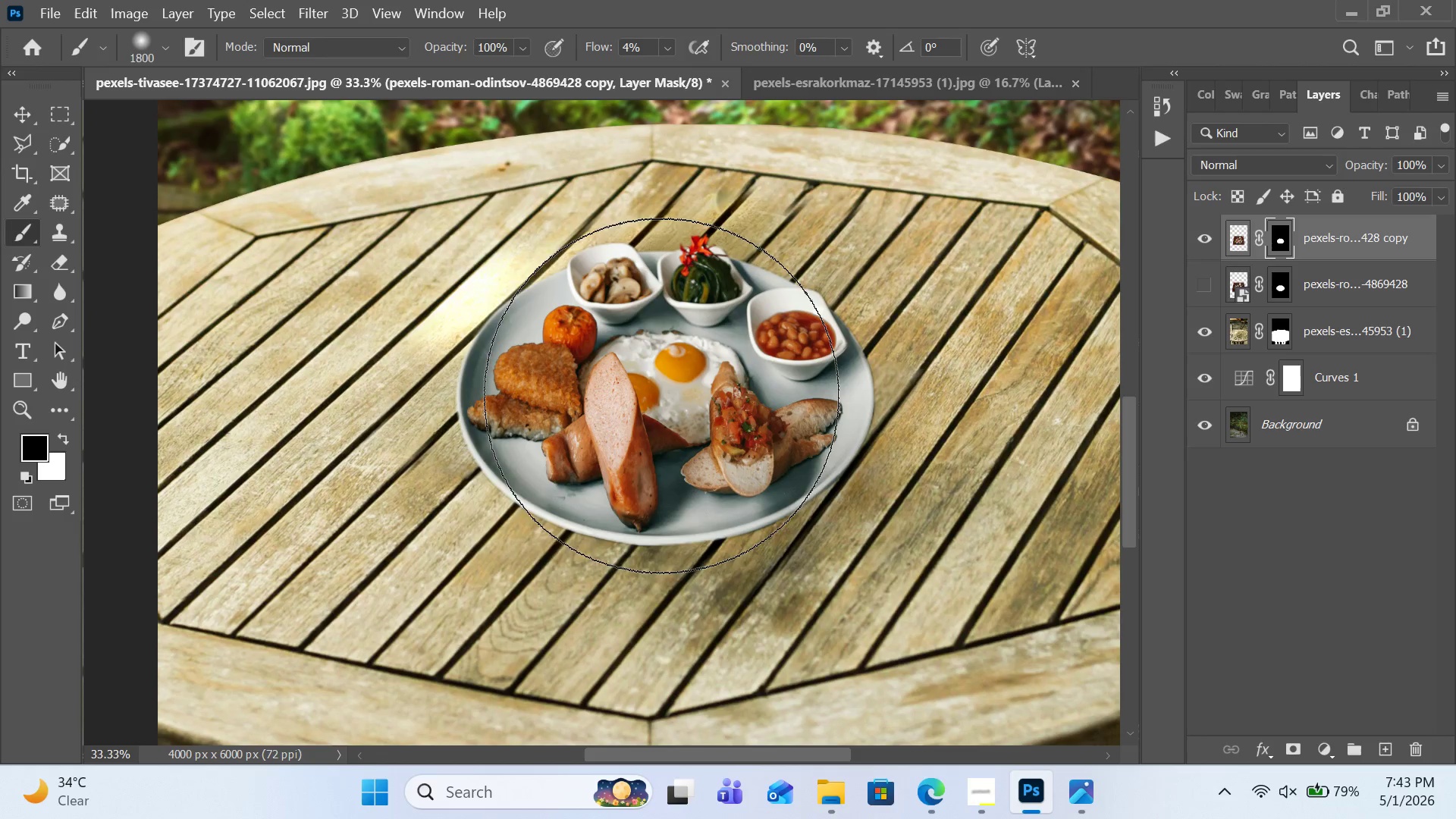 
key(BracketRight)
 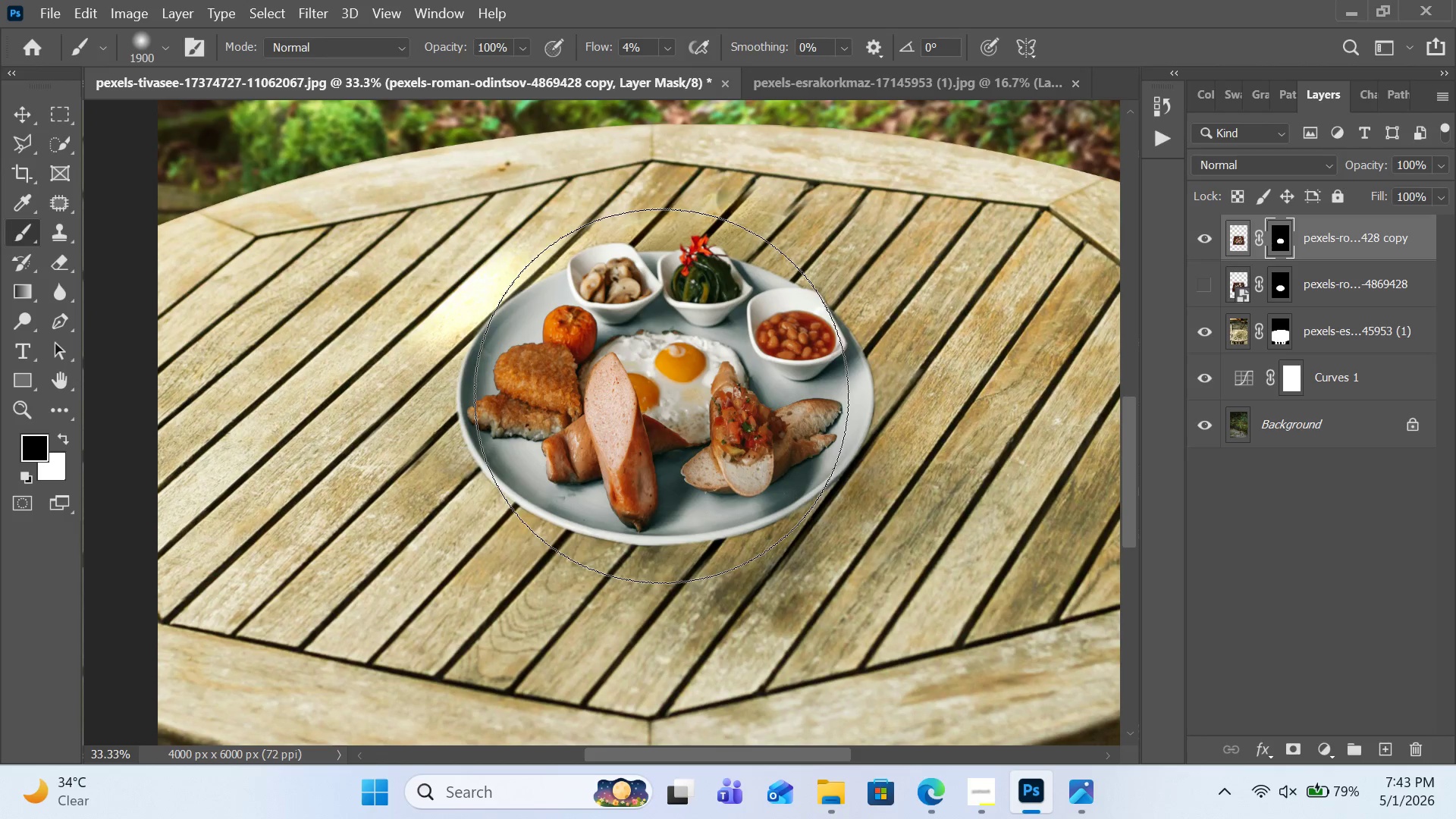 
key(BracketRight)
 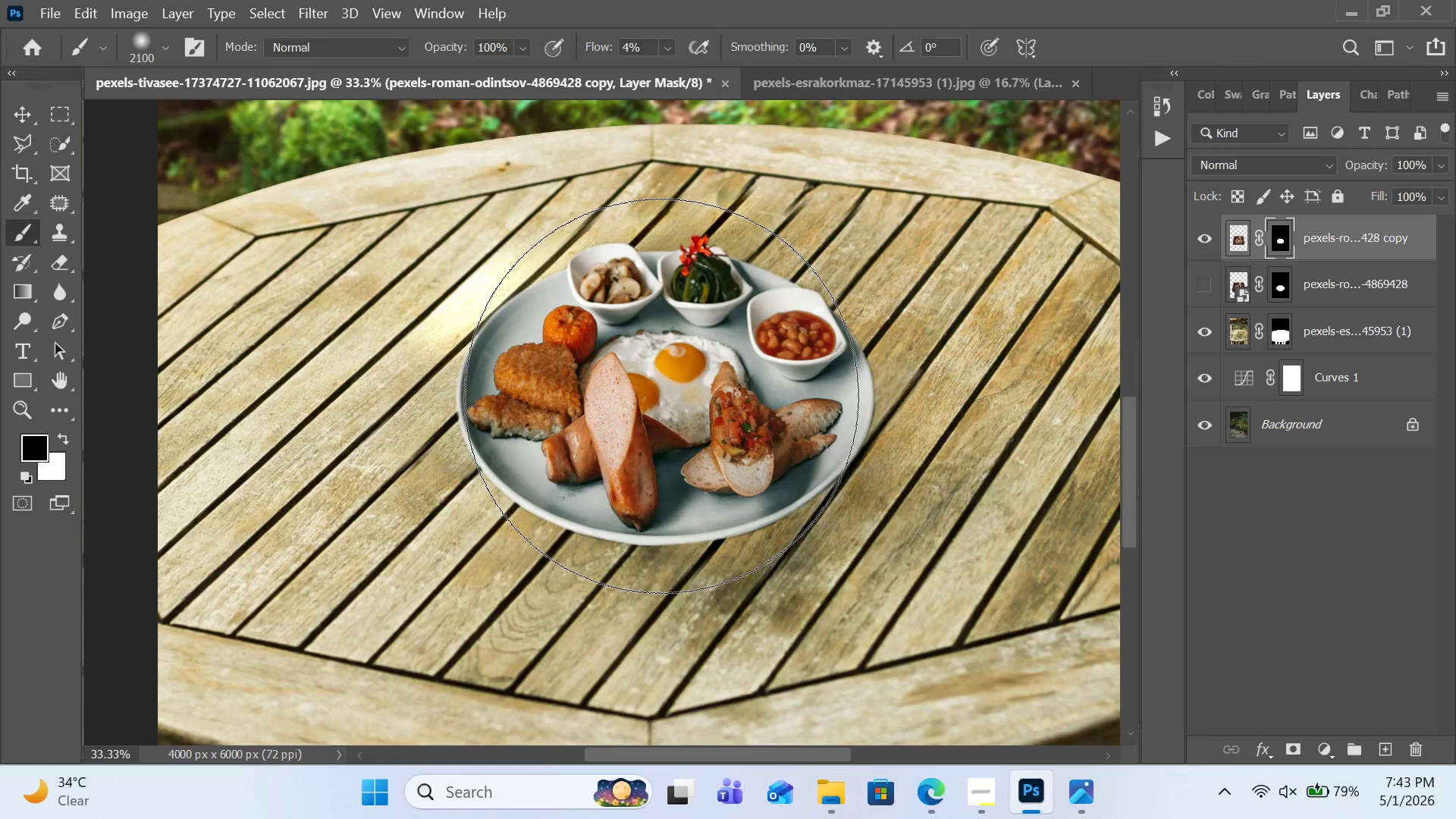 
key(BracketRight)
 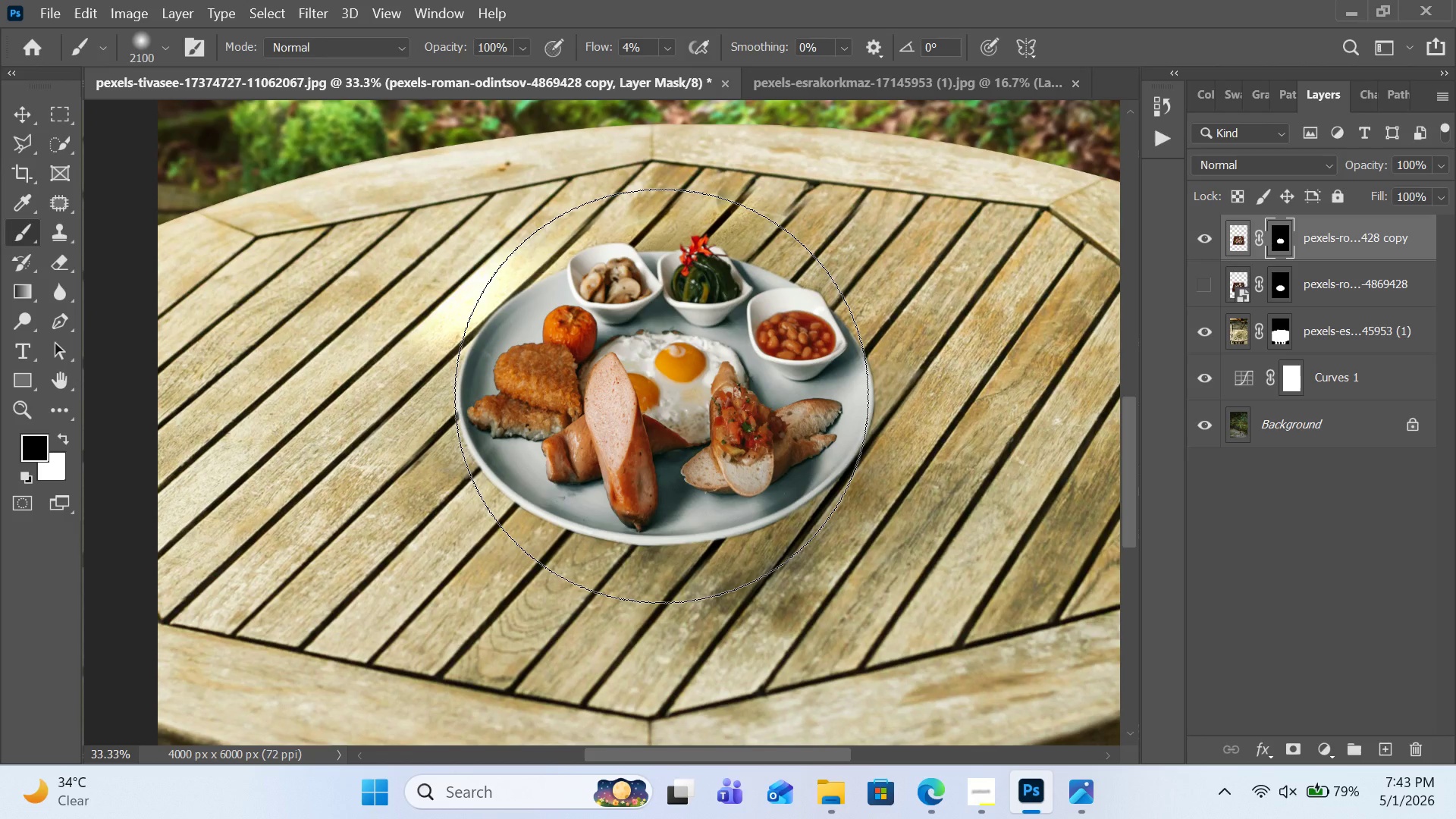 
key(BracketRight)
 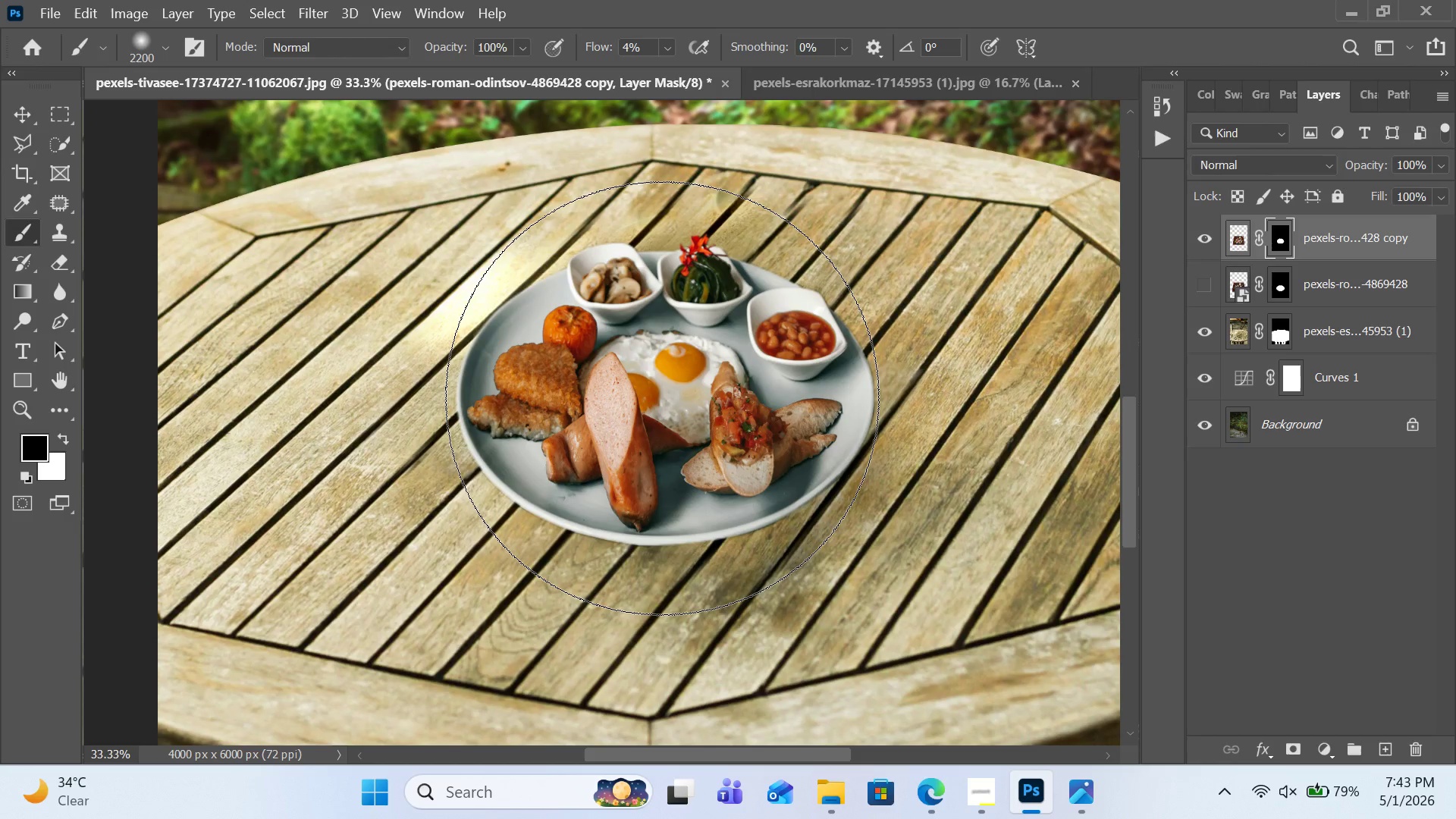 
left_click([662, 398])
 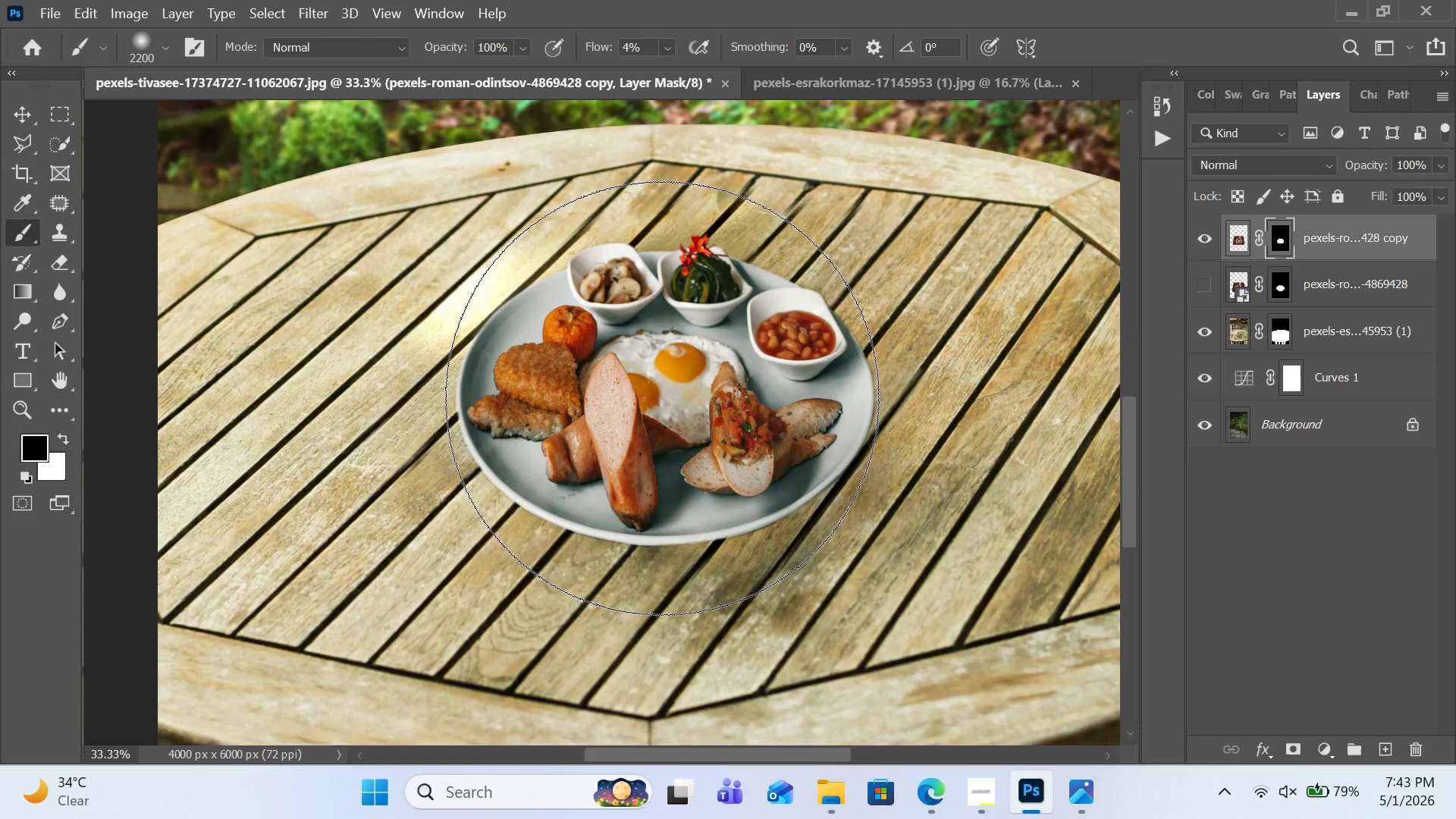 
wait(9.62)
 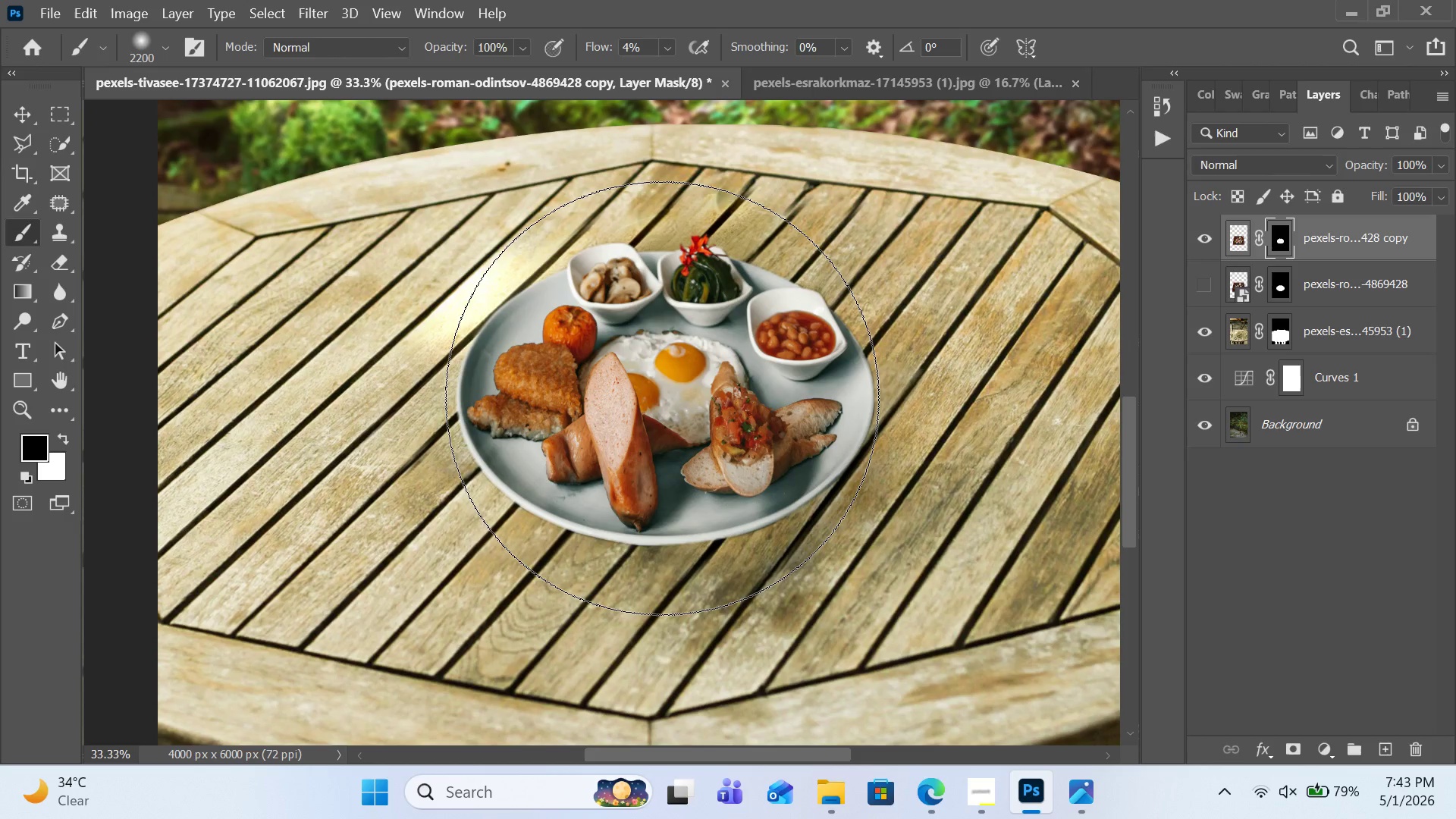 
left_click([1379, 748])
 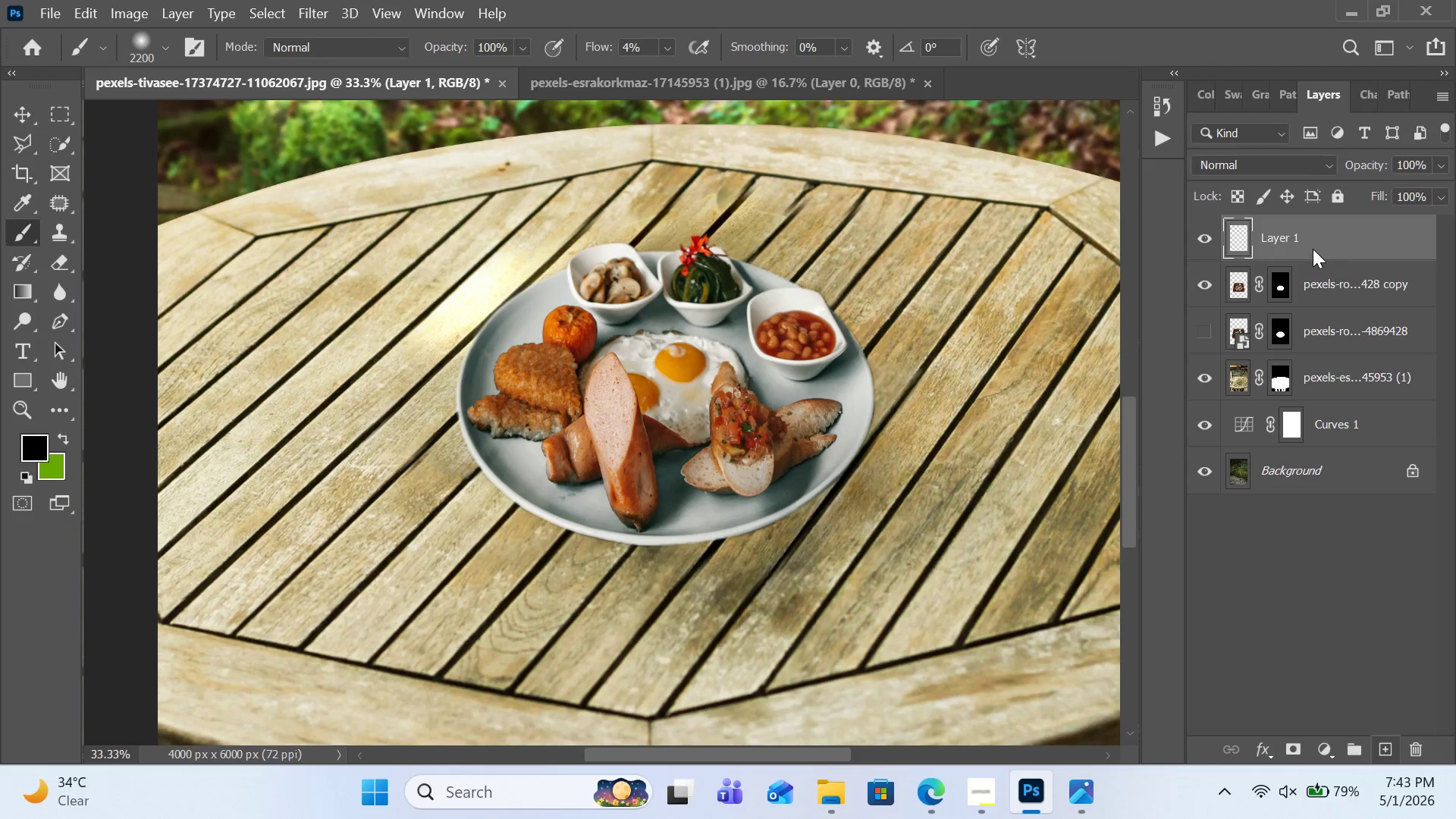 
left_click([1302, 231])
 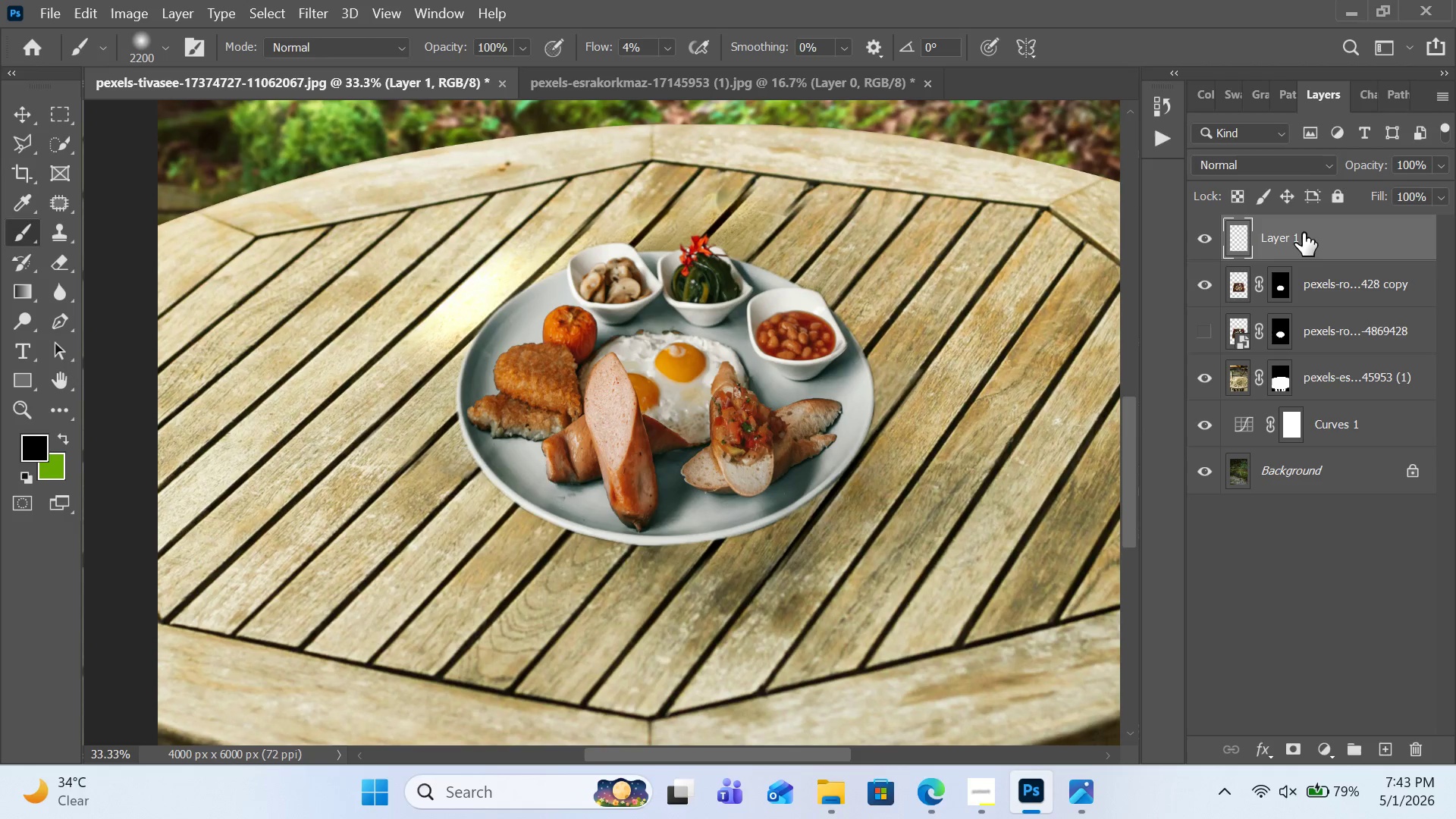 
left_click_drag(start_coordinate=[1302, 231], to_coordinate=[1307, 292])
 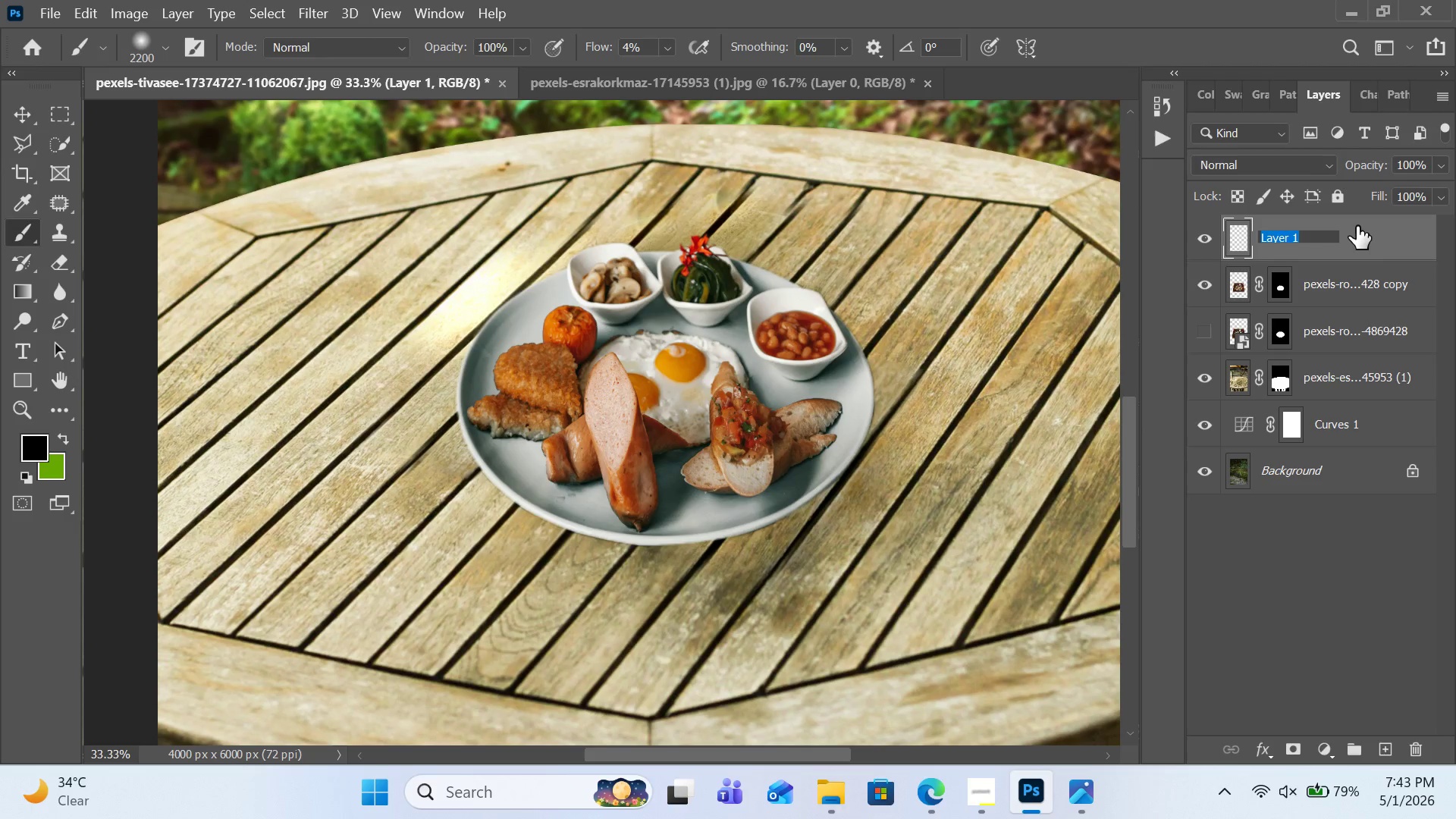 
left_click([1357, 226])
 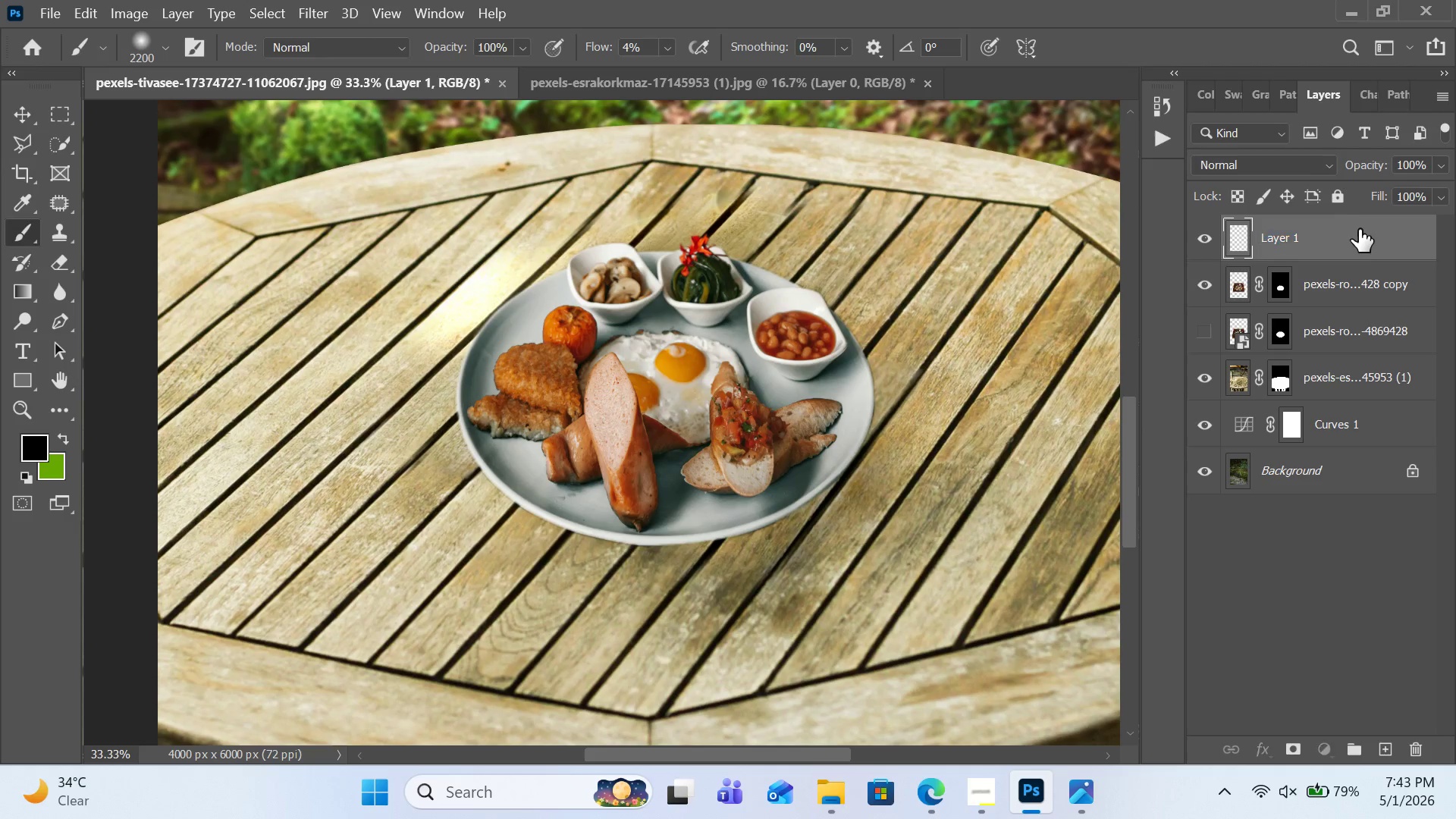 
left_click_drag(start_coordinate=[1357, 226], to_coordinate=[1290, 199])
 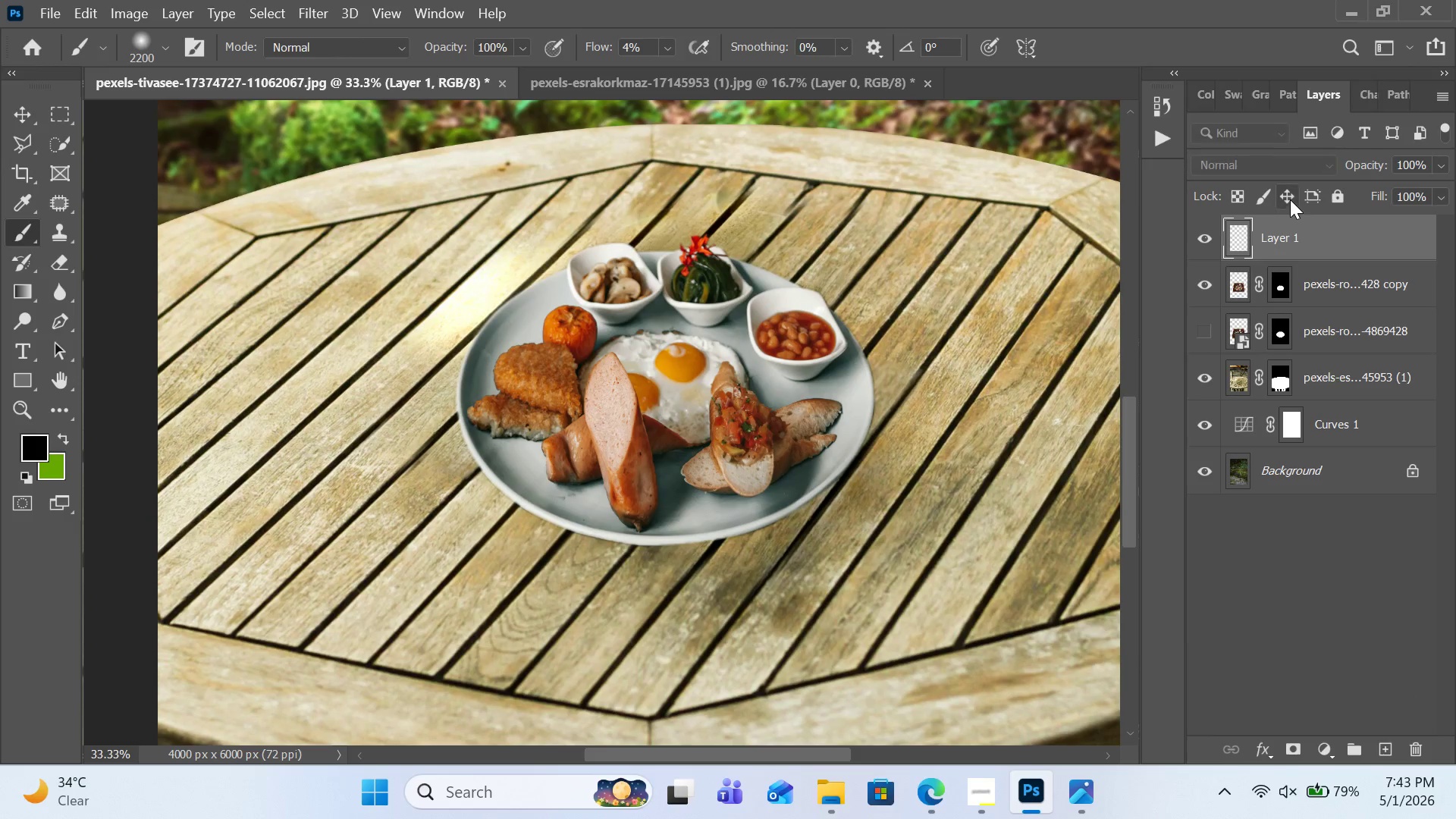 
left_click([1290, 199])
 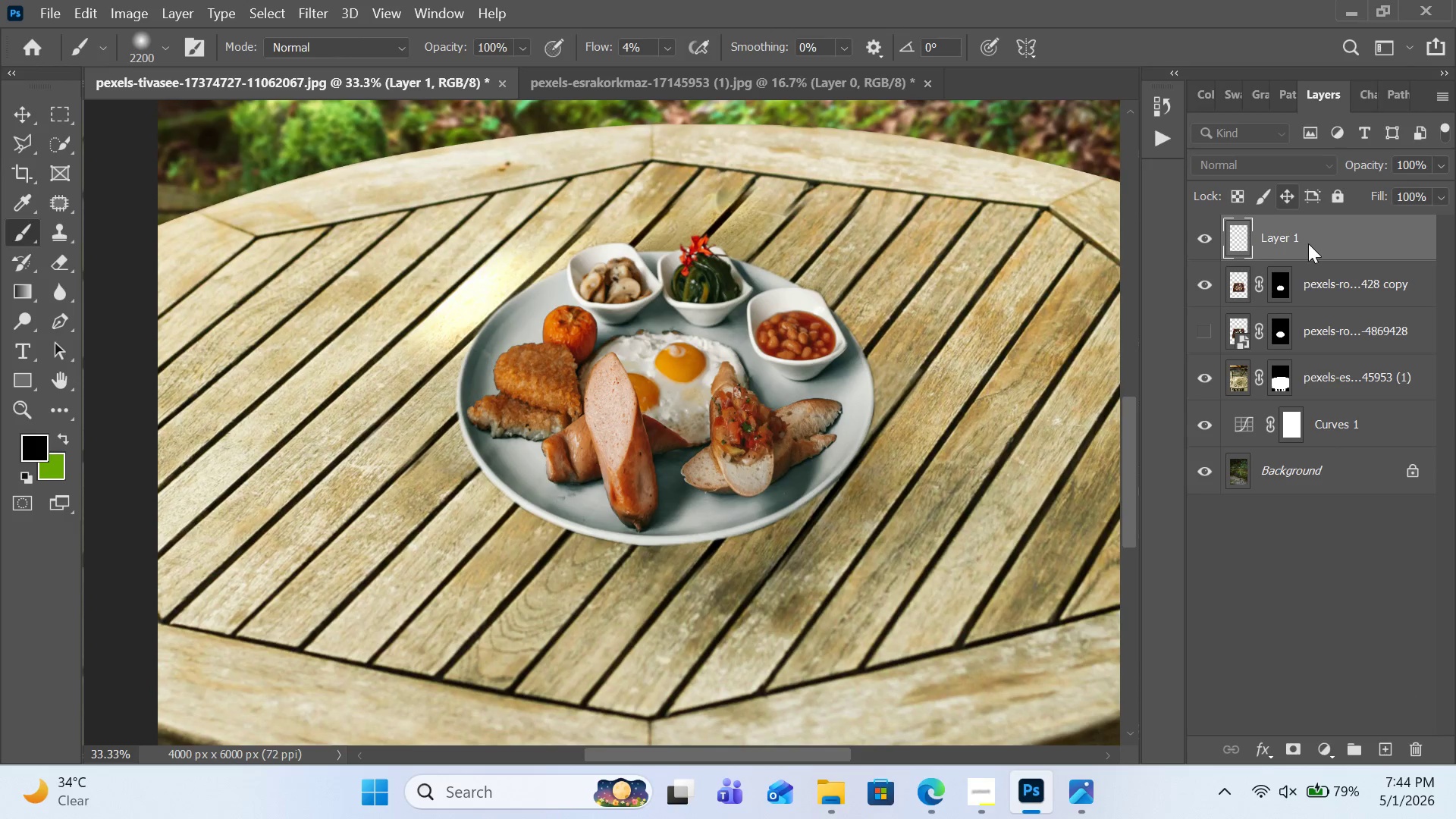 
left_click_drag(start_coordinate=[1312, 227], to_coordinate=[1326, 303])
 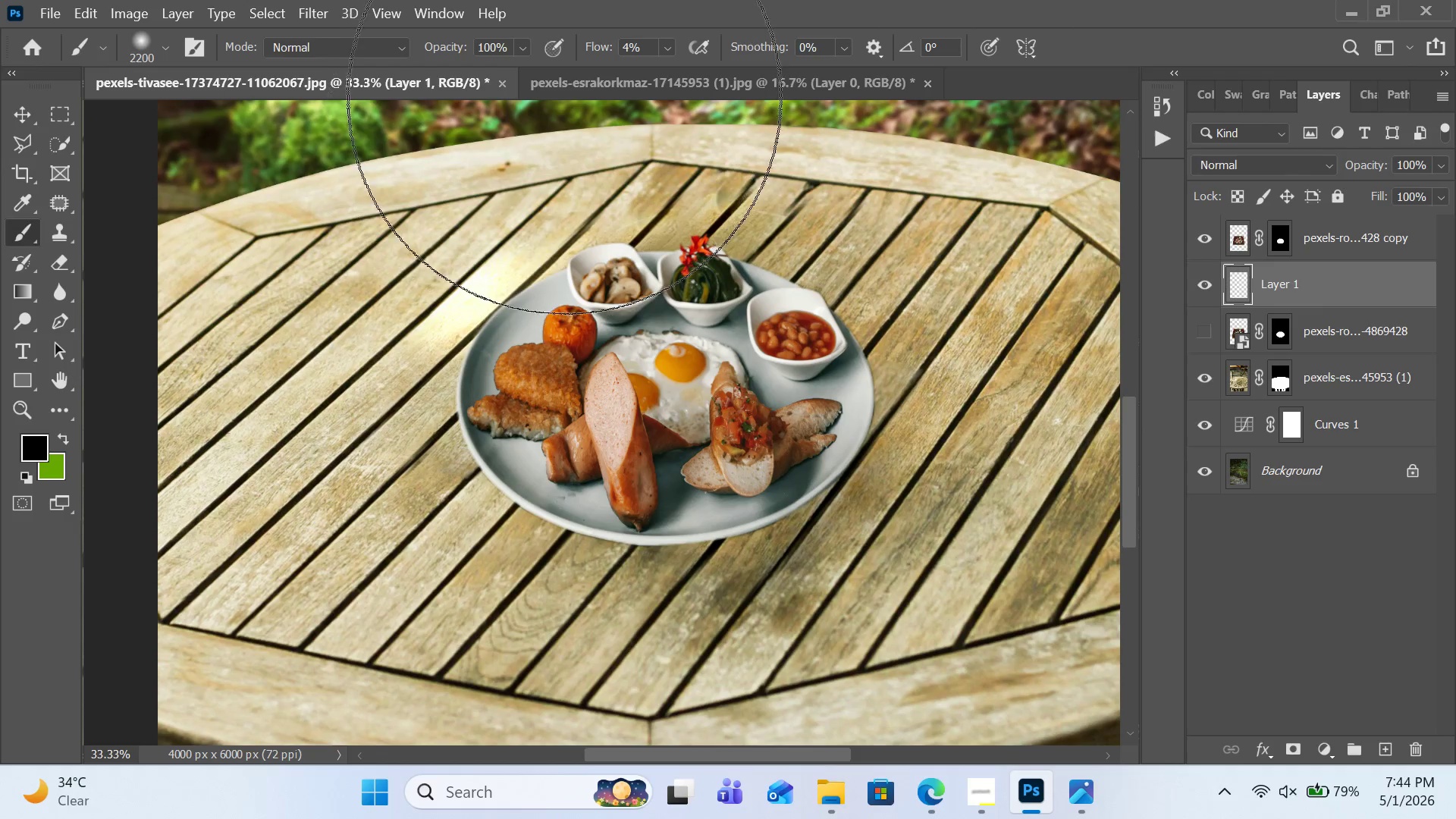 
wait(5.22)
 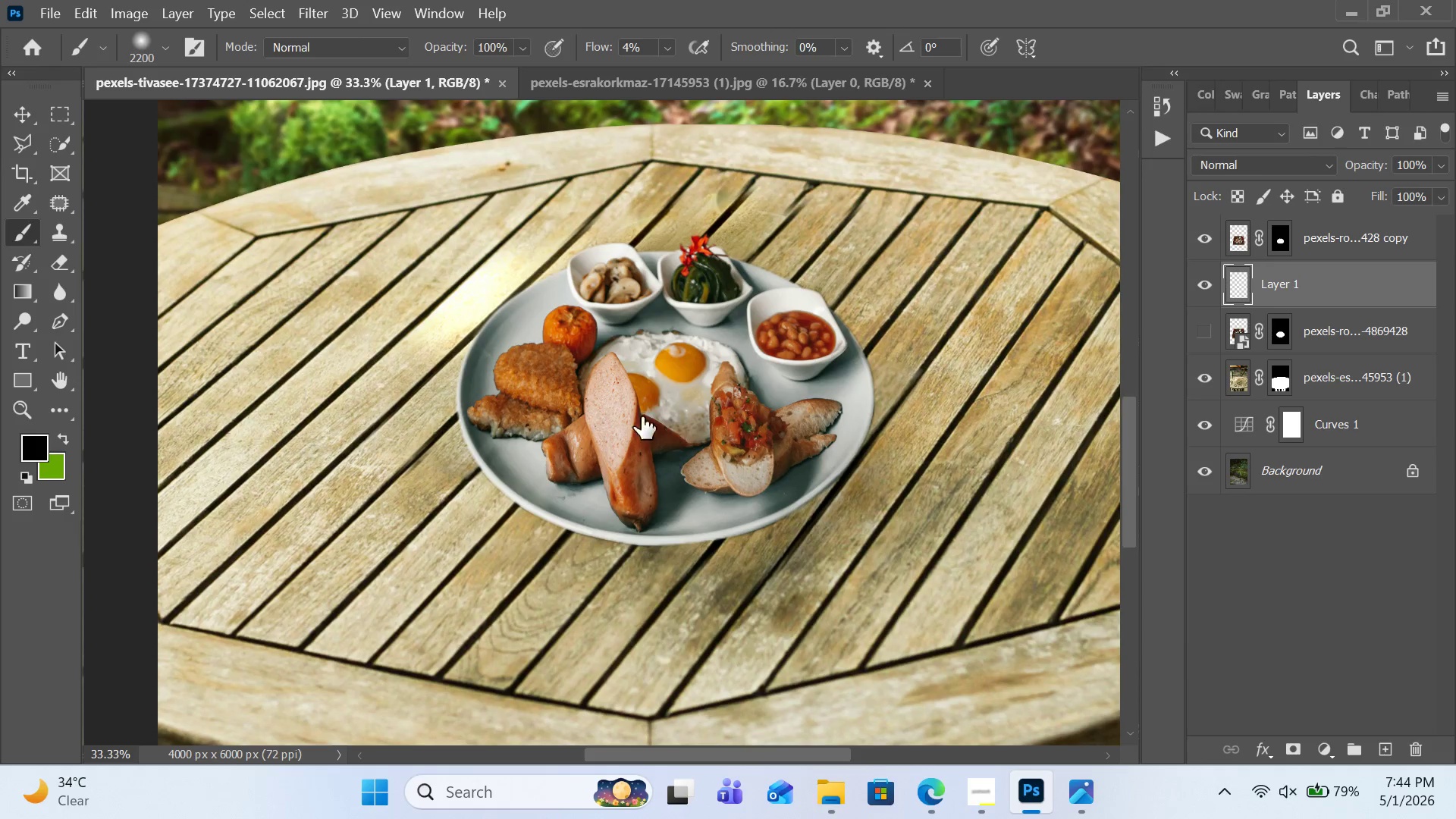 
left_click([668, 43])
 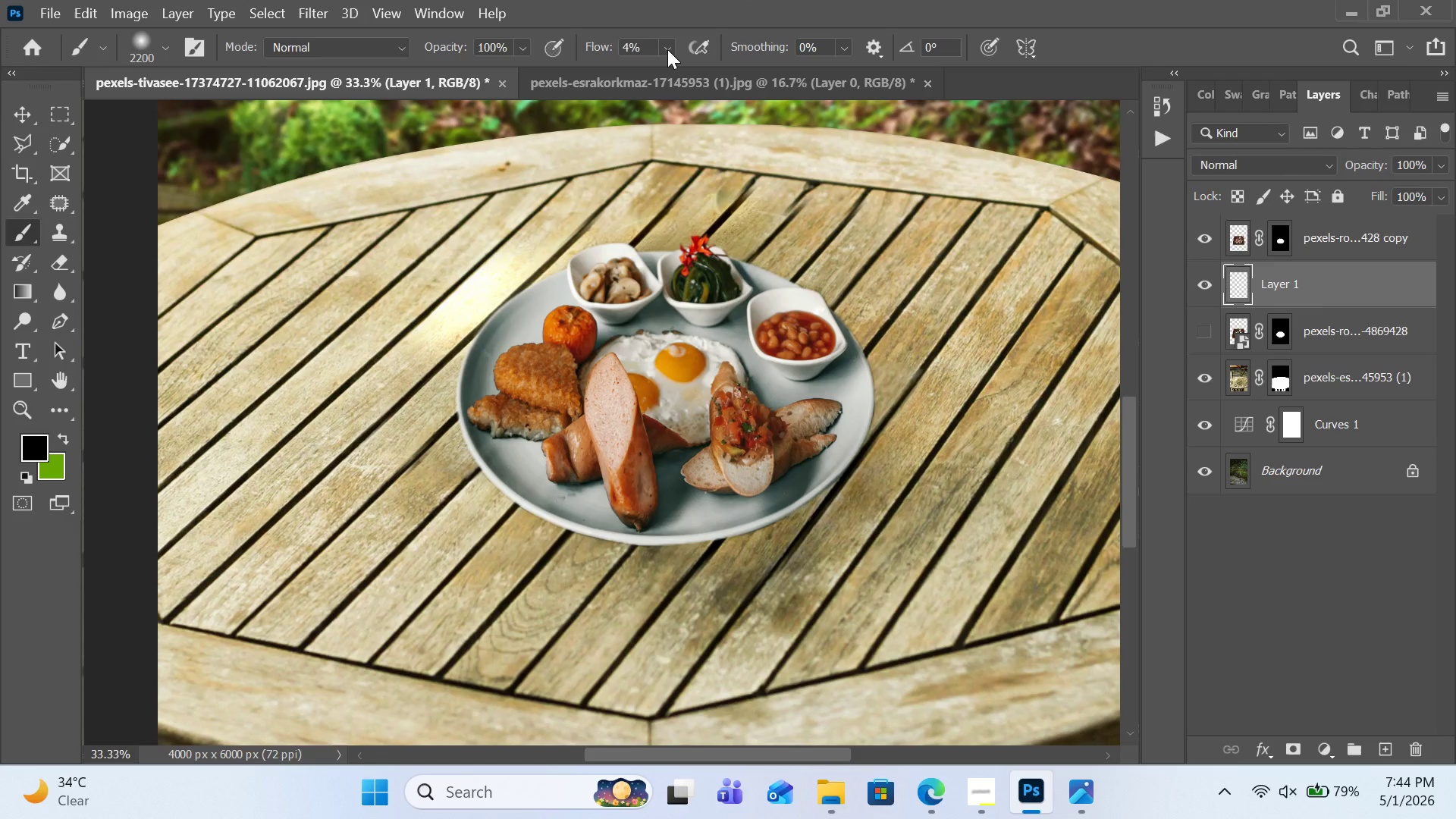 
left_click([667, 49])
 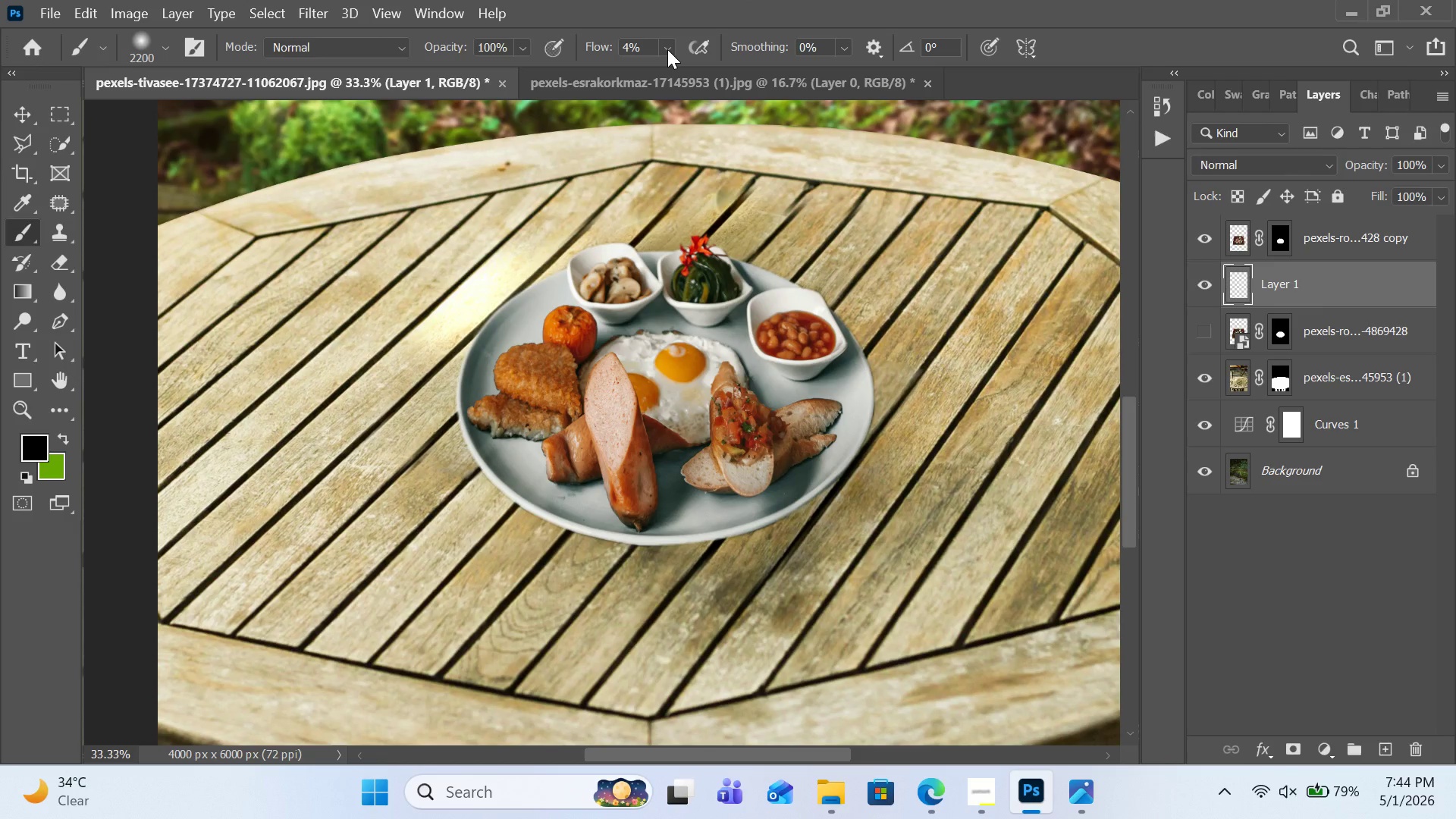 
left_click([667, 49])
 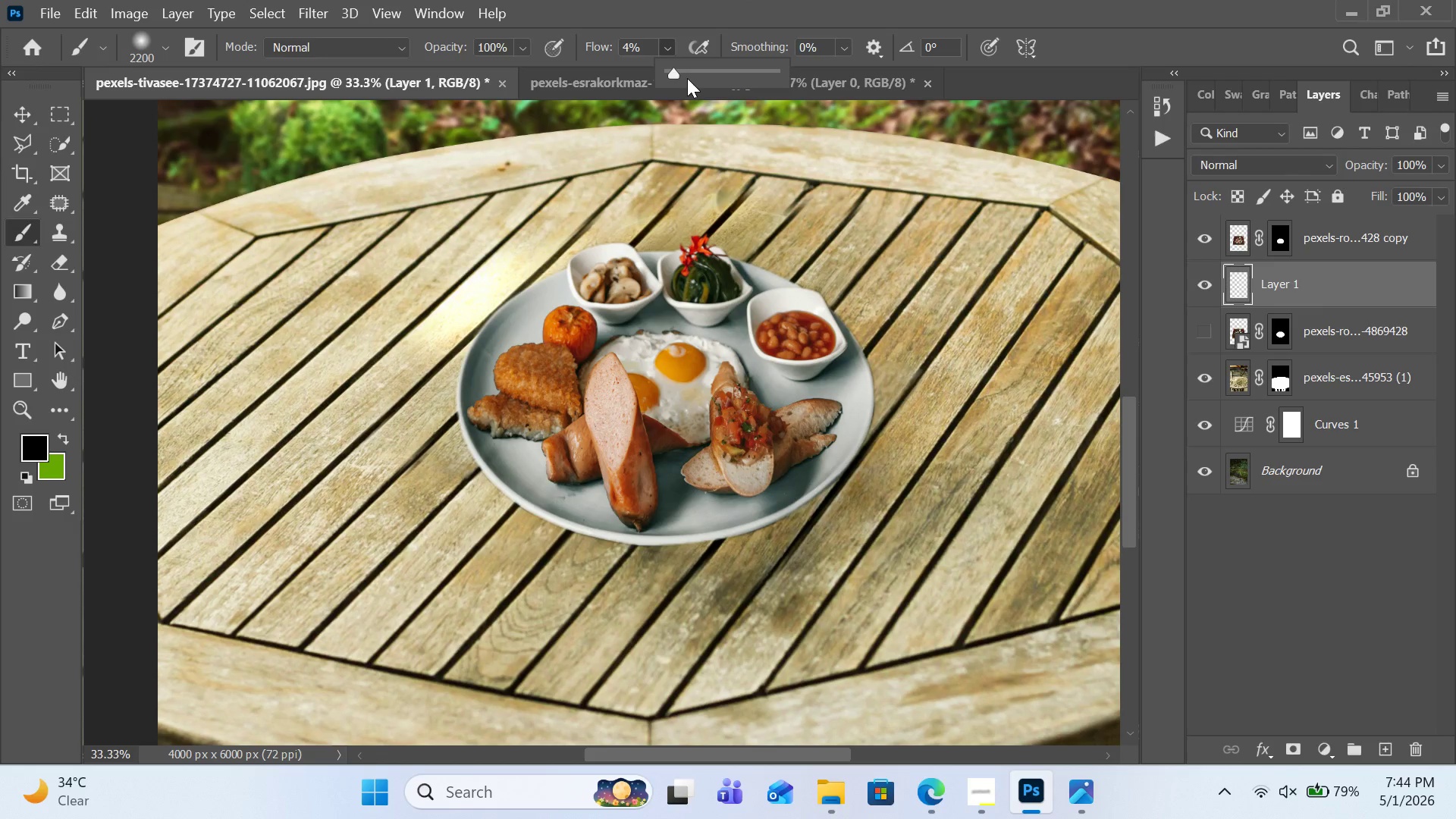 
left_click([690, 74])
 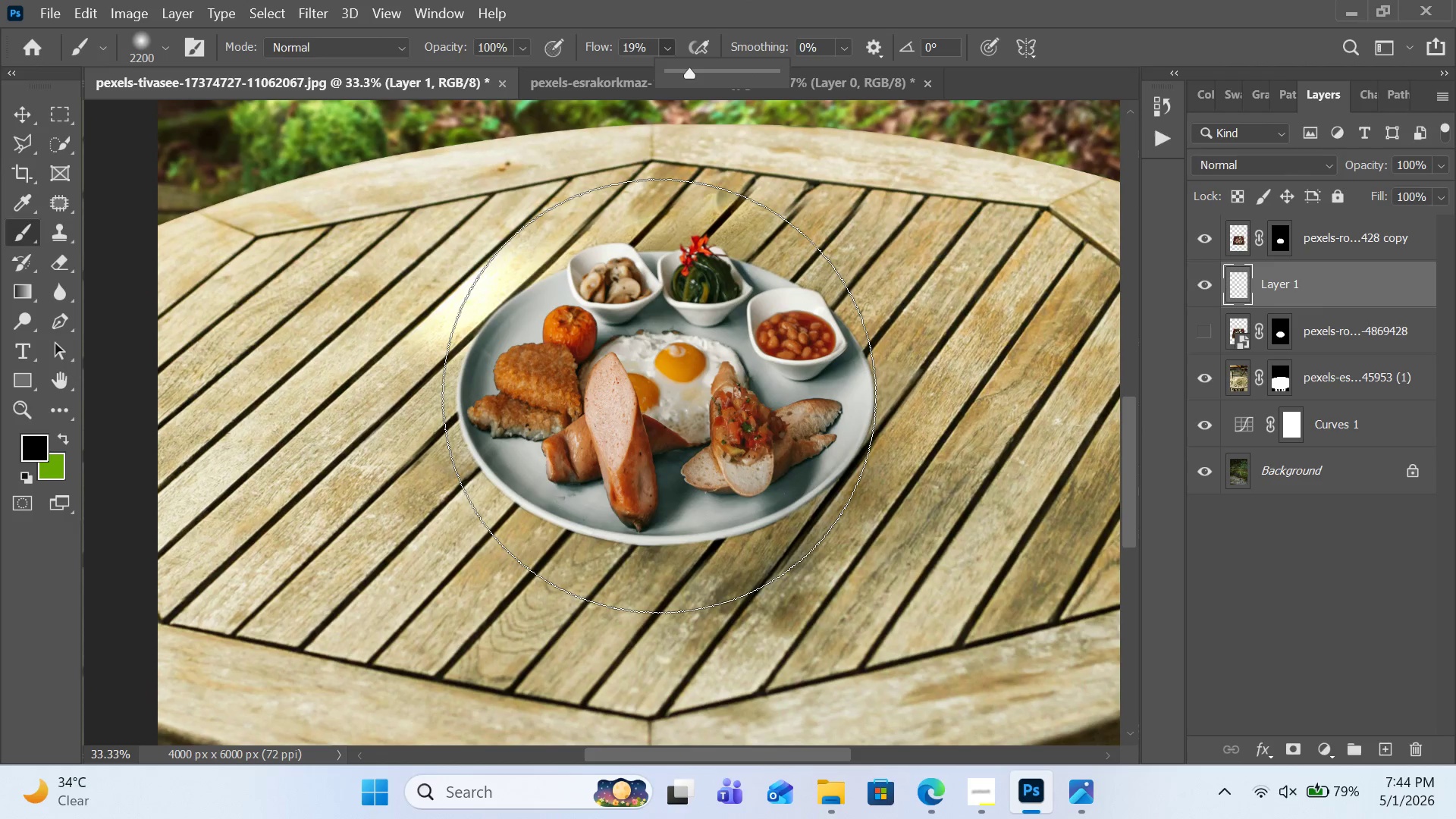 
left_click([662, 396])
 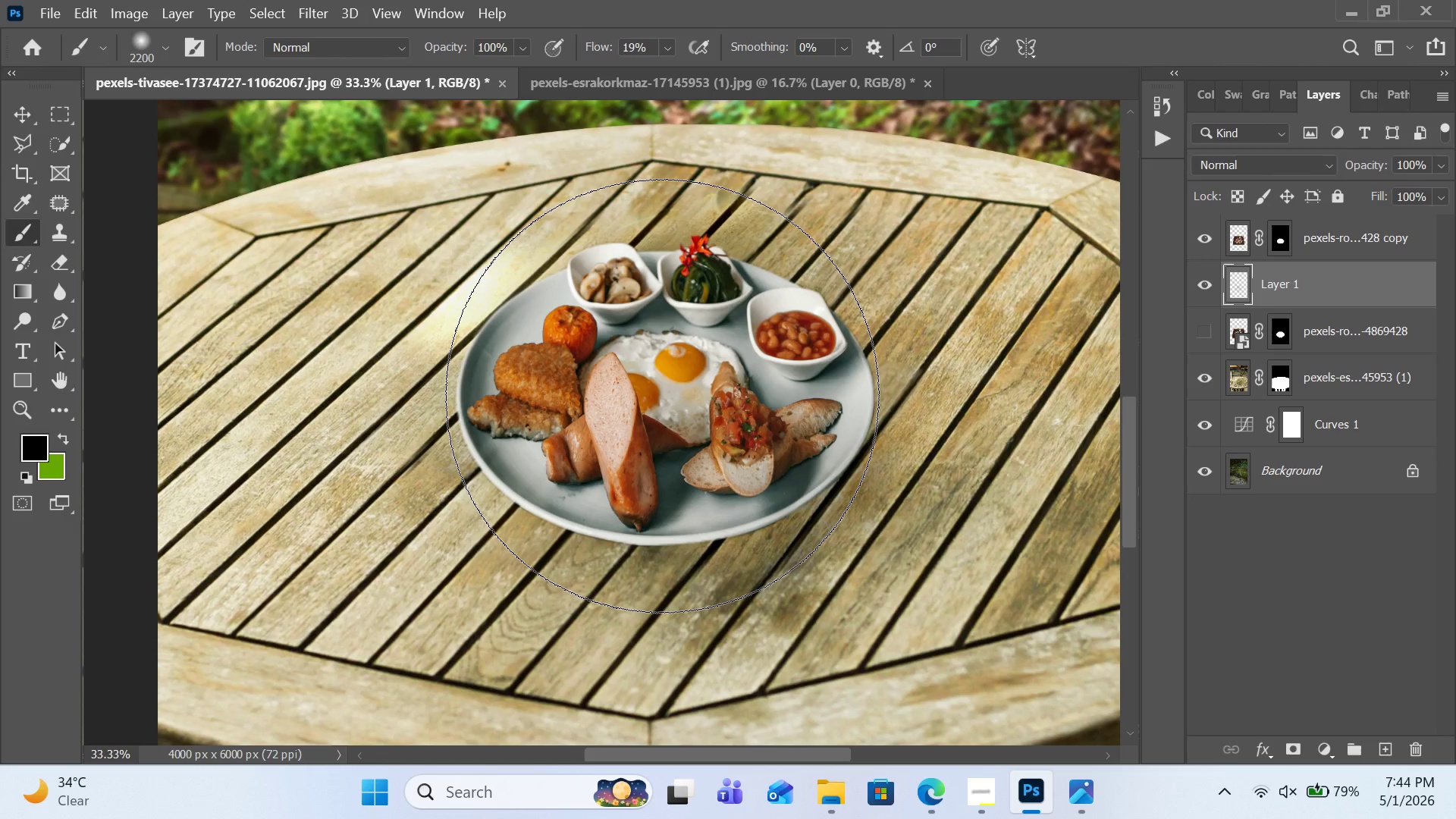 
left_click([662, 396])
 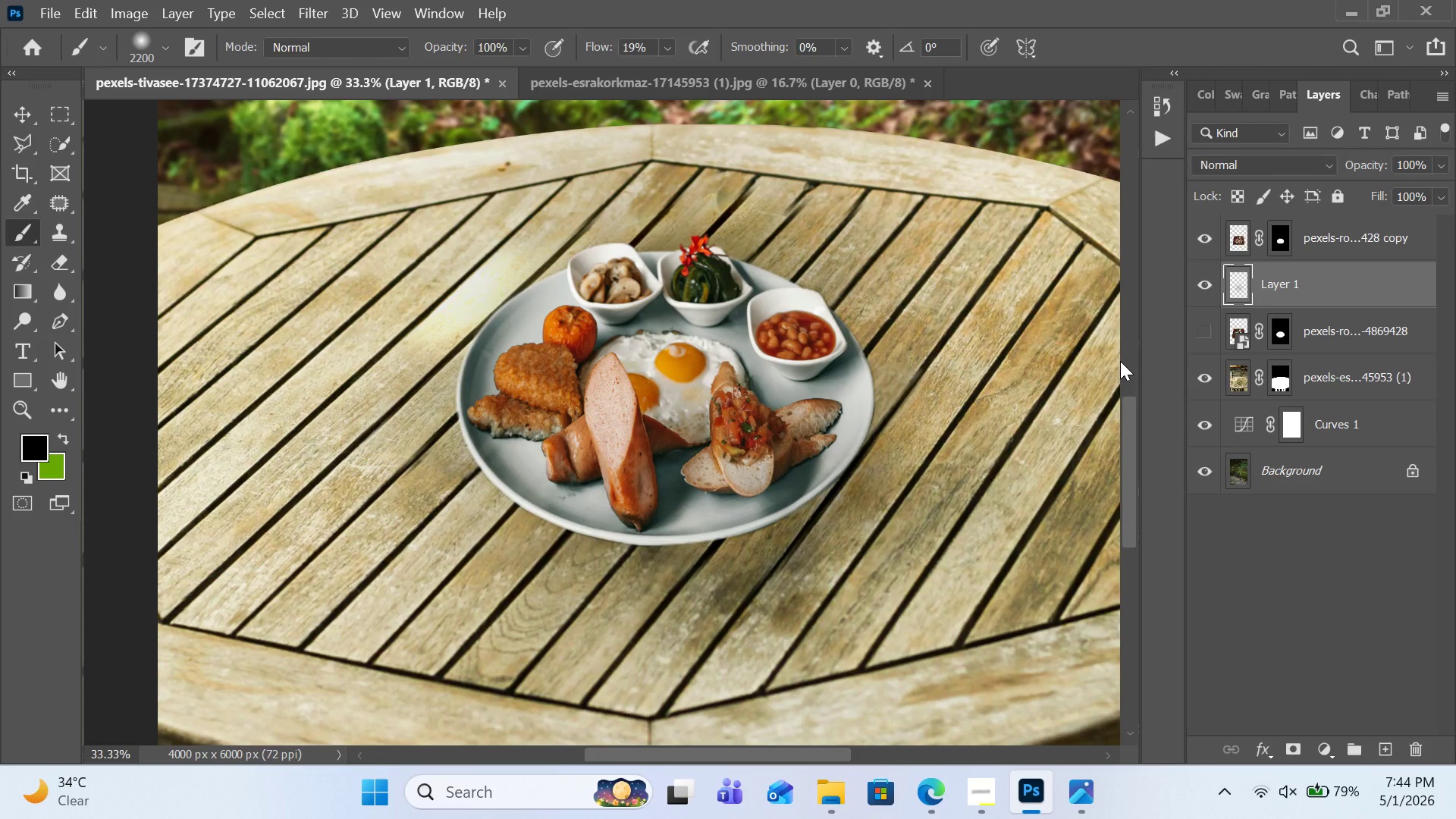 
wait(6.42)
 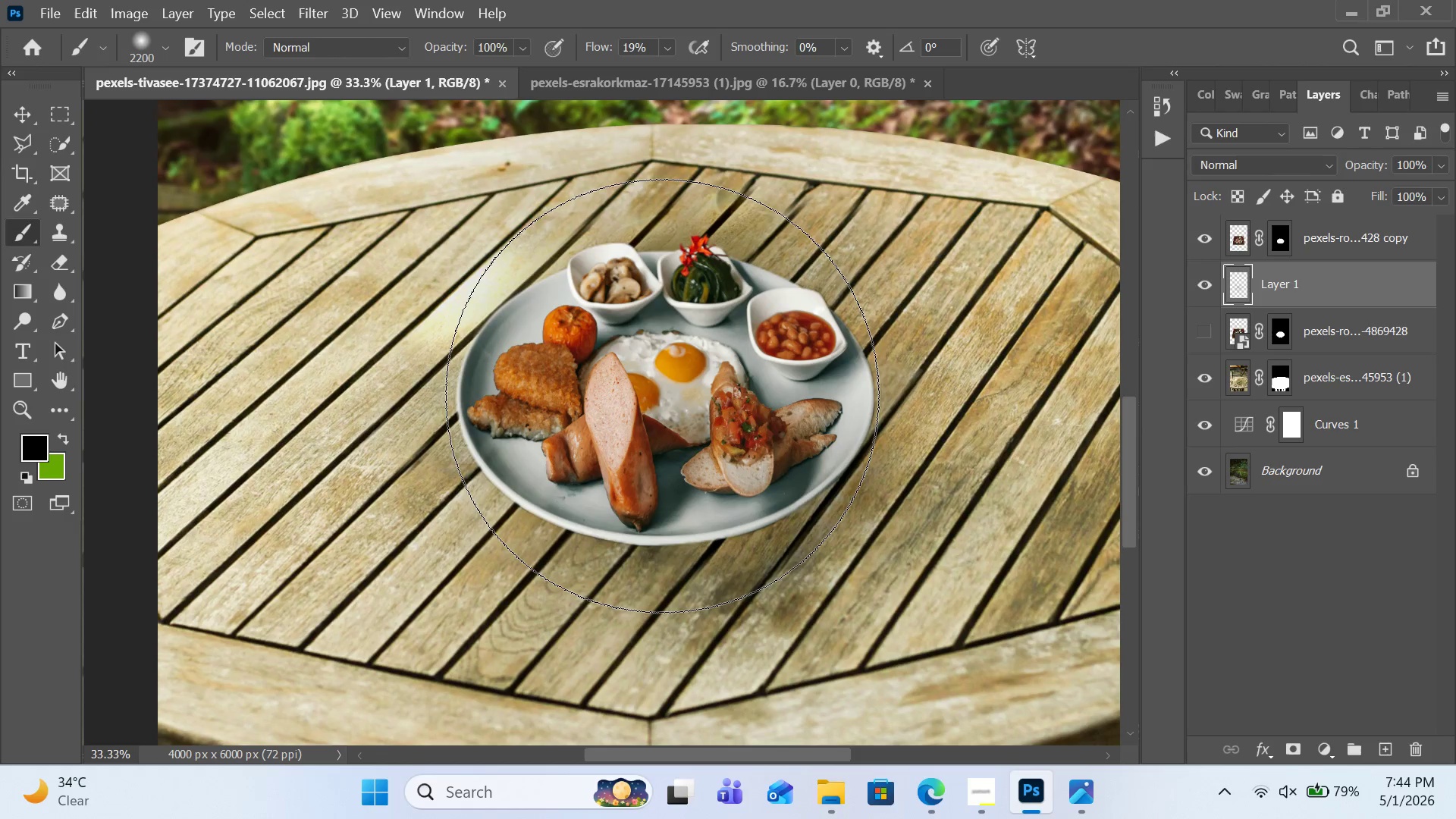 
key(Control+Z)
 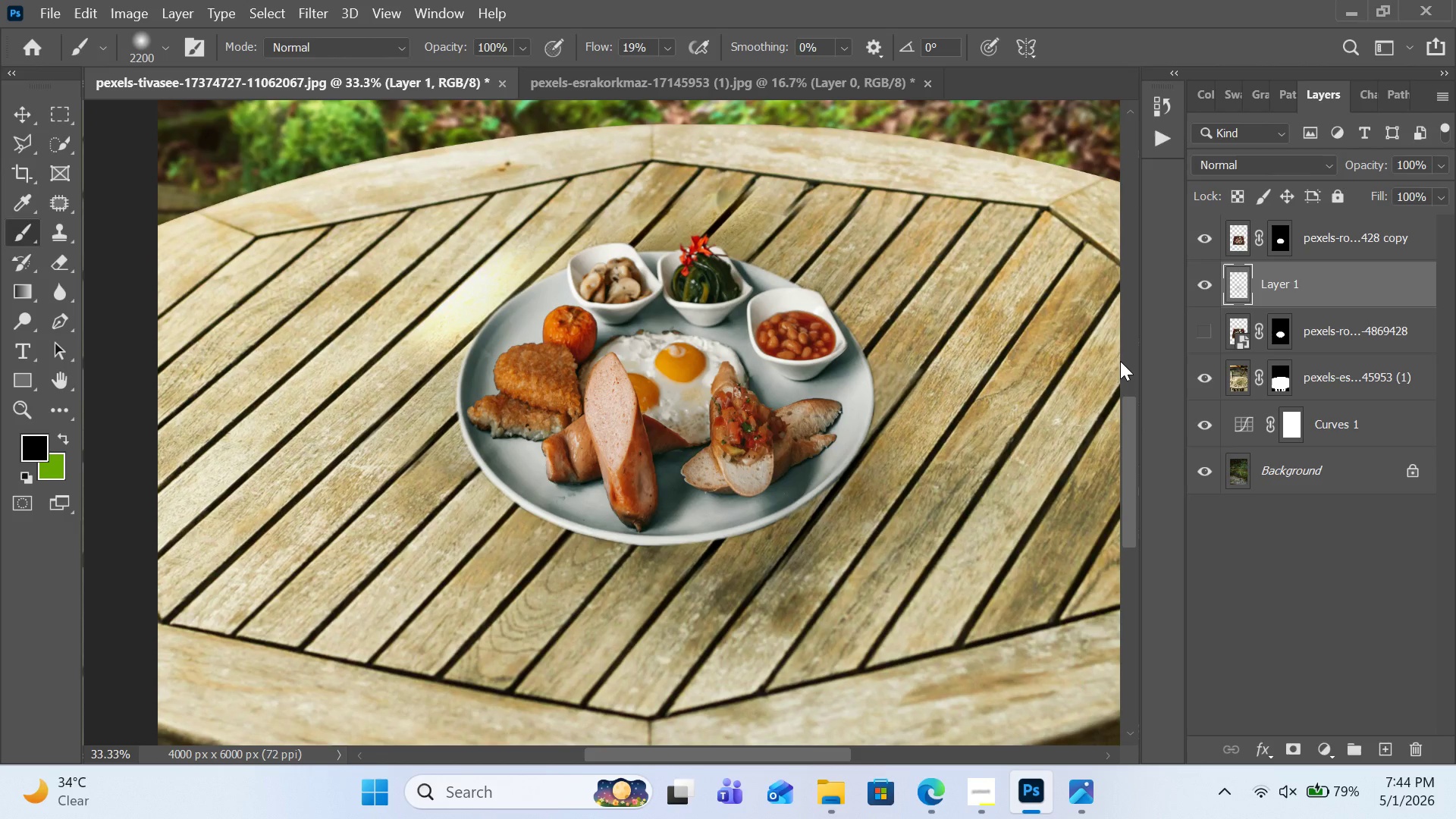 
key(Control+Z)
 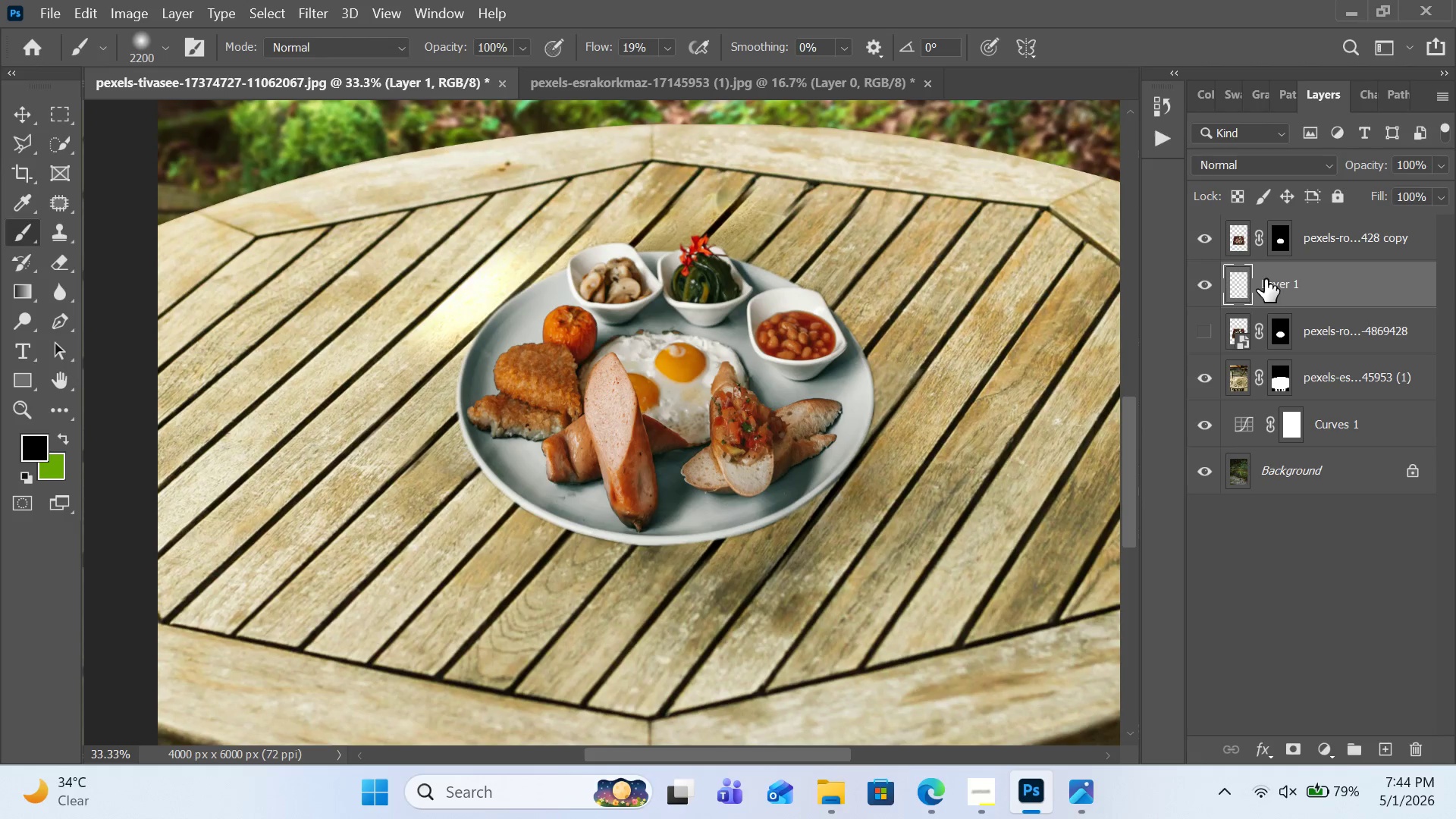 
left_click_drag(start_coordinate=[1293, 278], to_coordinate=[1339, 404])
 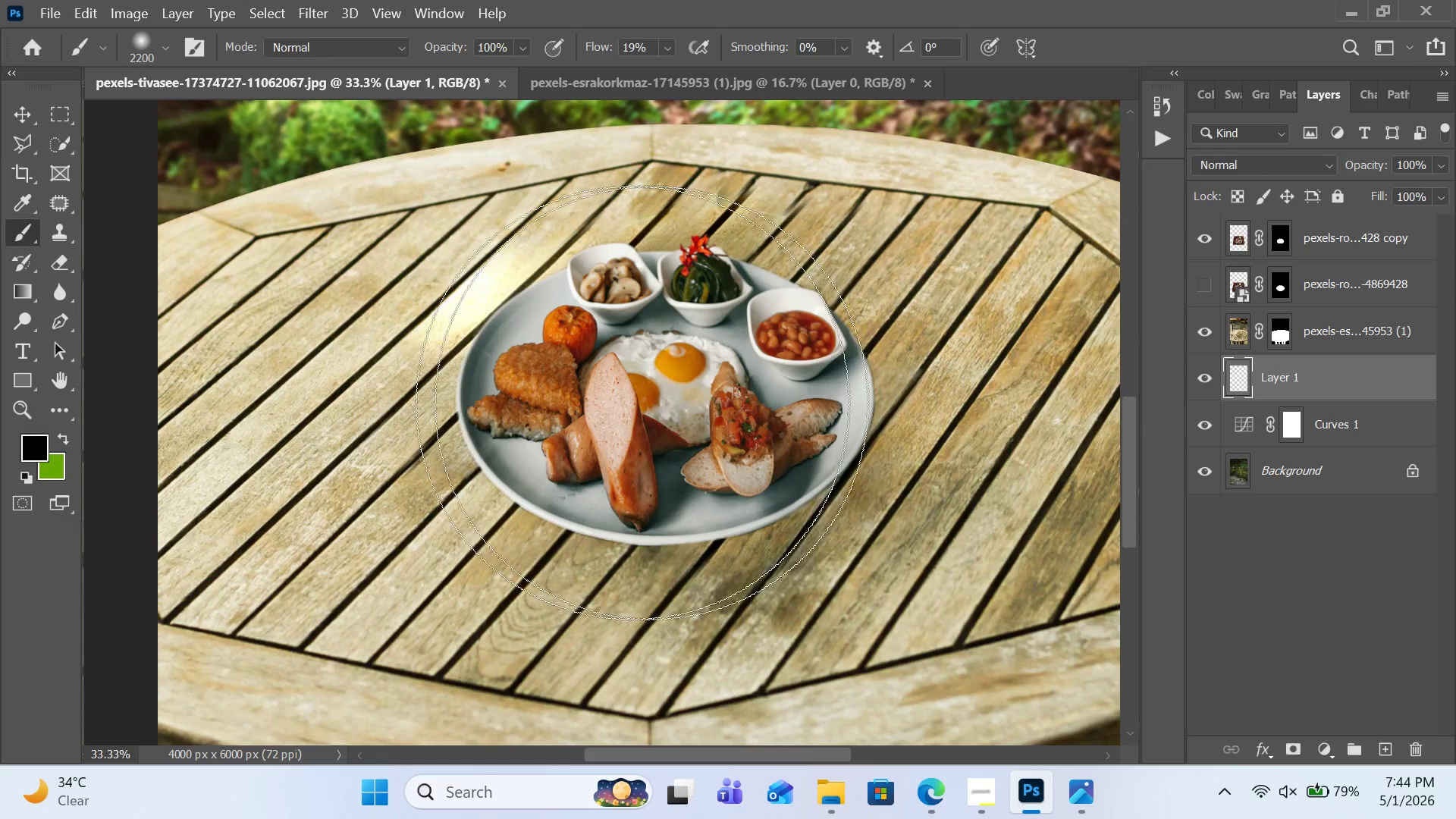 
left_click([642, 391])
 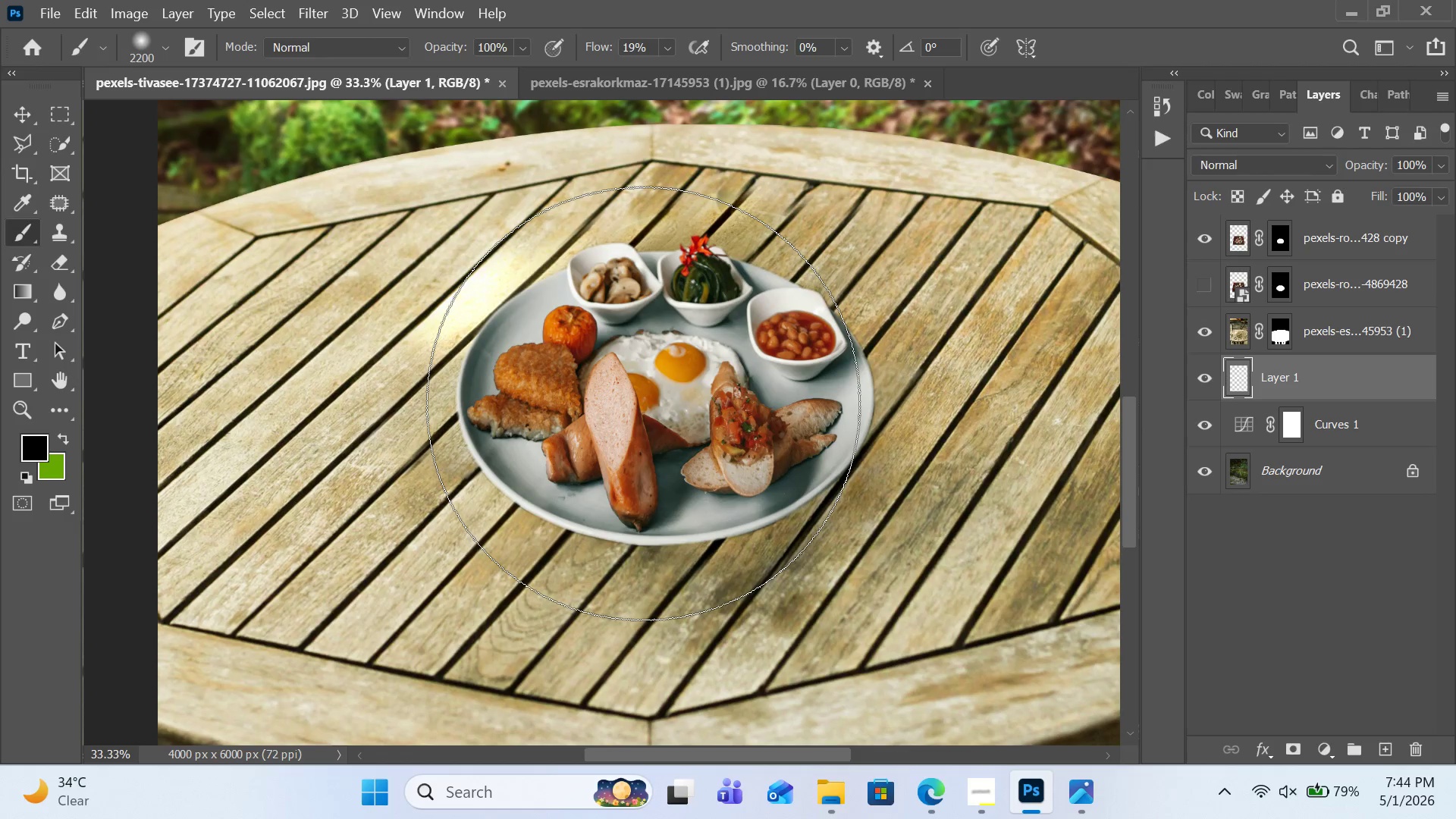 
left_click([643, 403])
 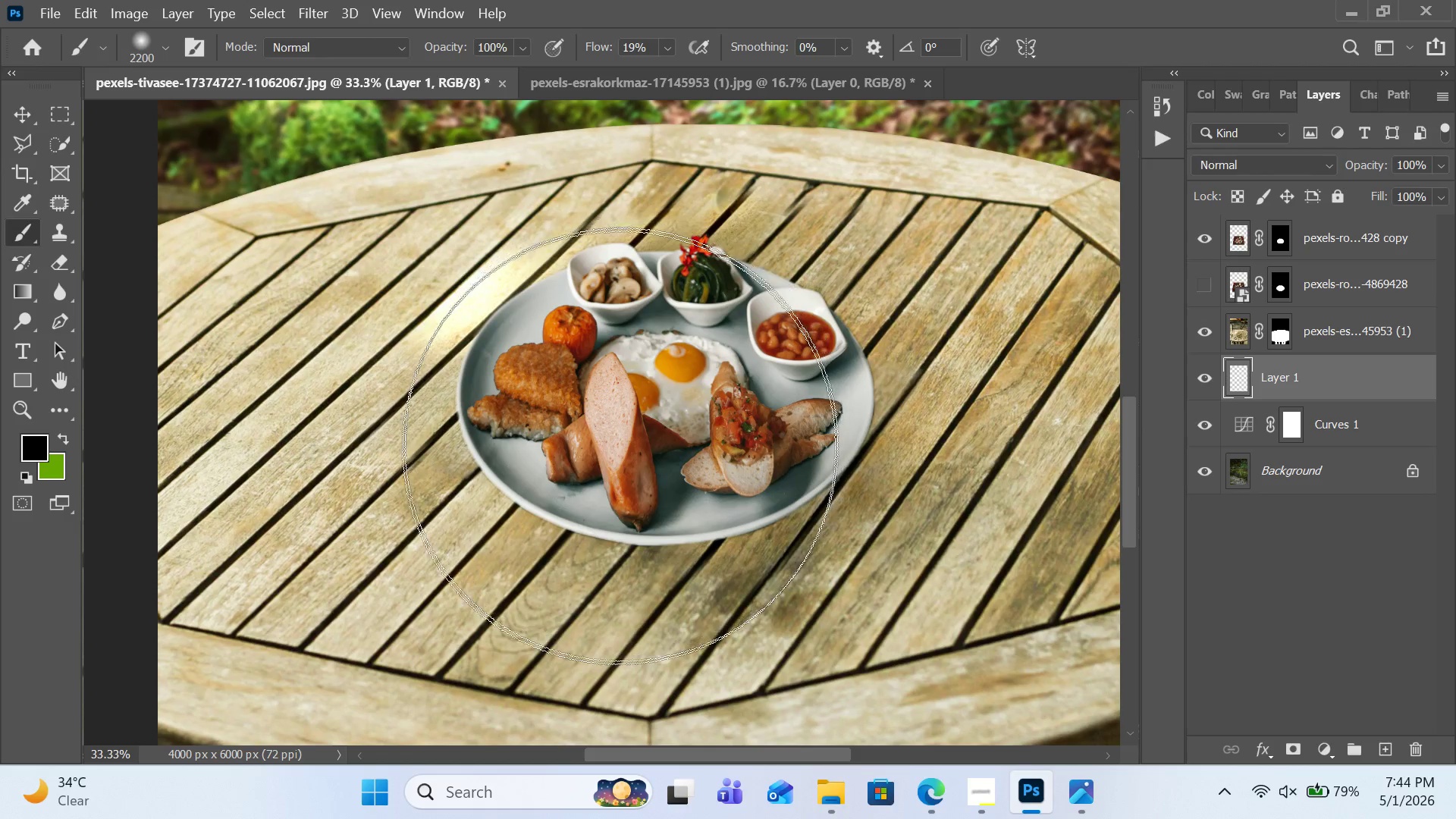 
left_click([610, 459])
 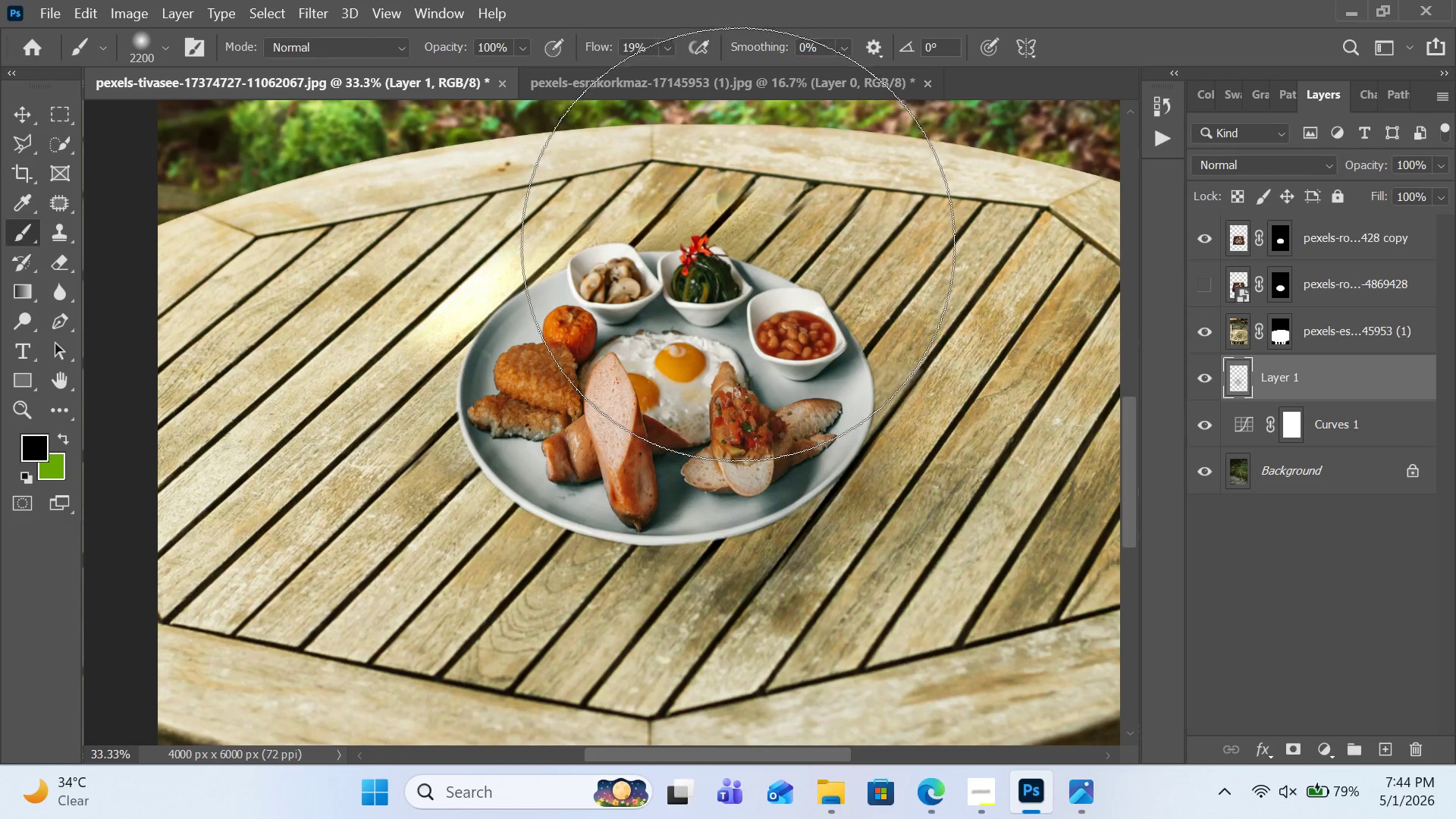 
wait(8.8)
 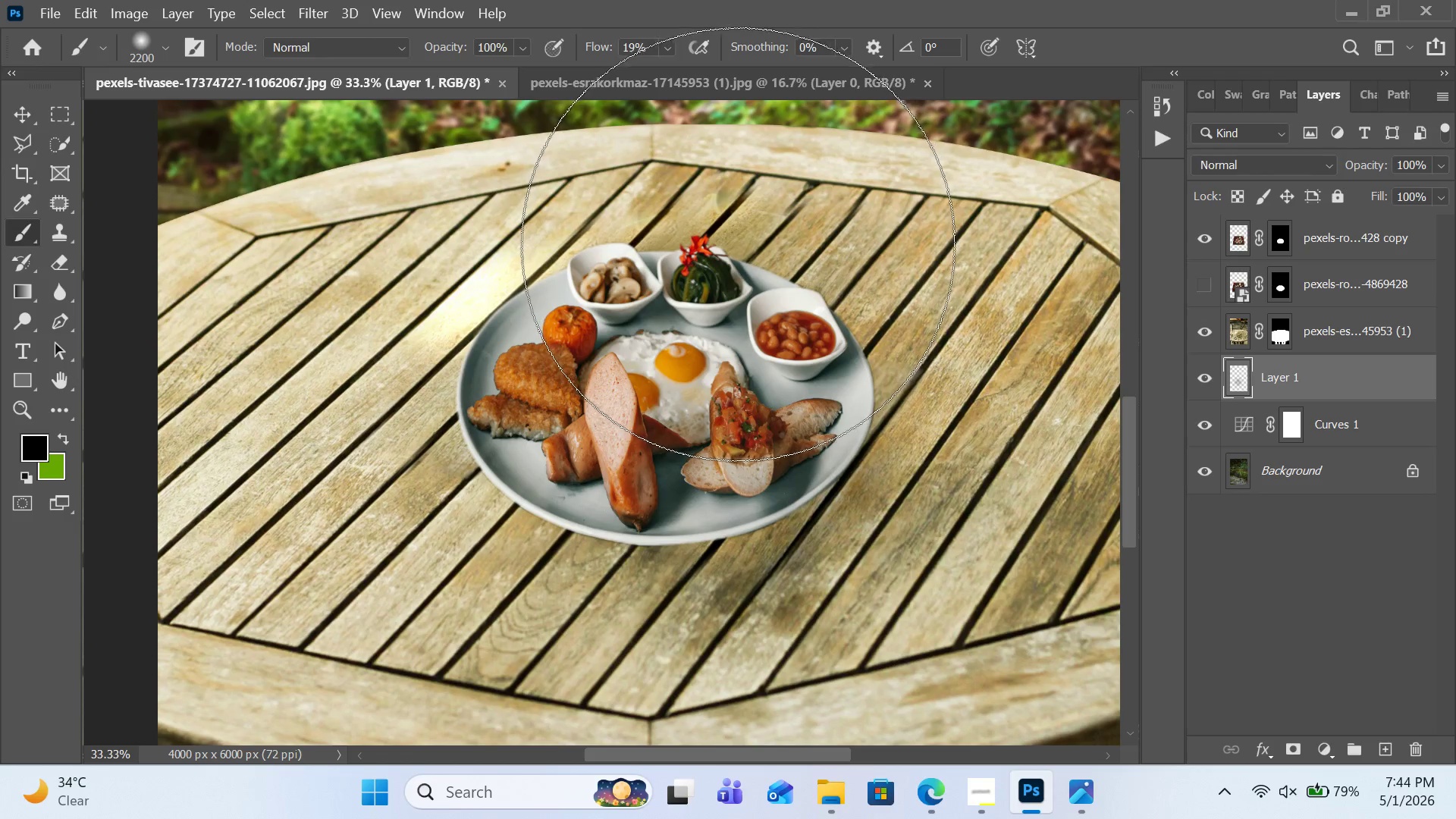 
left_click_drag(start_coordinate=[585, 453], to_coordinate=[599, 469])
 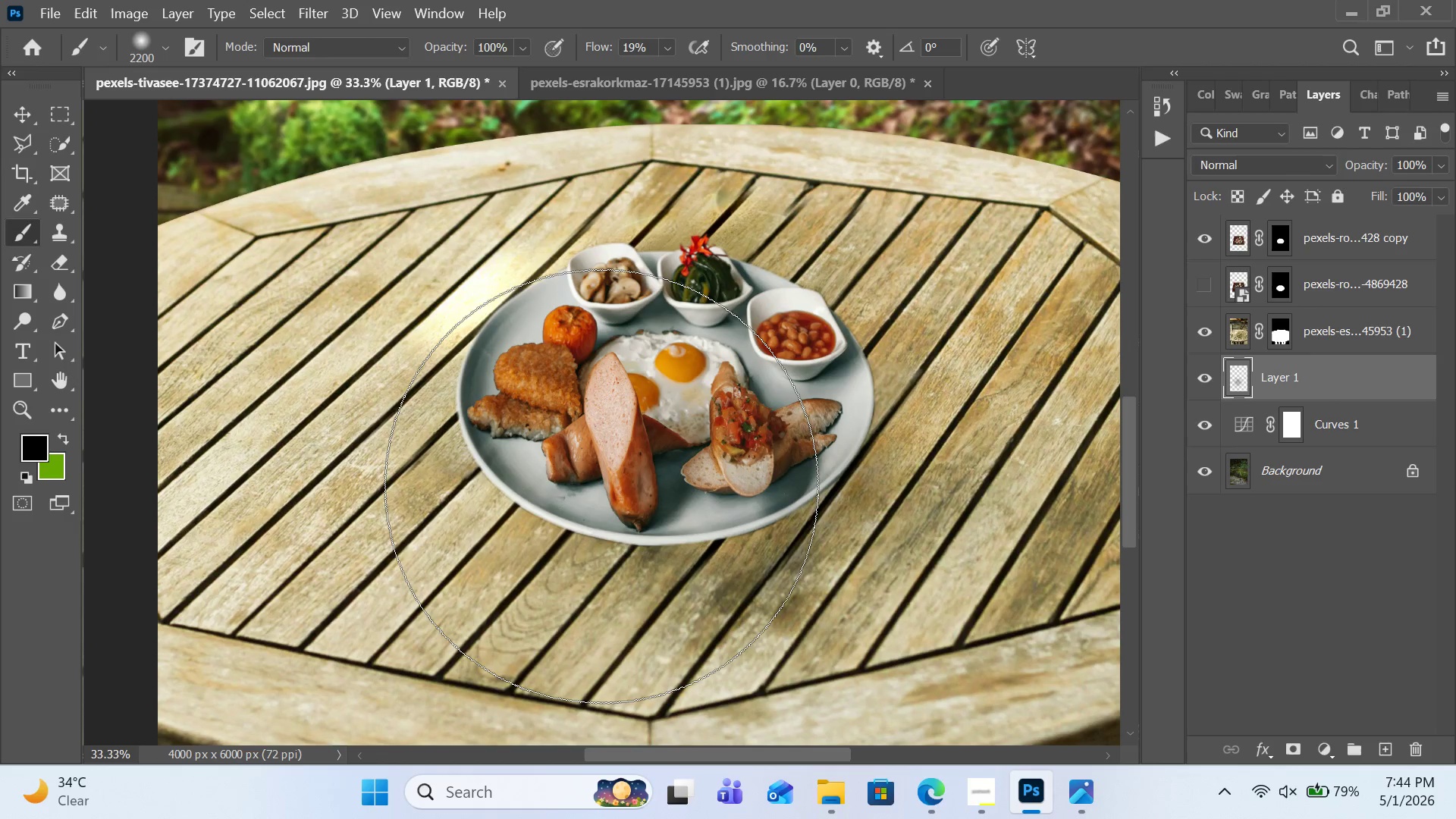 
key(Control+BracketLeft)
 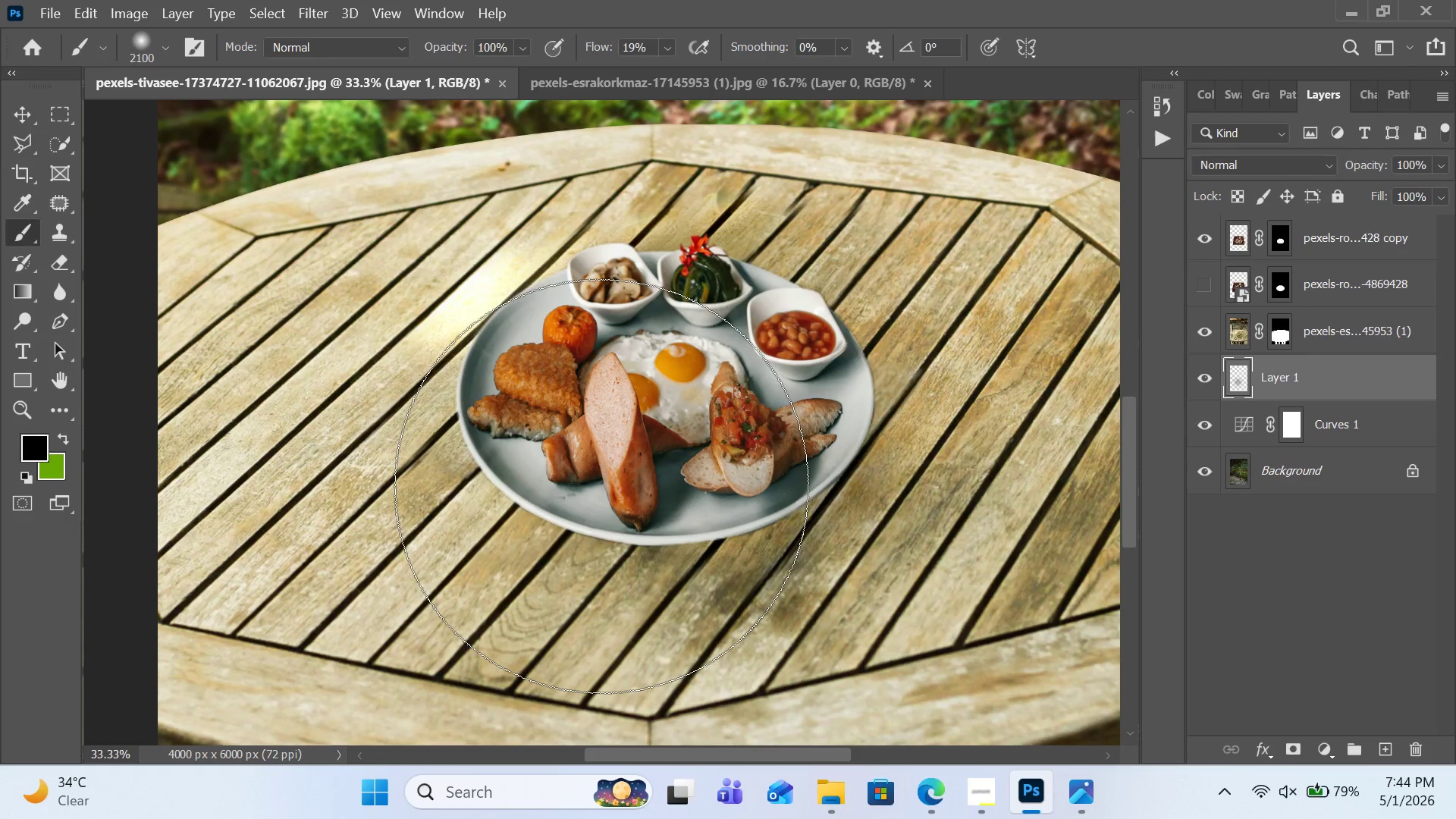 
key(Control+BracketLeft)
 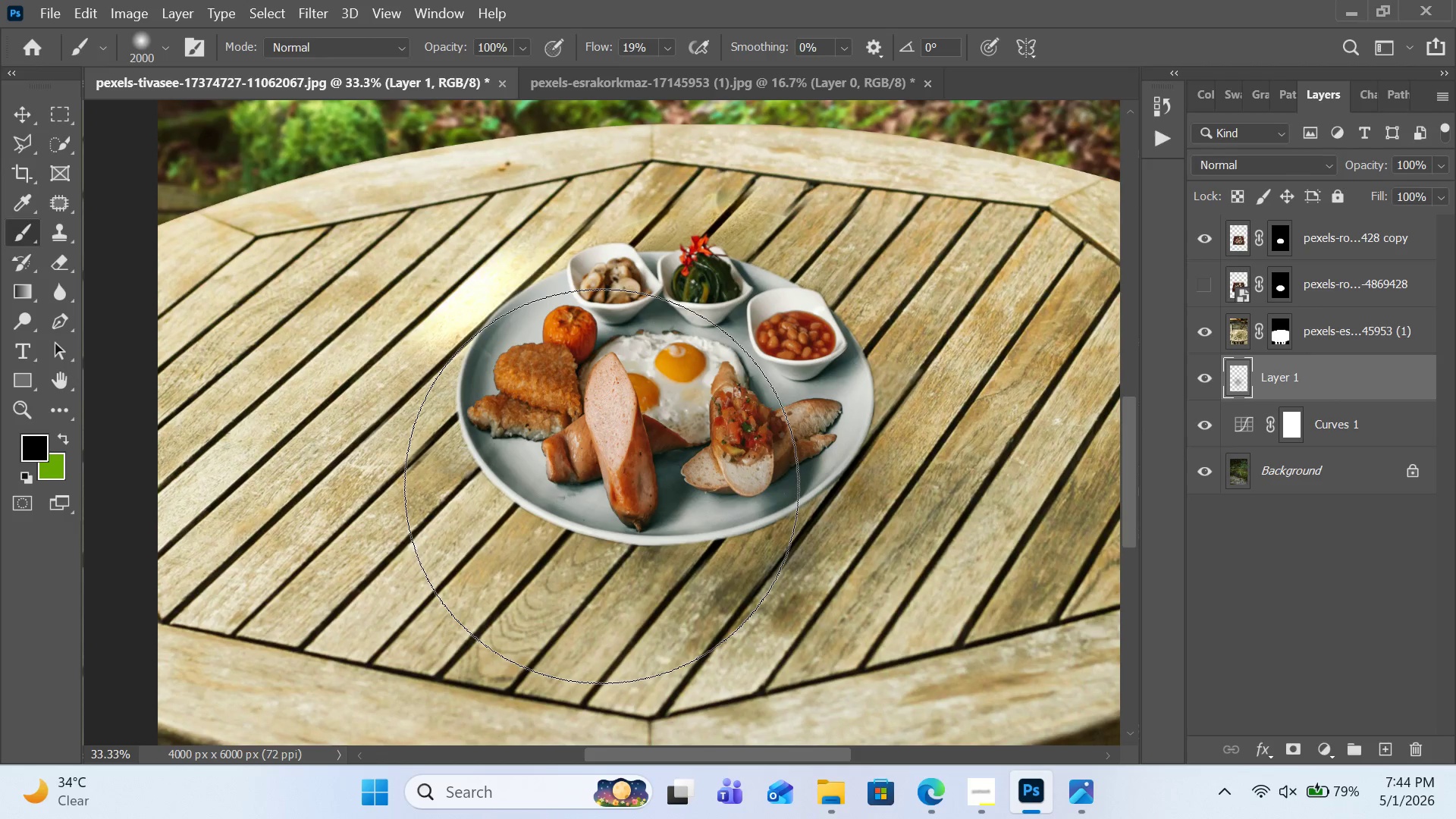 
key(Control+BracketLeft)
 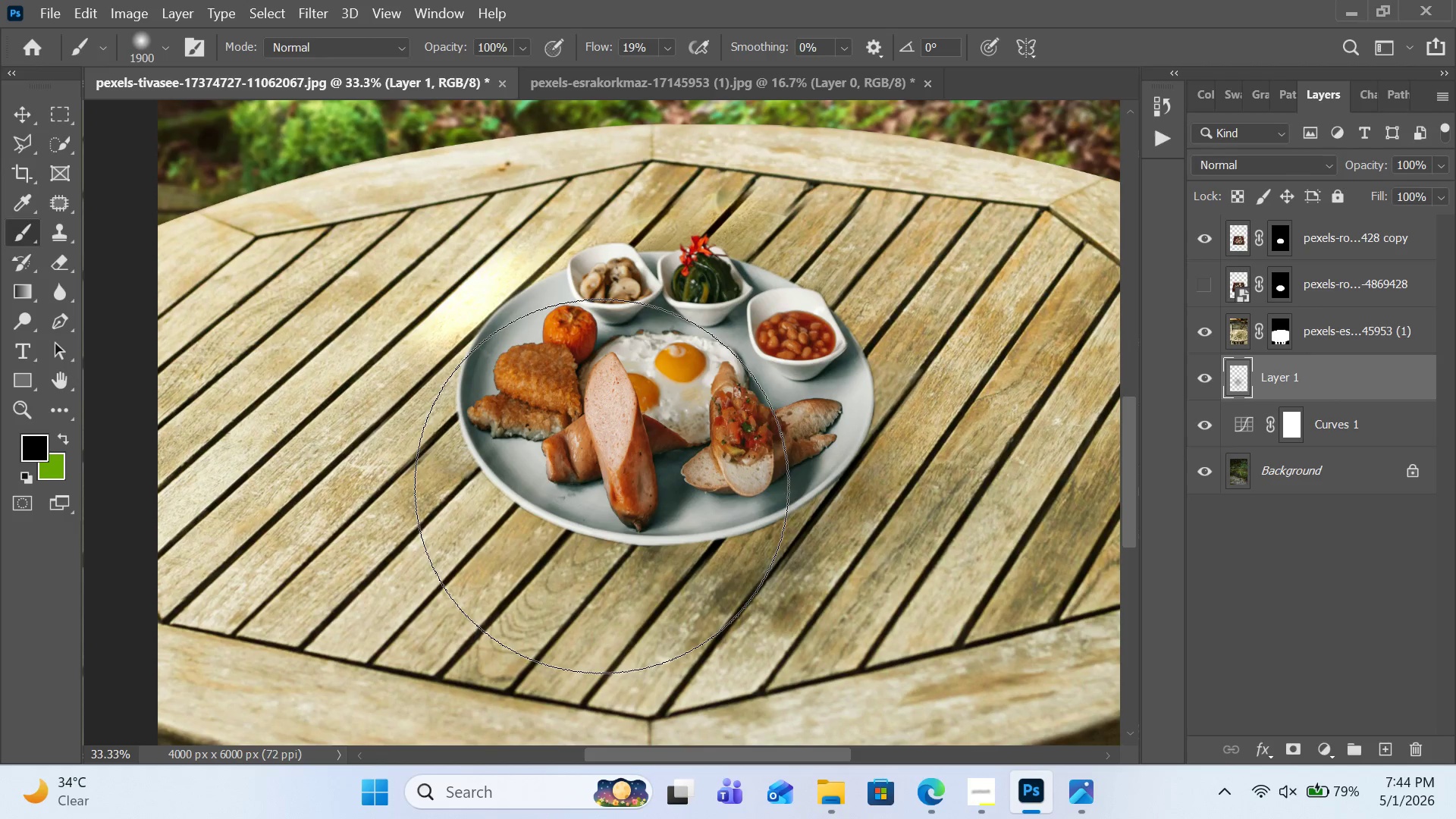 
key(Control+BracketLeft)
 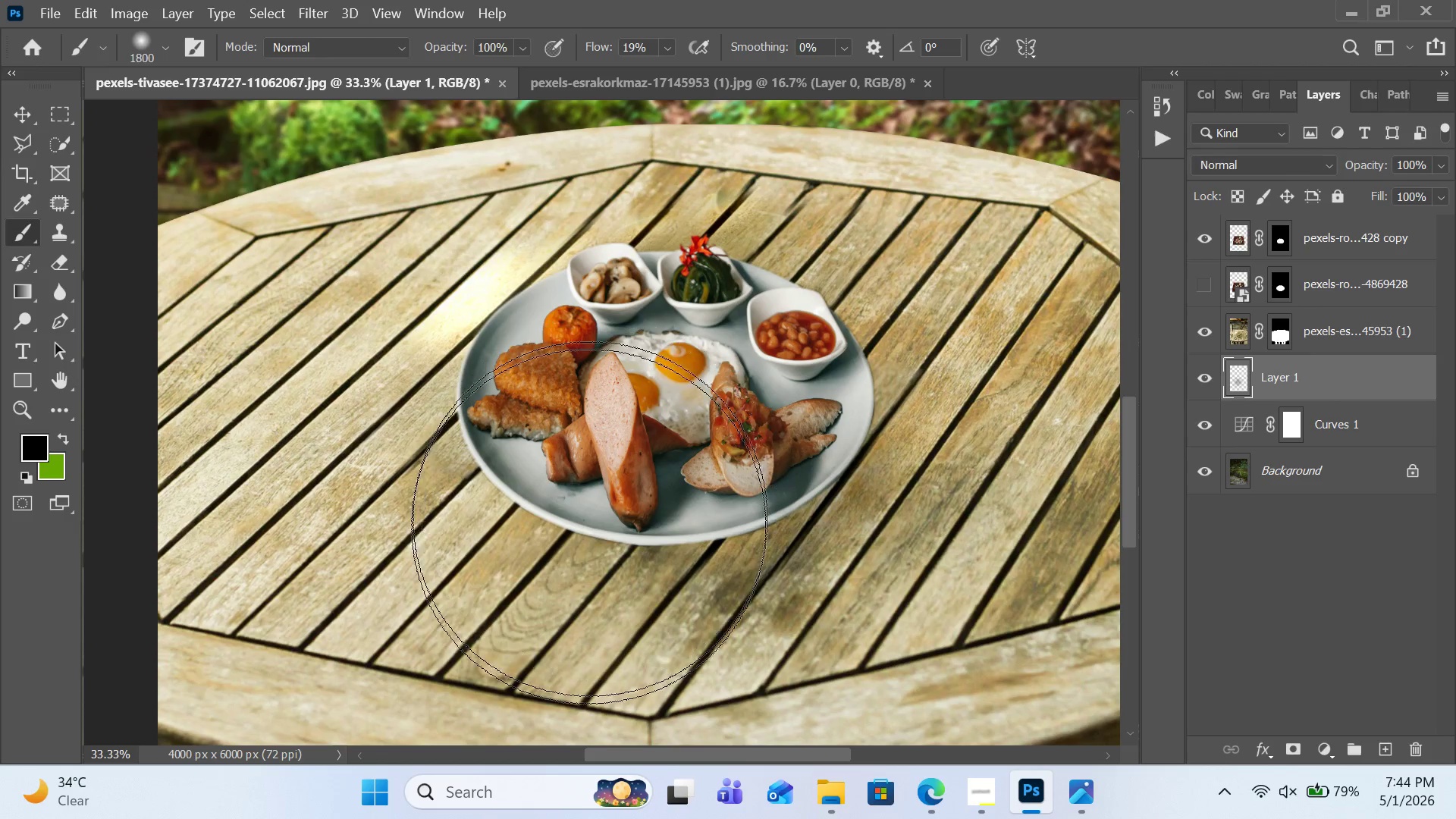 
key(Control+BracketLeft)
 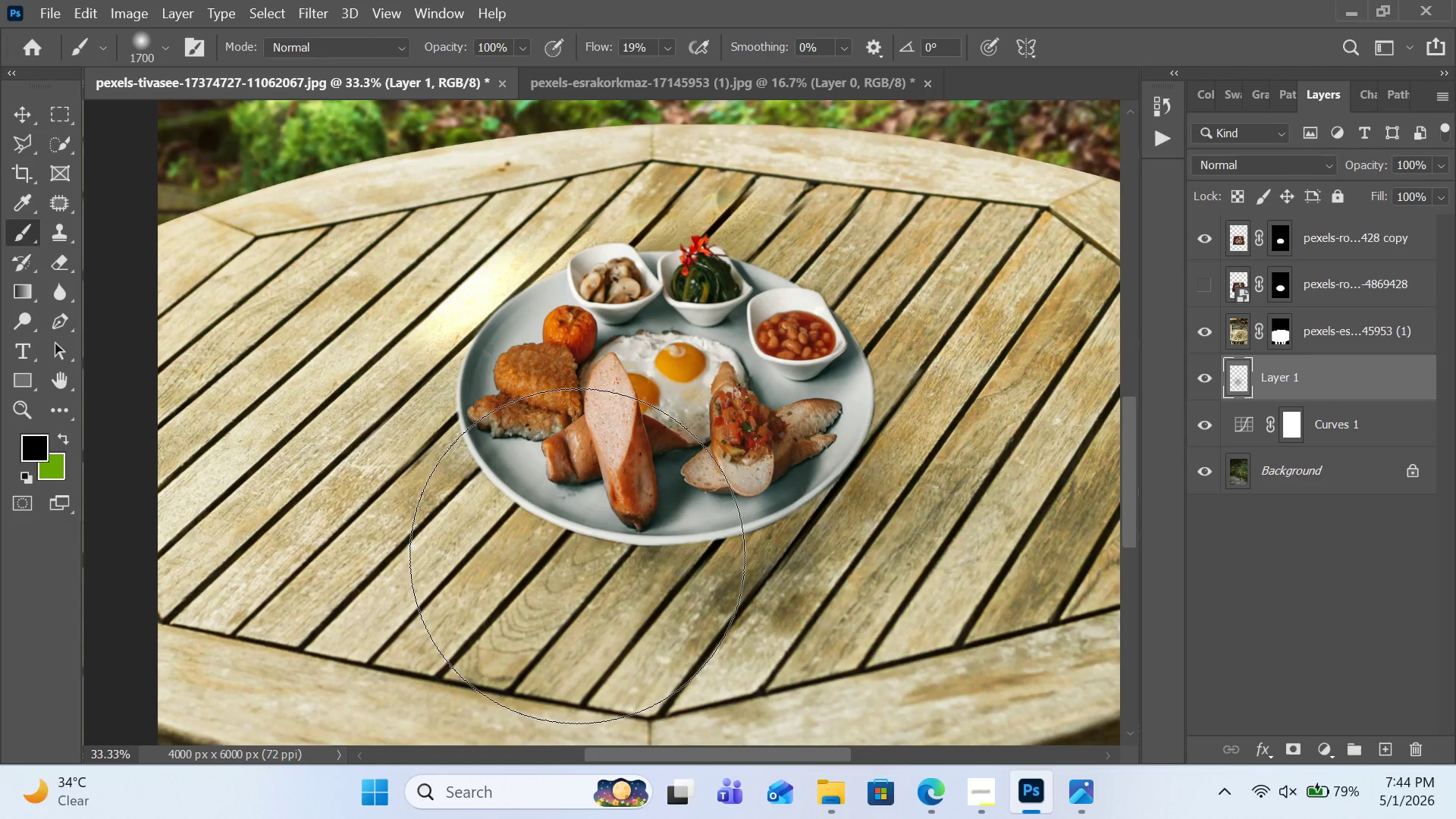 
key(Control+BracketLeft)
 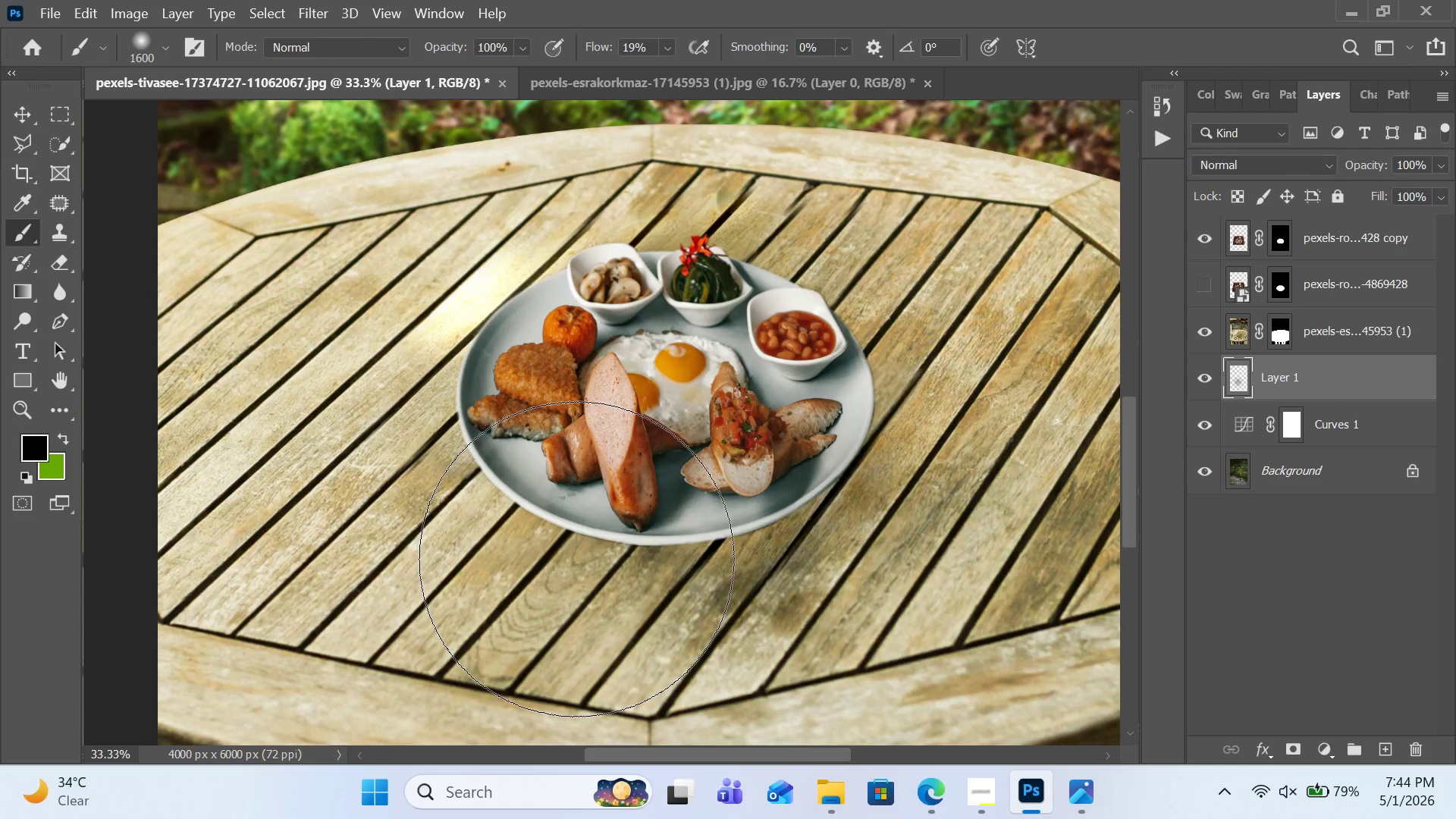 
hold_key(key=BracketLeft, duration=0.75)
 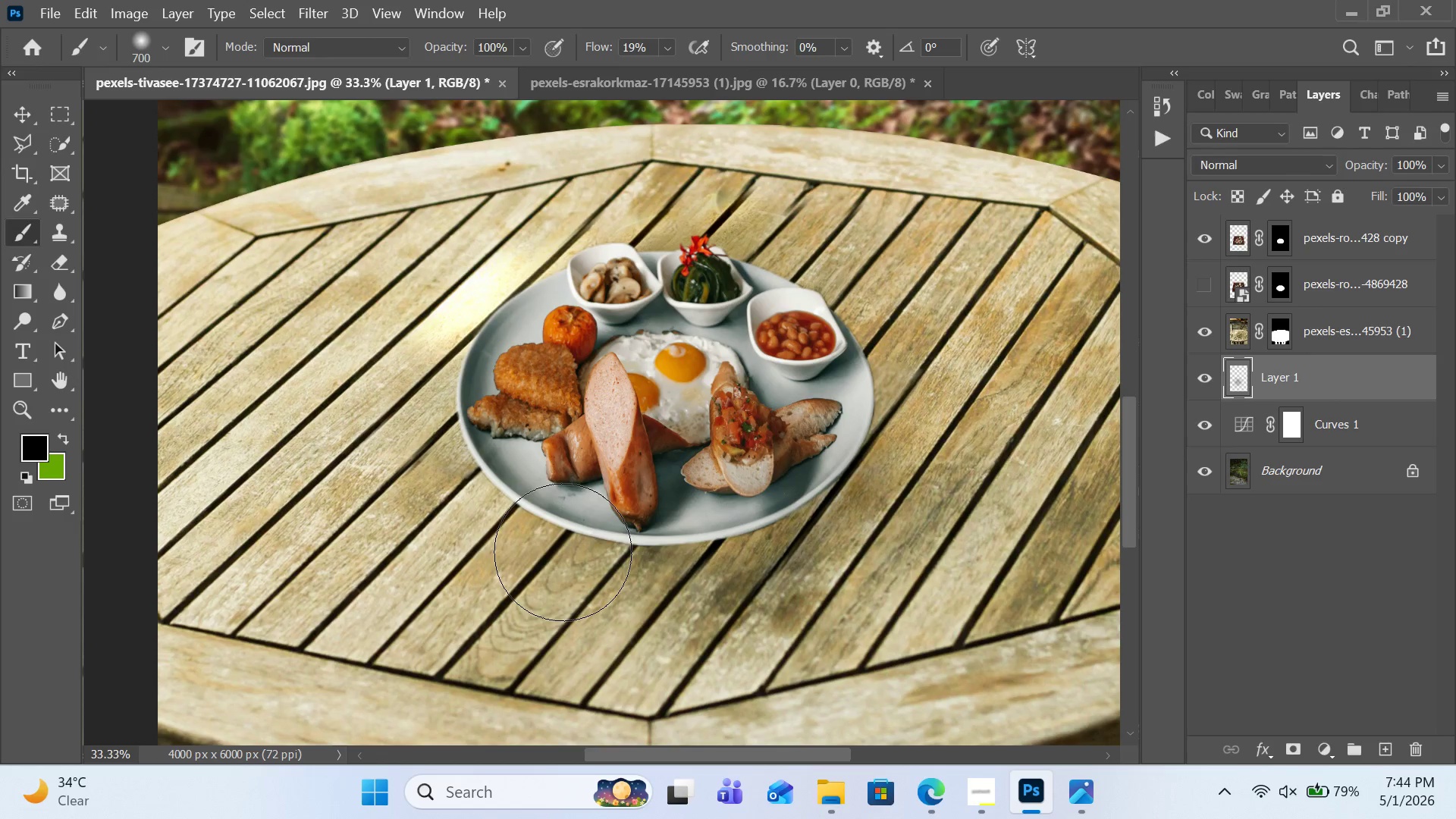 
left_click_drag(start_coordinate=[563, 552], to_coordinate=[613, 552])
 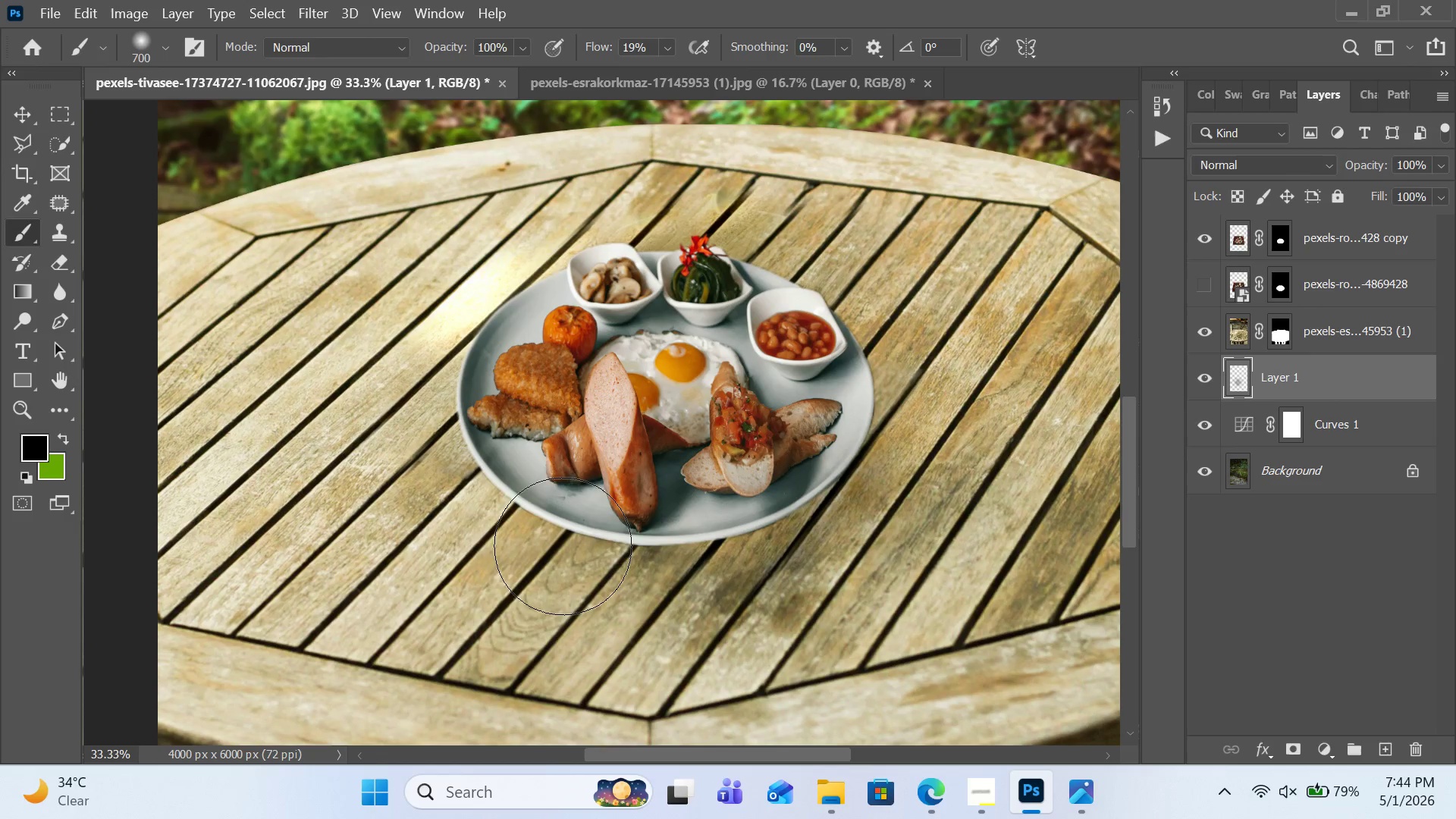 
key(Control+BracketLeft)
 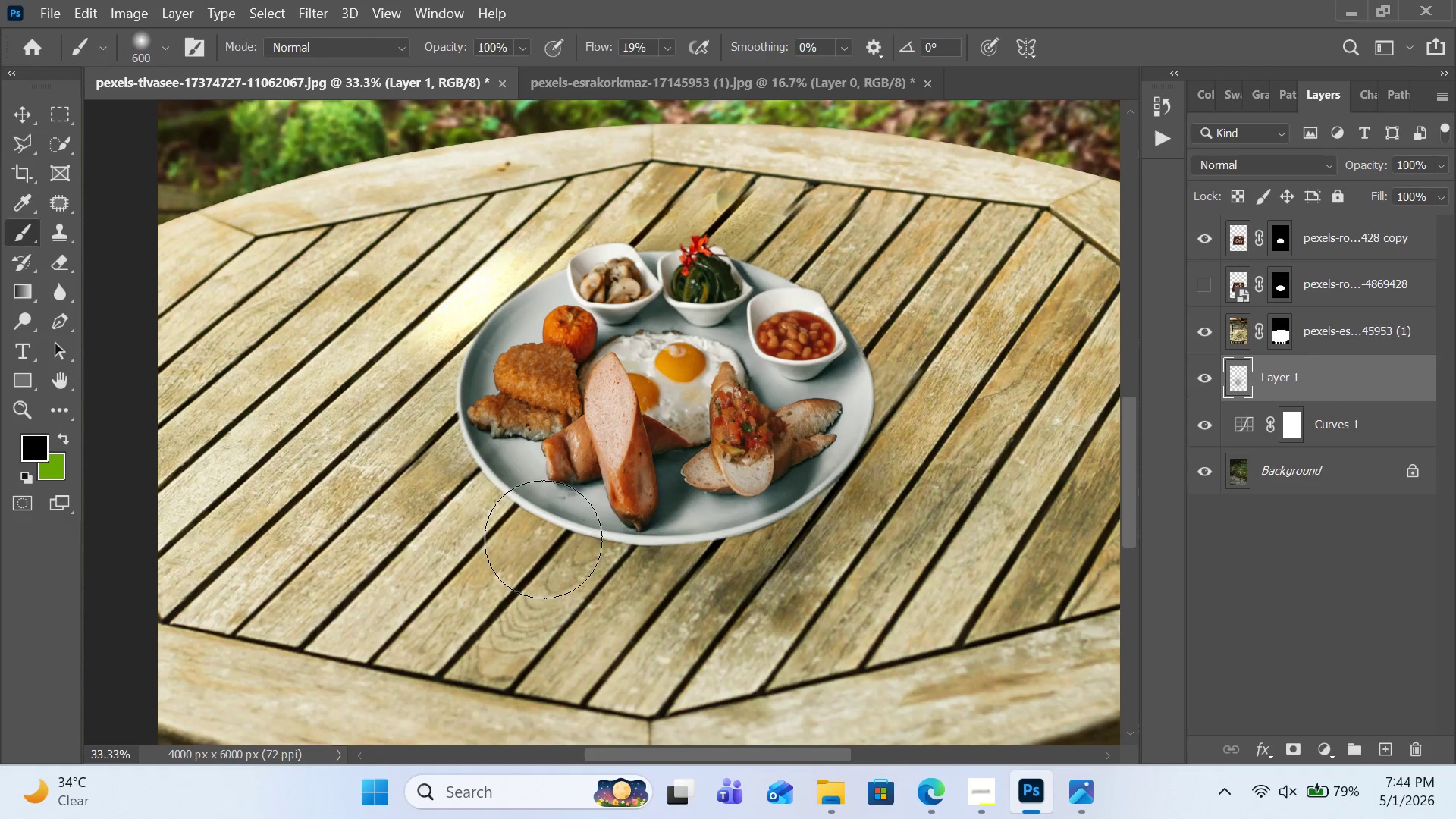 
key(Control+BracketLeft)
 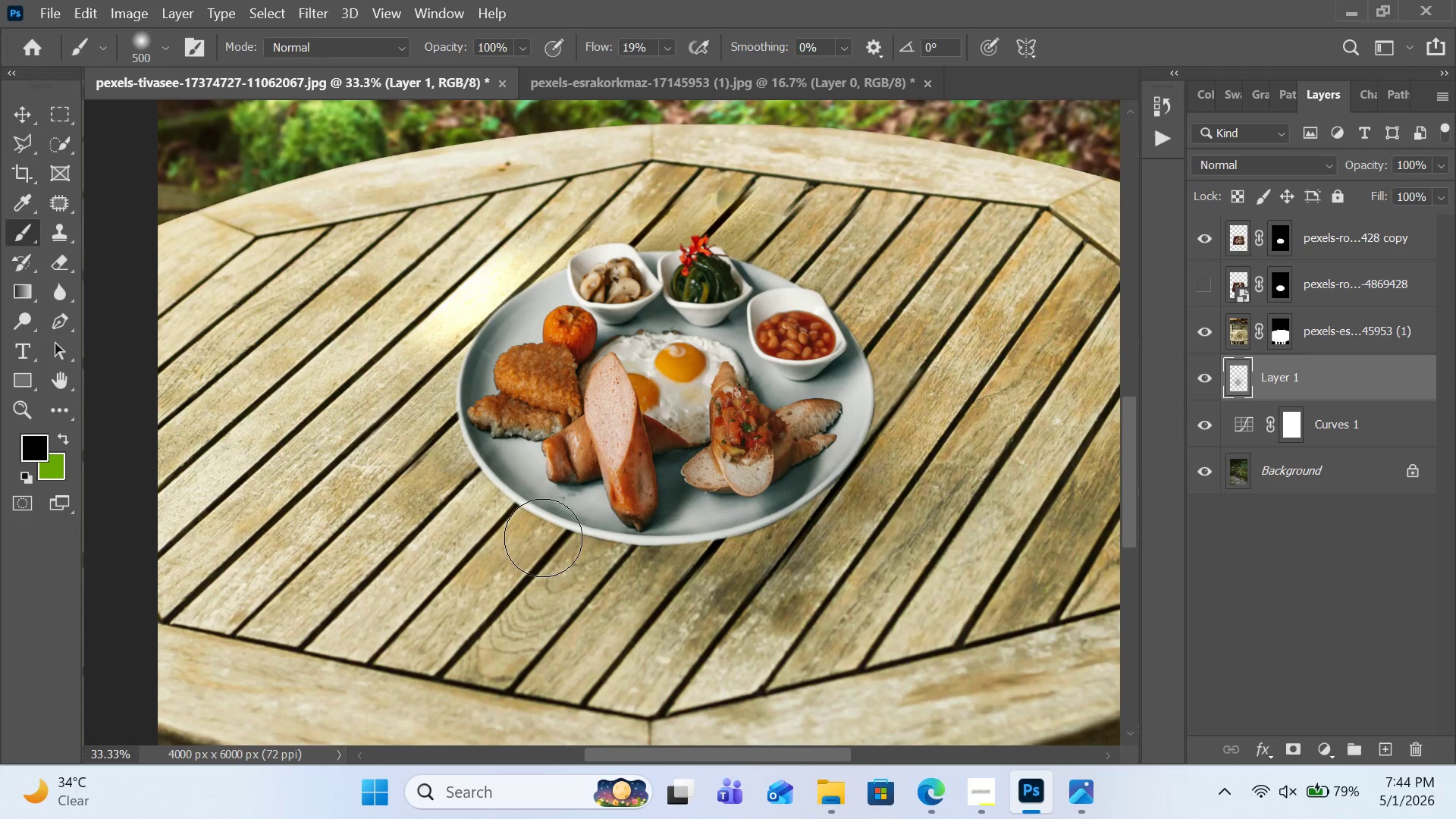 
key(Control+BracketLeft)
 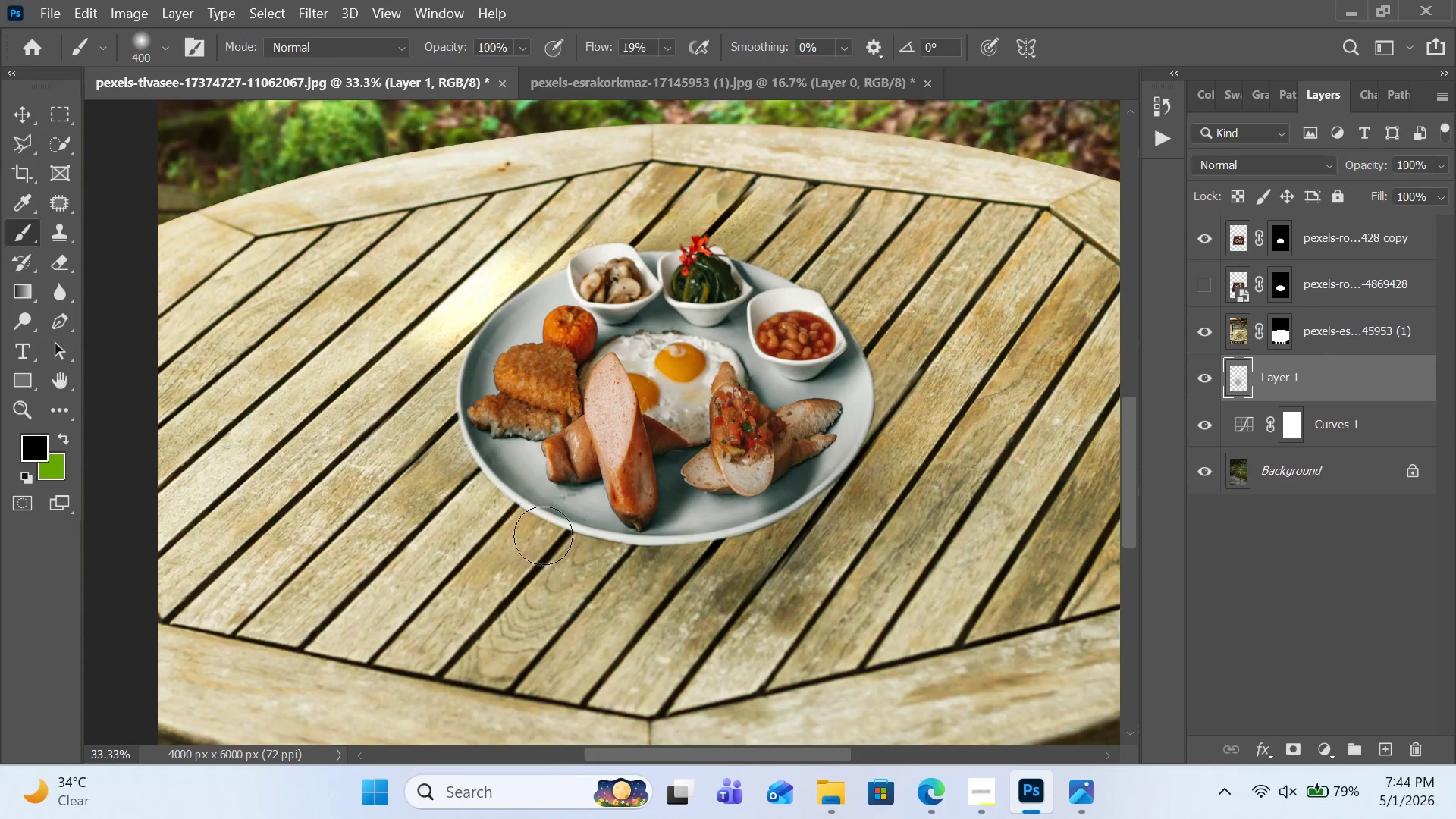 
key(Control+BracketLeft)
 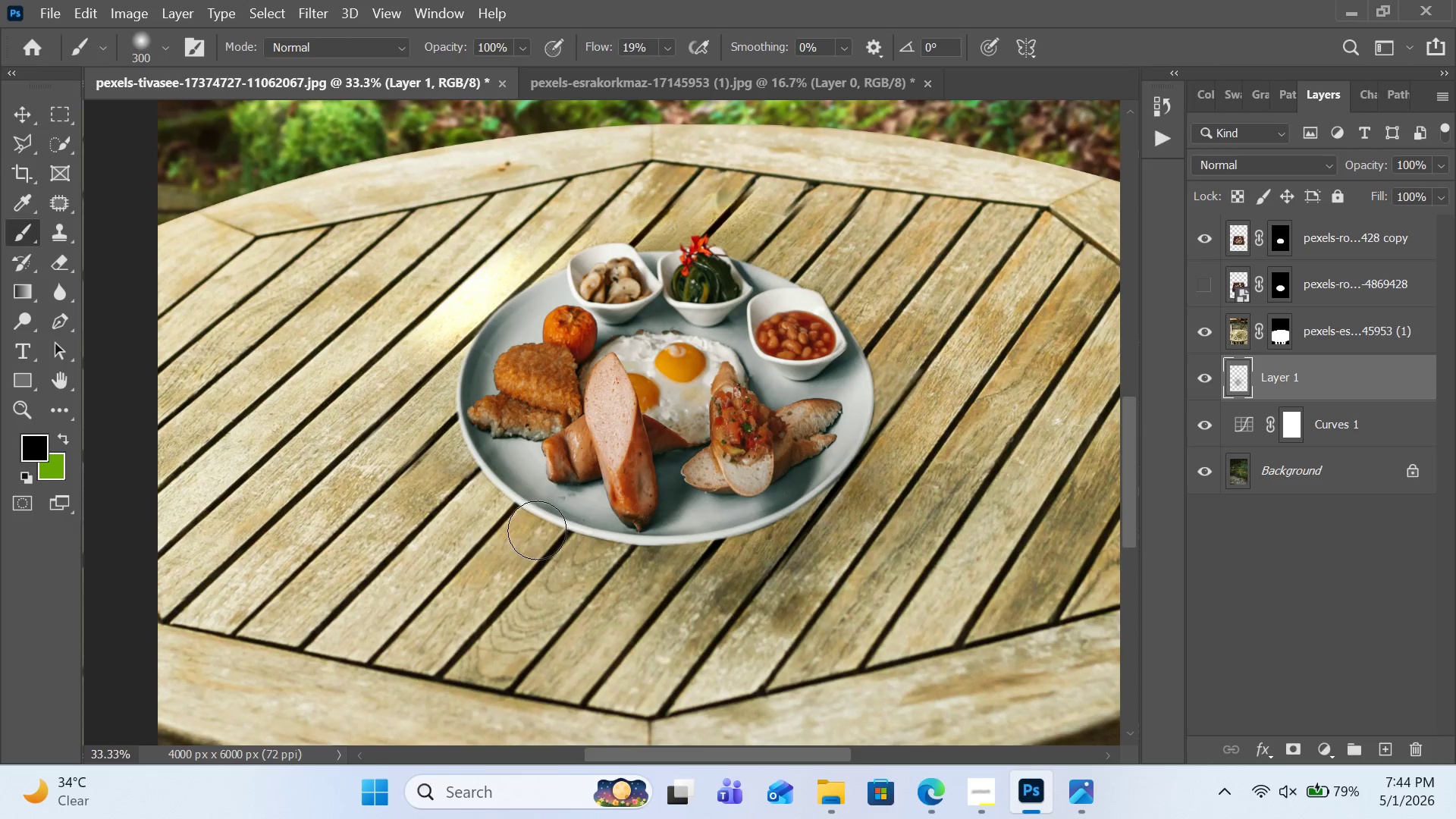 
left_click_drag(start_coordinate=[537, 530], to_coordinate=[566, 532])
 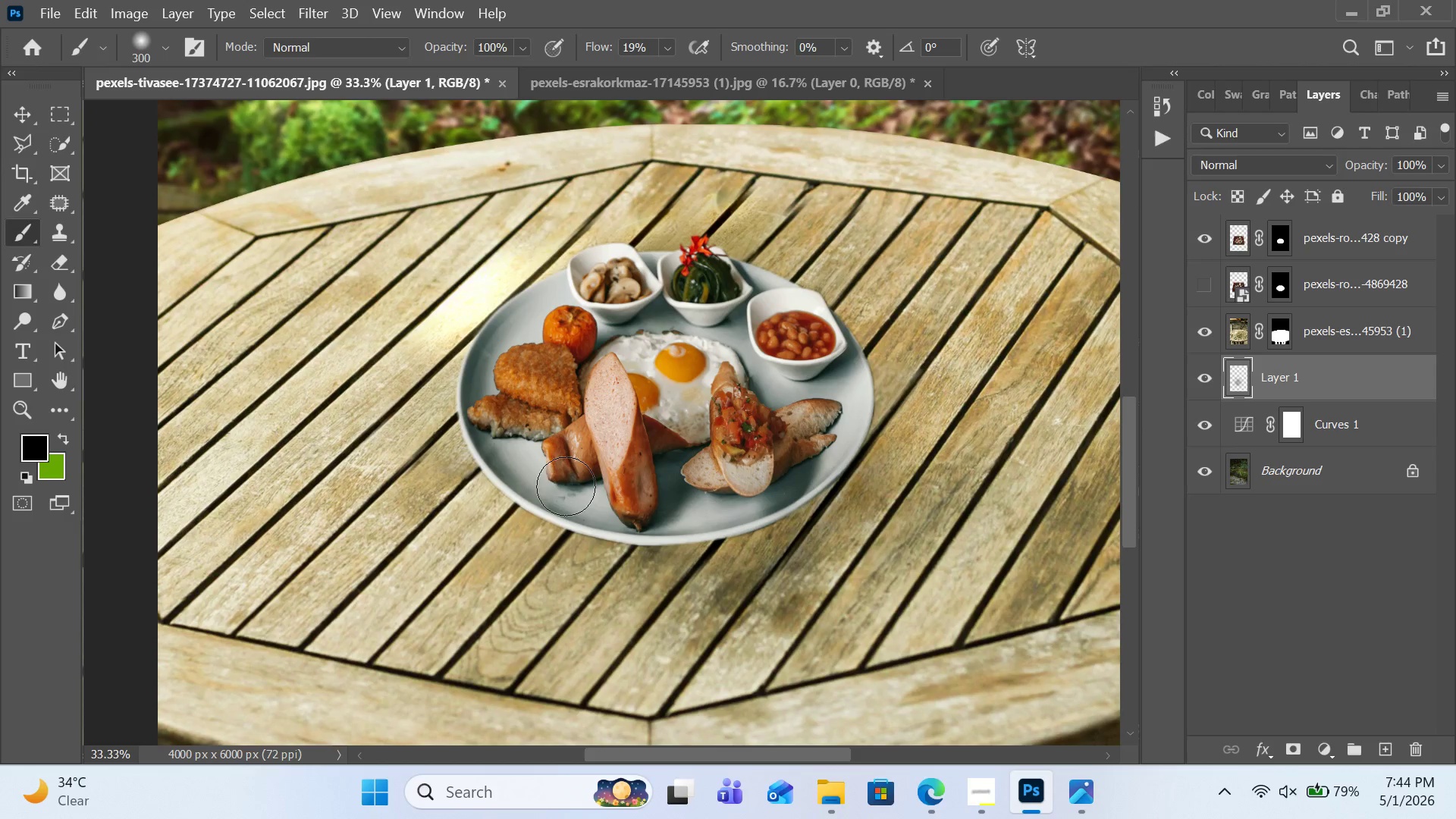 
left_click_drag(start_coordinate=[566, 486], to_coordinate=[582, 503])
 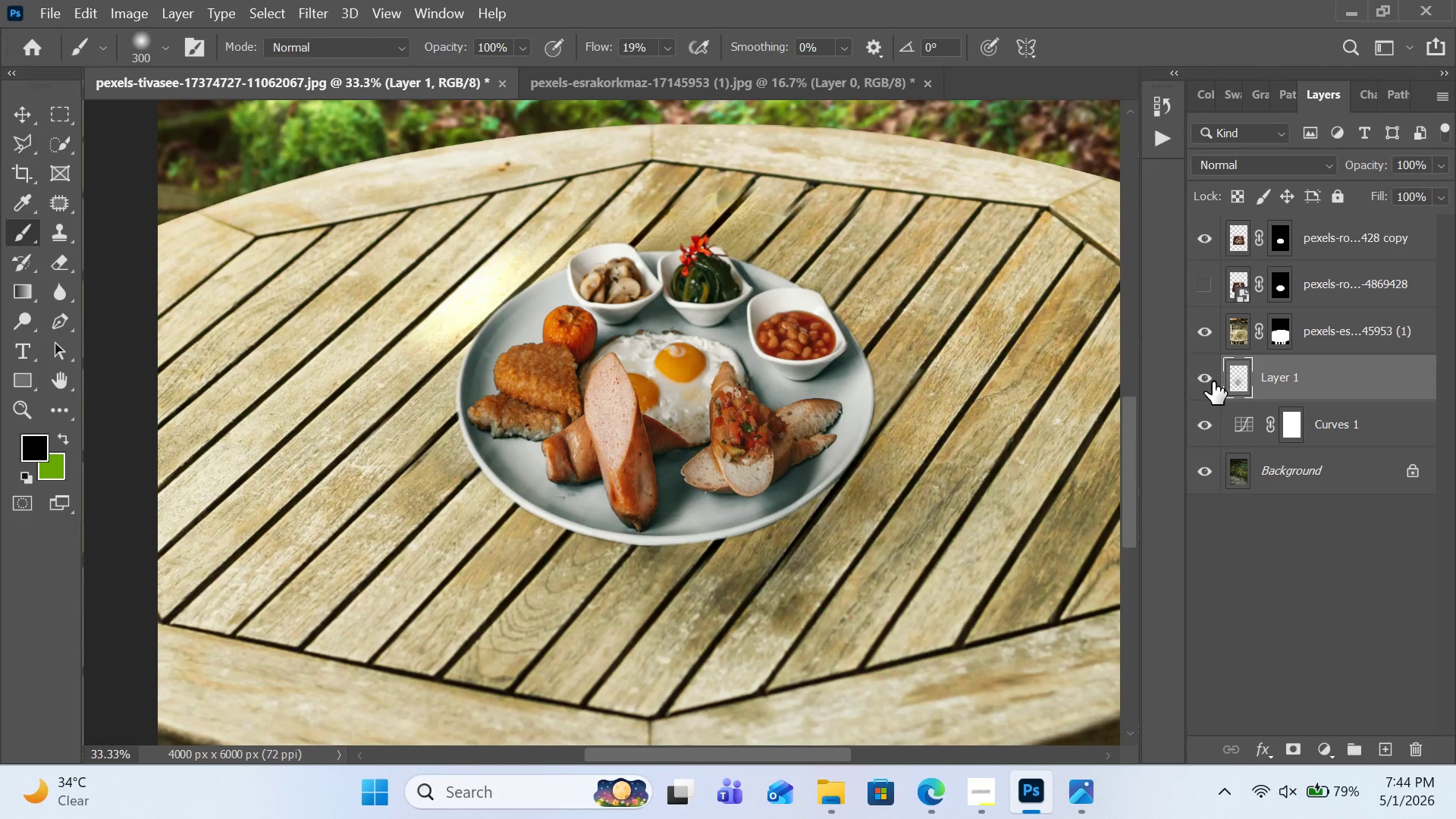 
left_click([1200, 342])
 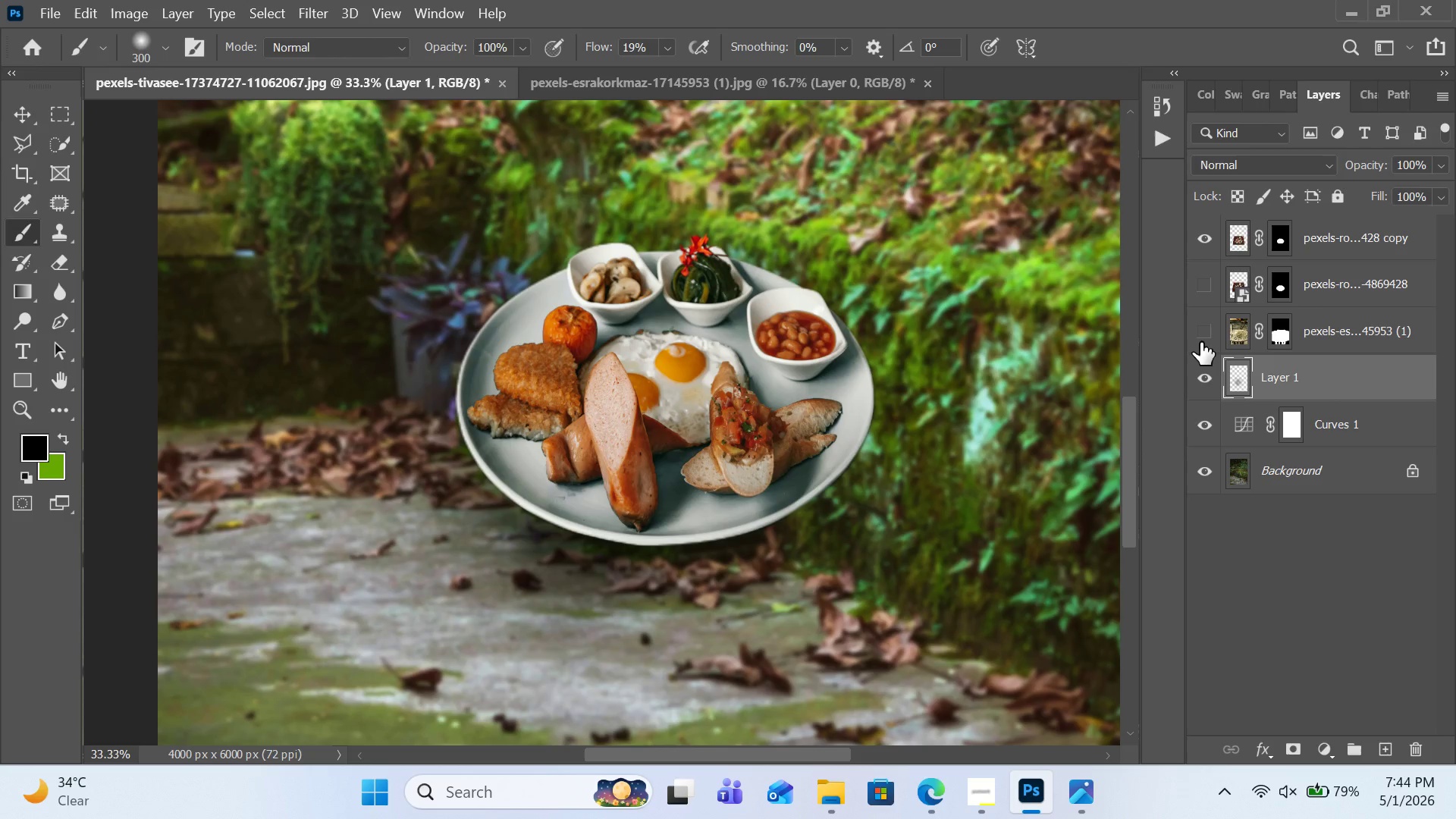 
left_click([1200, 342])
 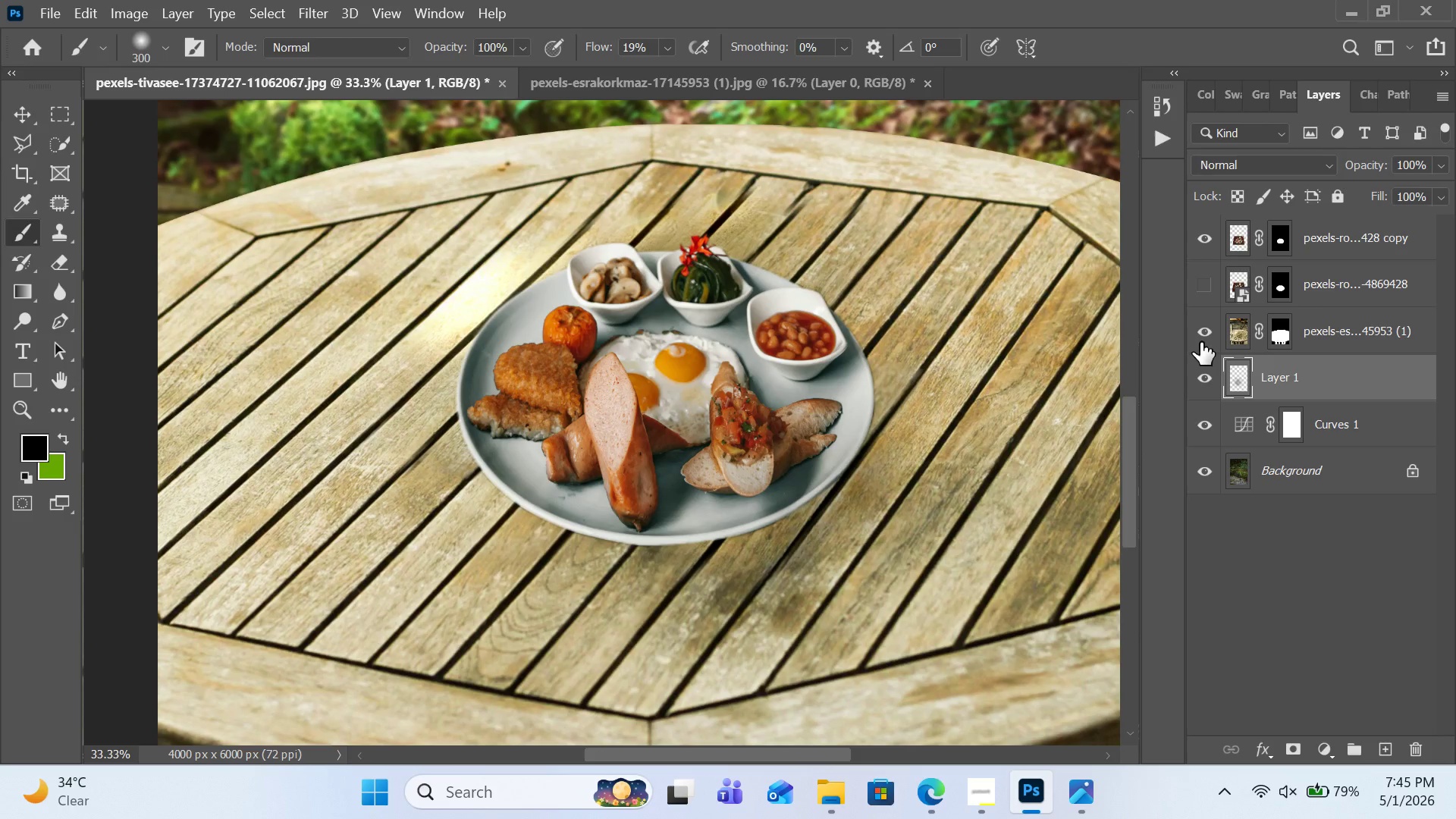 
wait(13.89)
 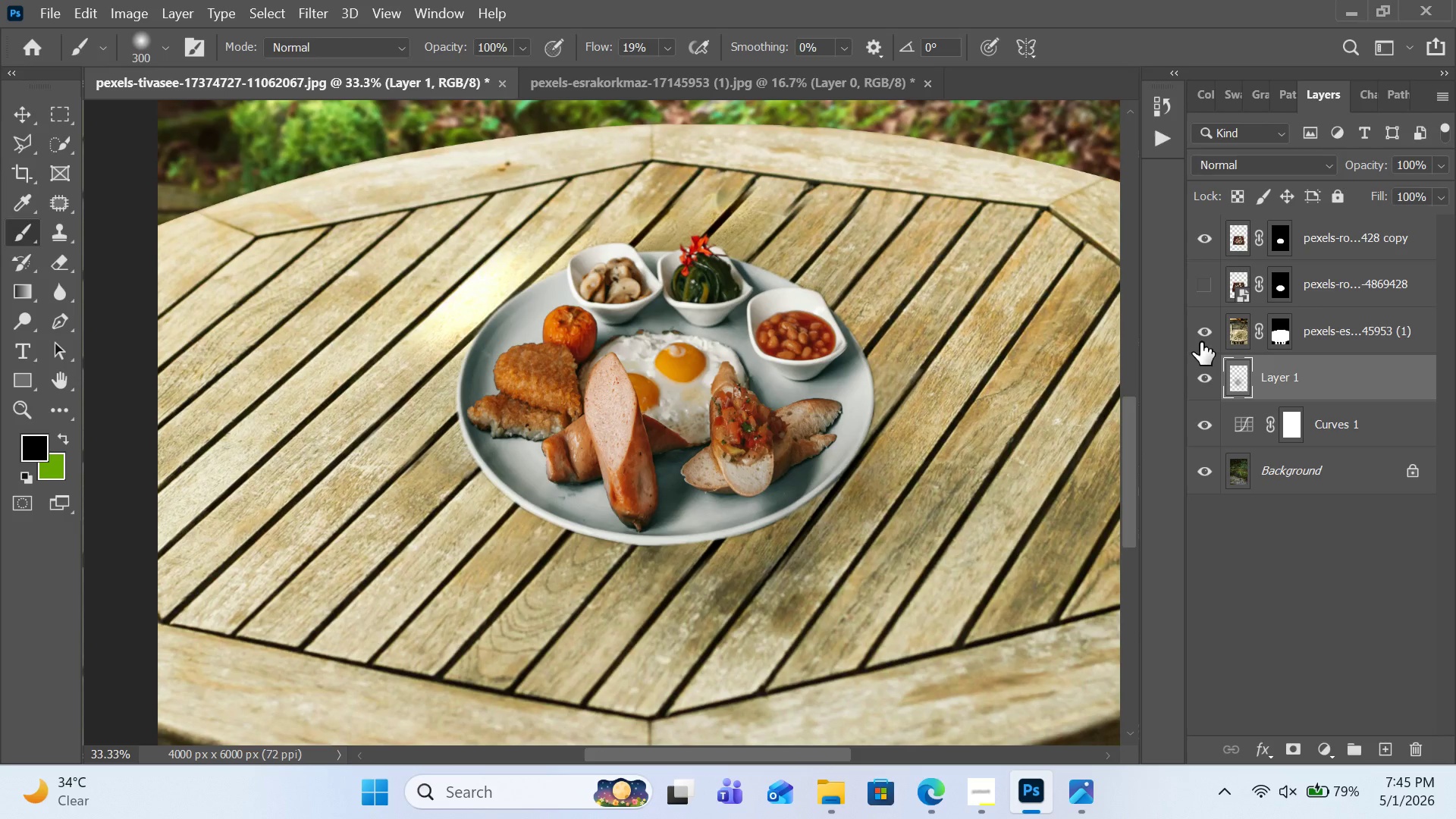 
left_click([1210, 284])
 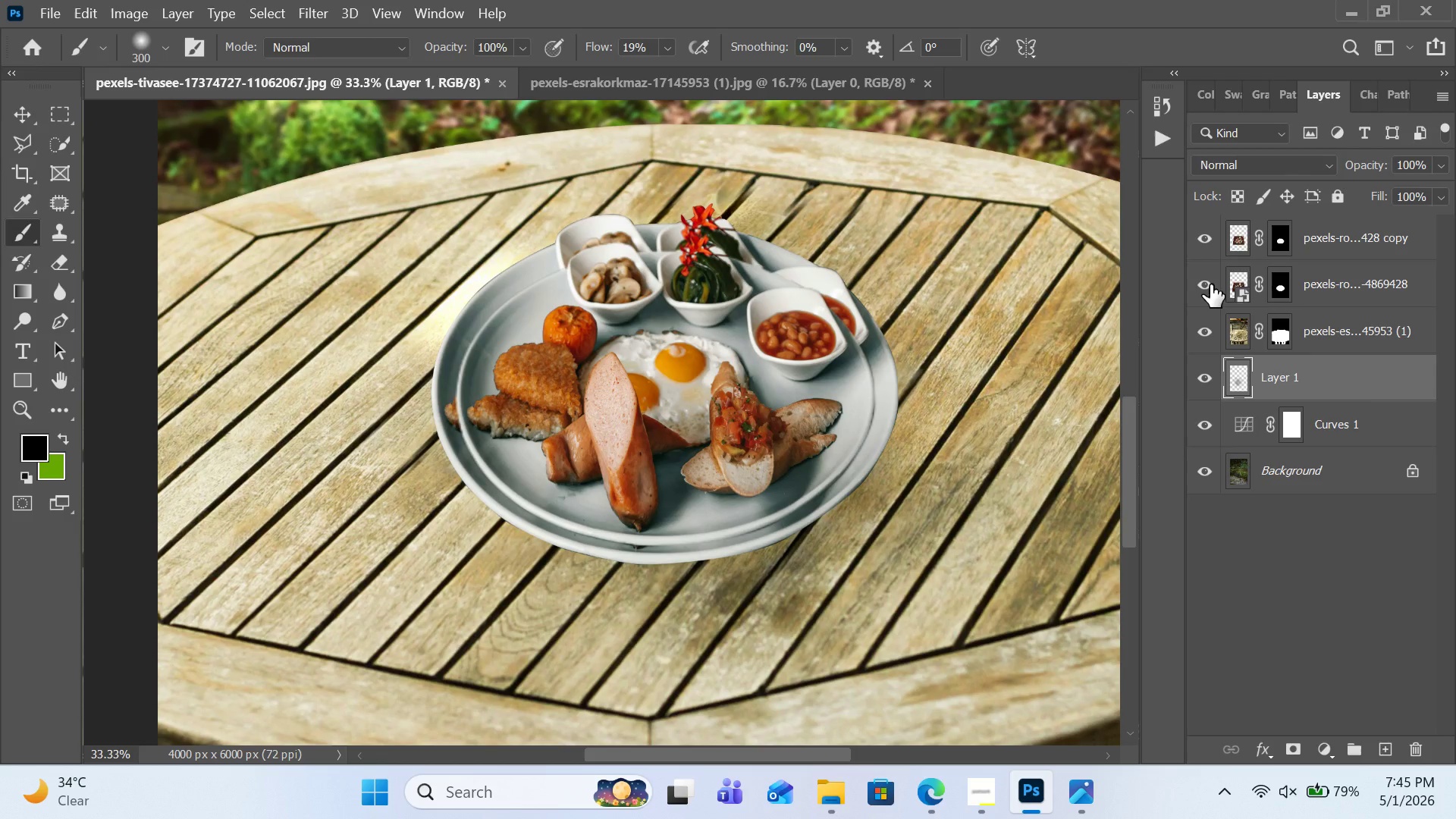 
left_click([1210, 284])
 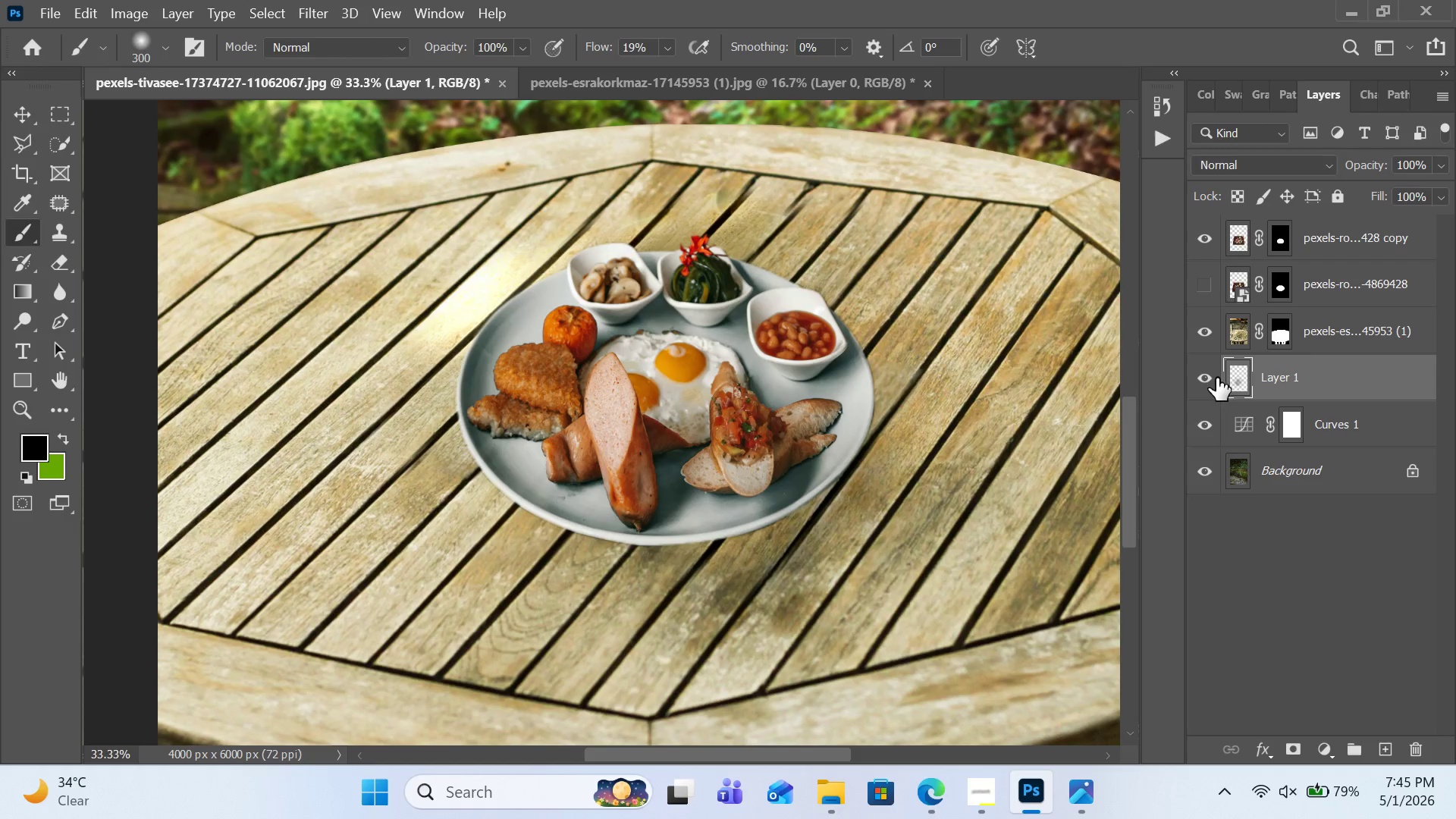 
wait(7.89)
 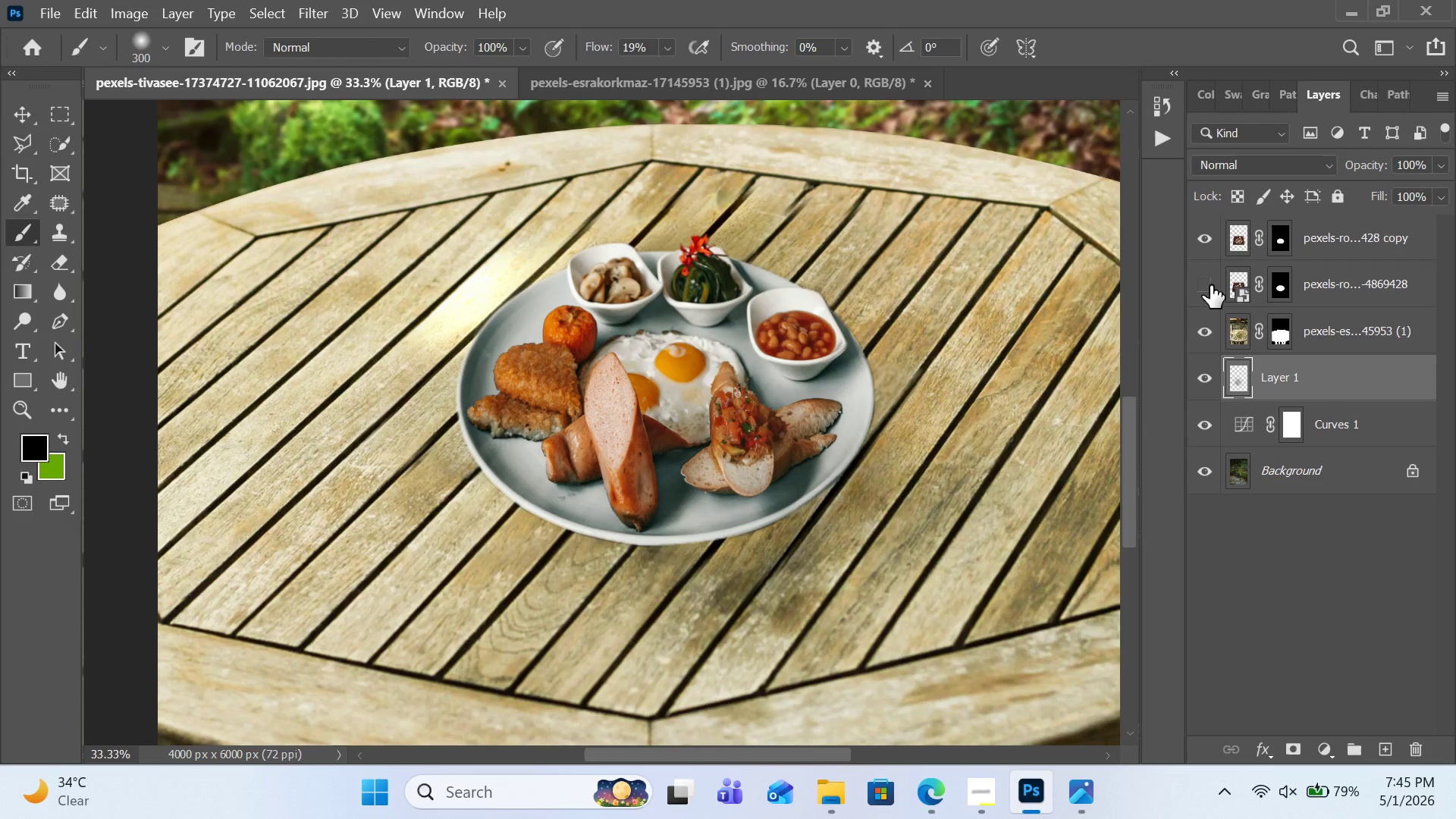 
left_click([1210, 323])
 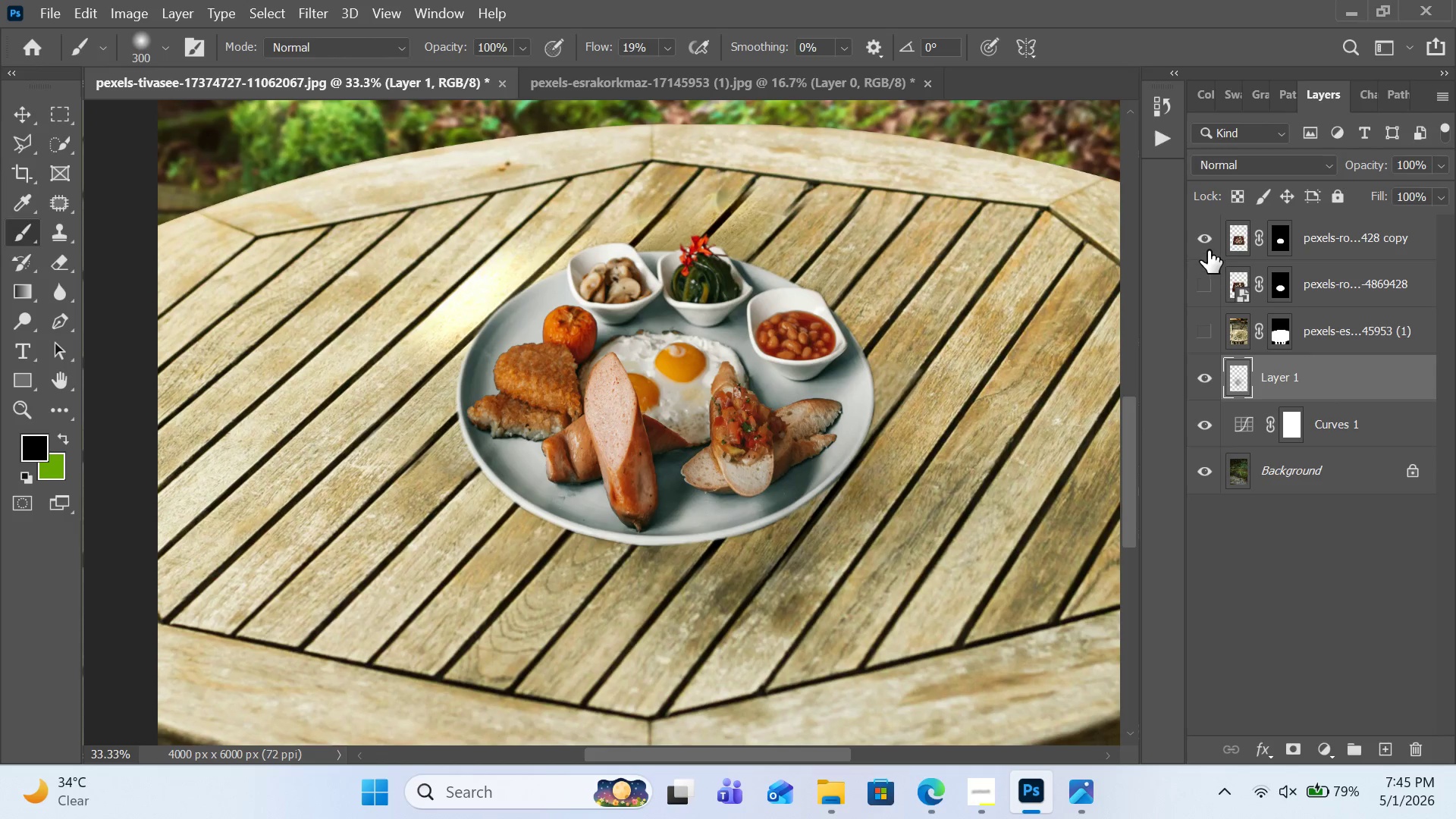 
left_click([1208, 249])
 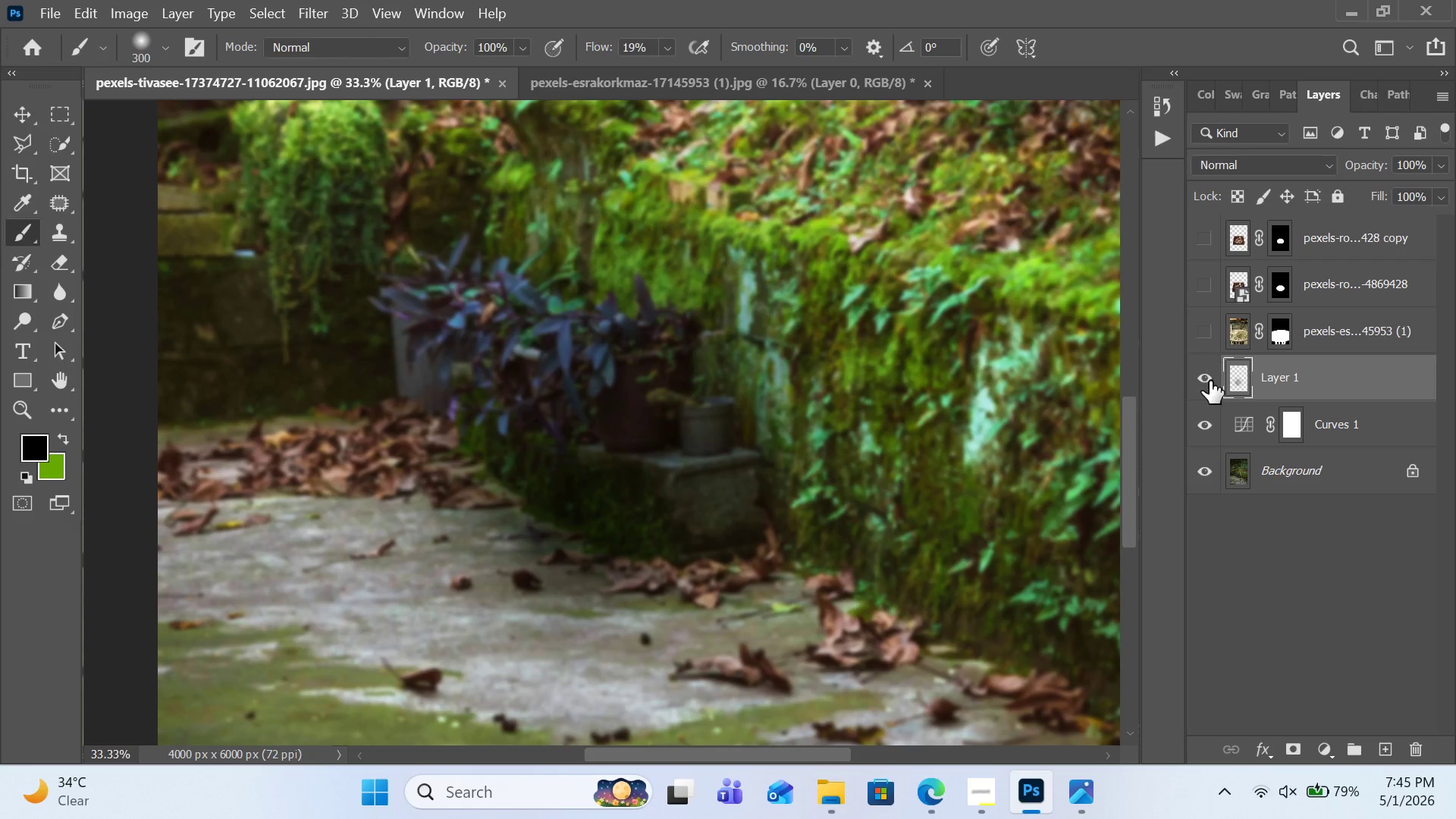 
left_click([1210, 430])
 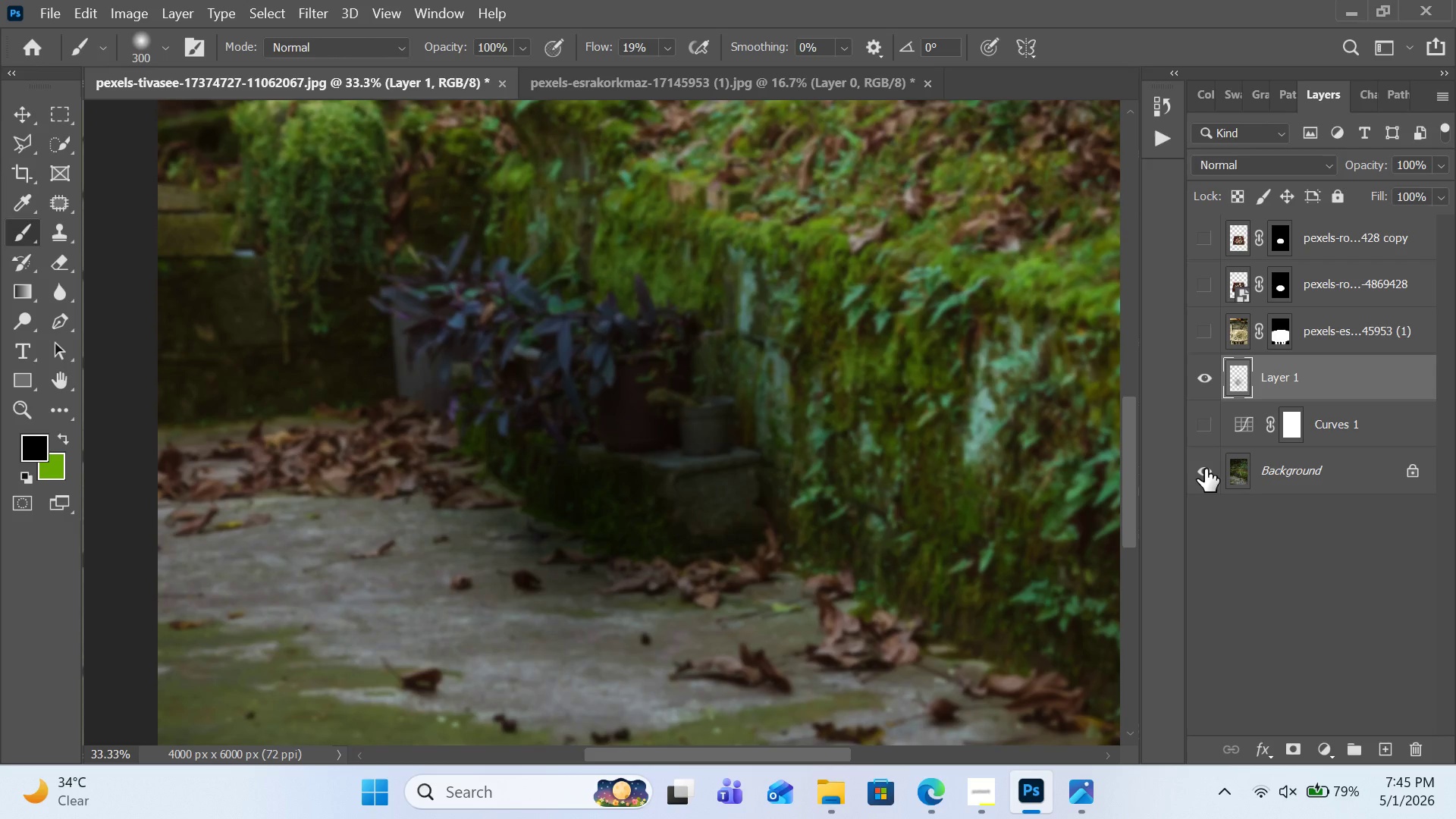 
left_click([1205, 469])
 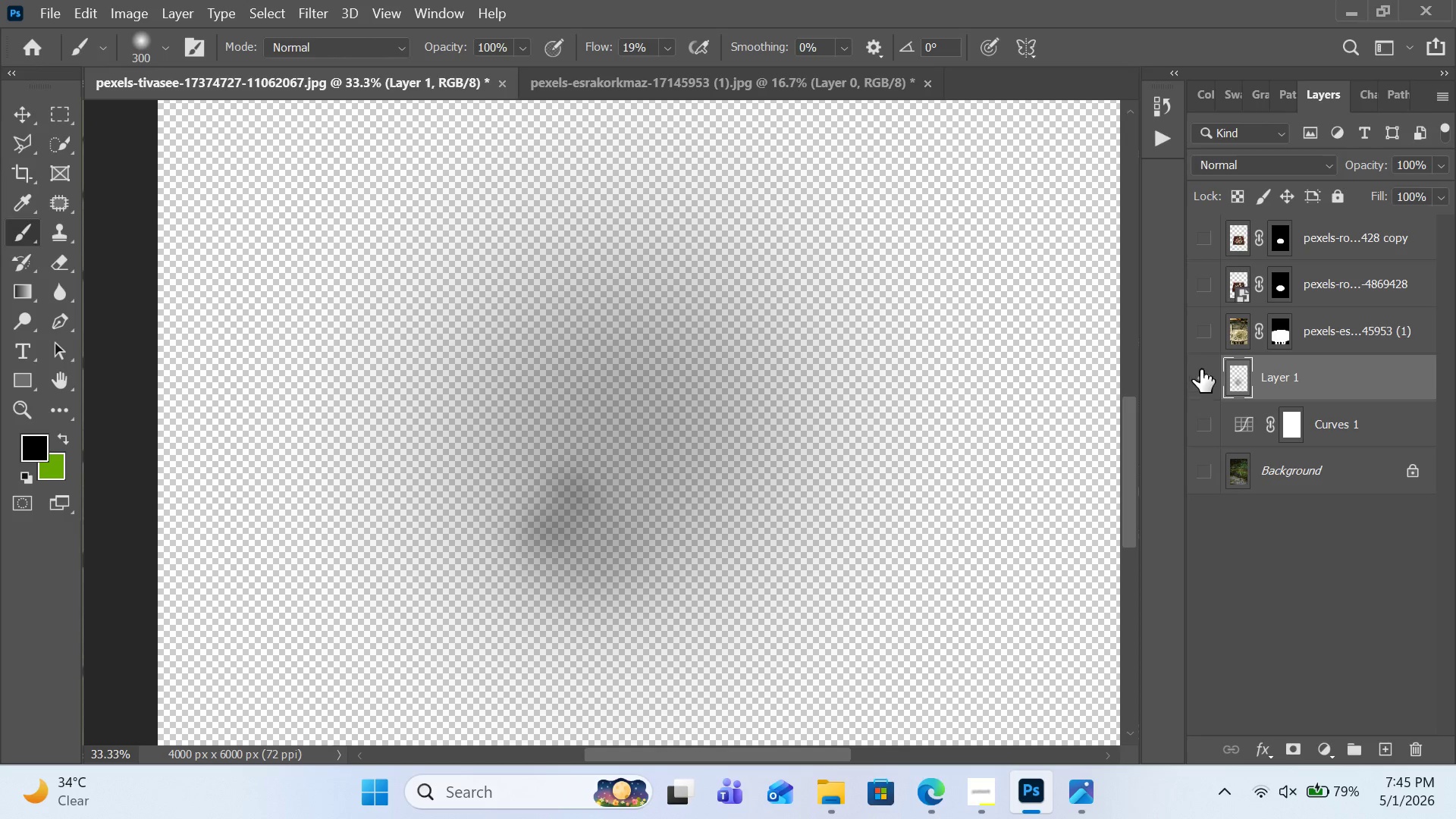 
left_click([1214, 330])
 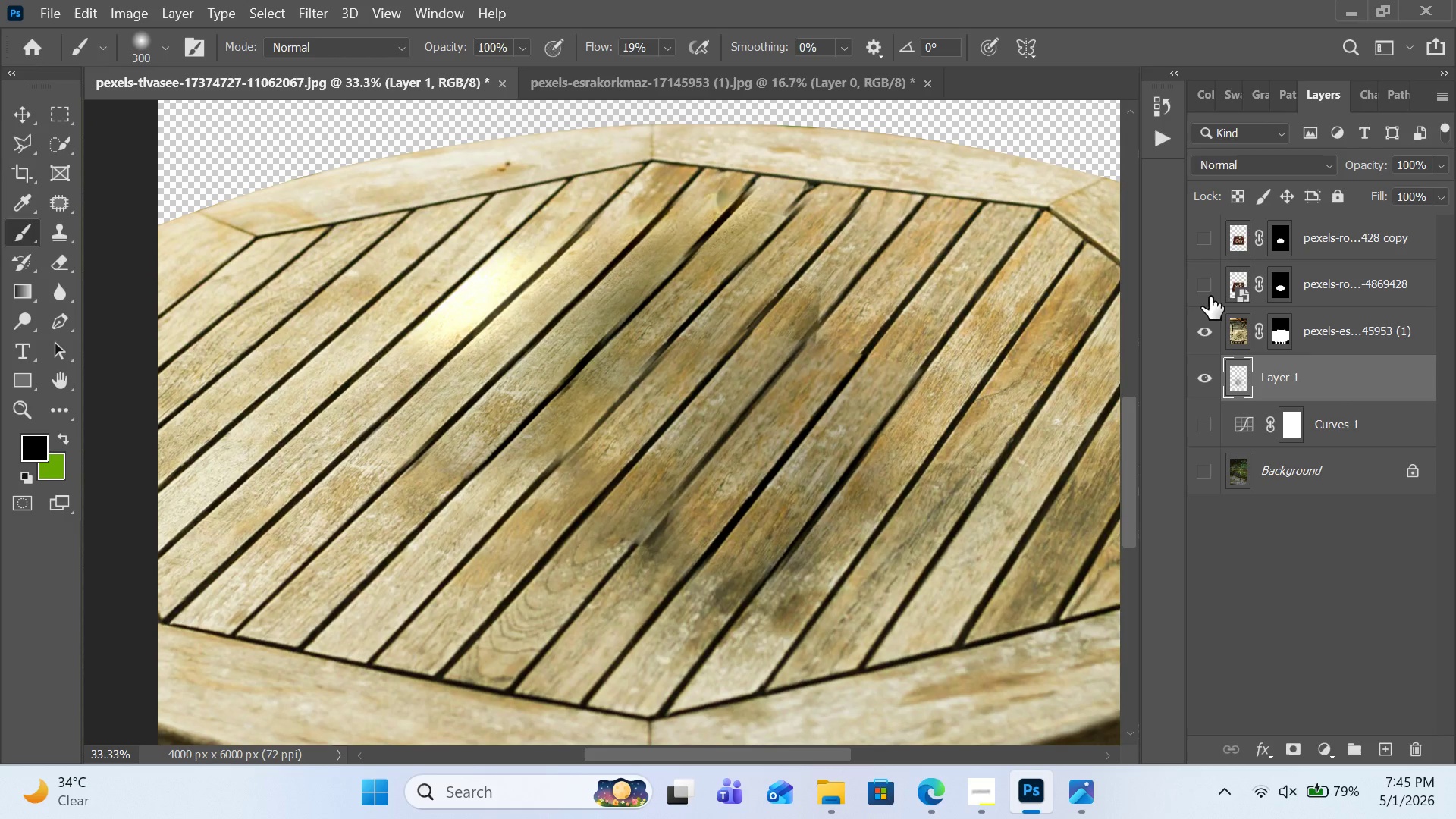 
left_click([1210, 294])
 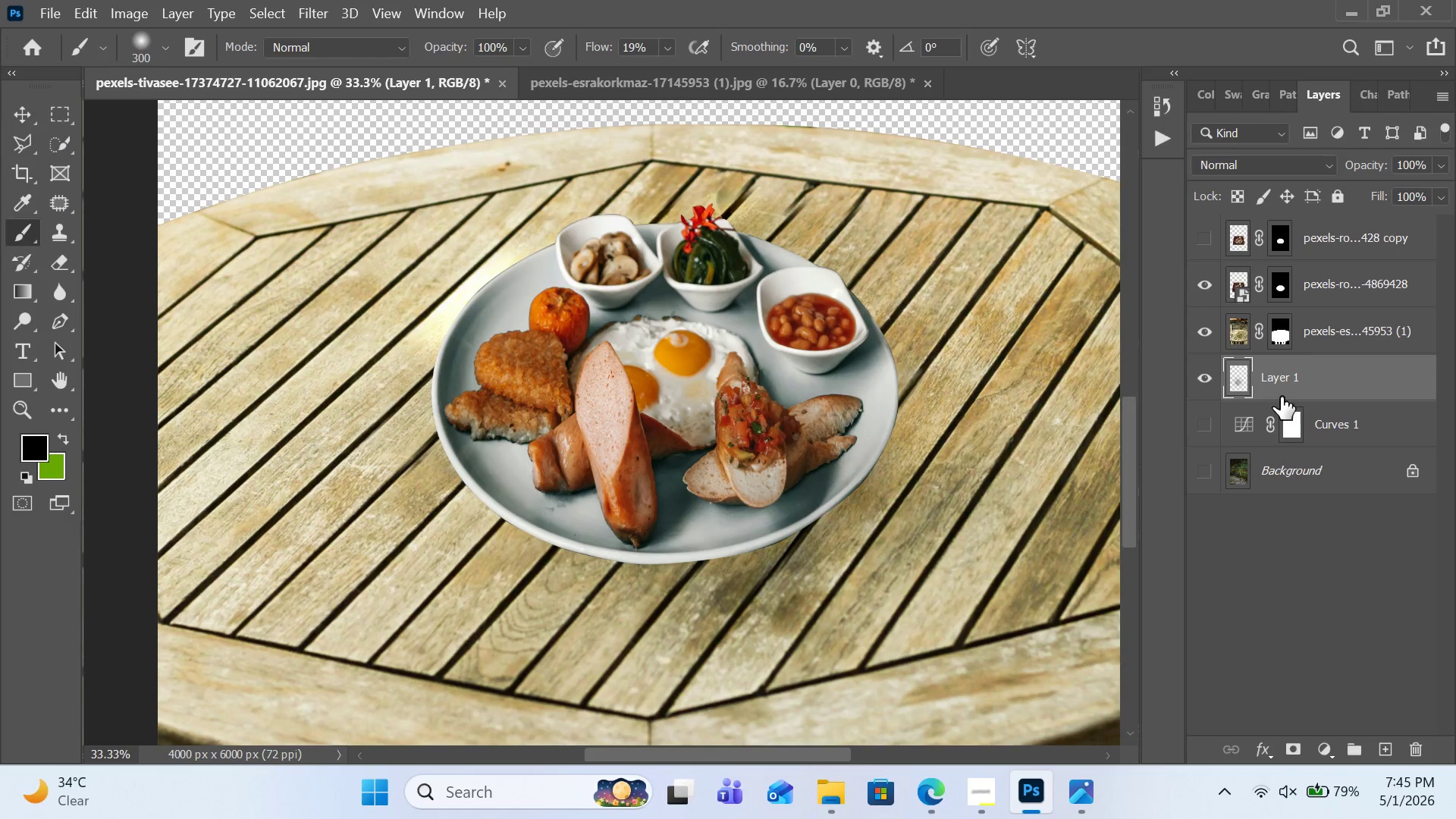 
left_click_drag(start_coordinate=[1288, 387], to_coordinate=[1290, 311])
 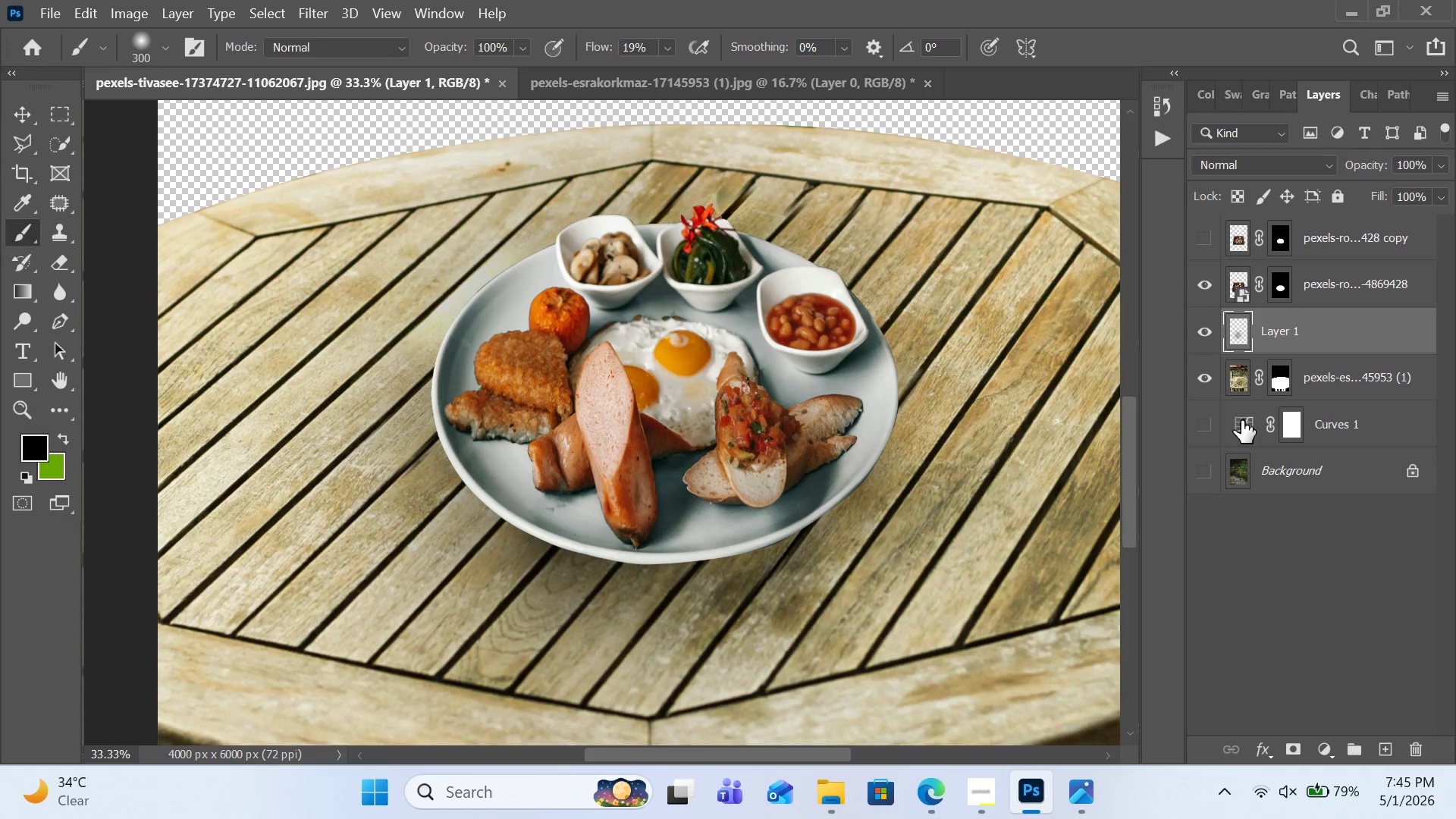 
left_click([1212, 432])
 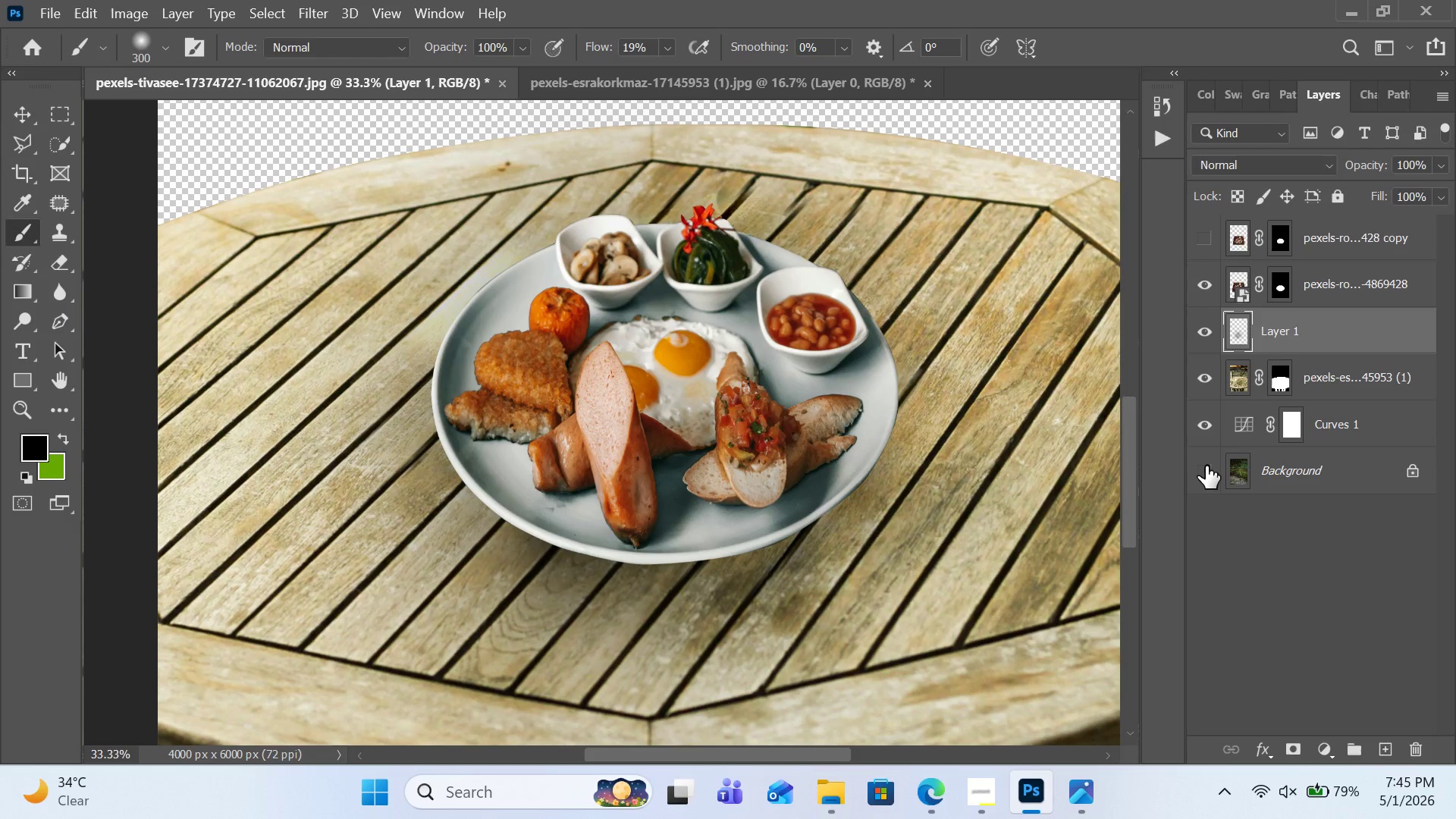 
left_click([1206, 466])
 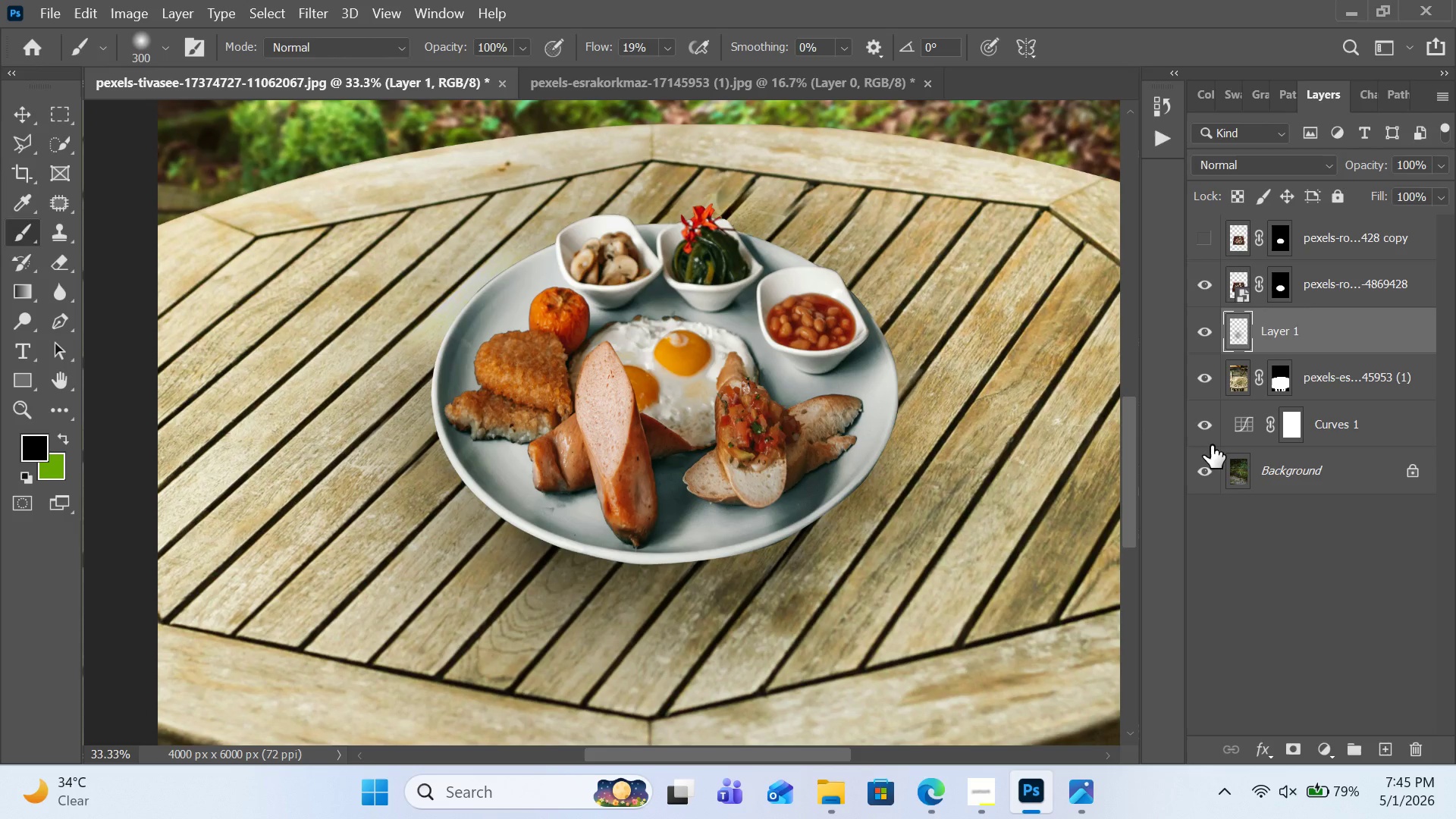 
key(Control+Minus)
 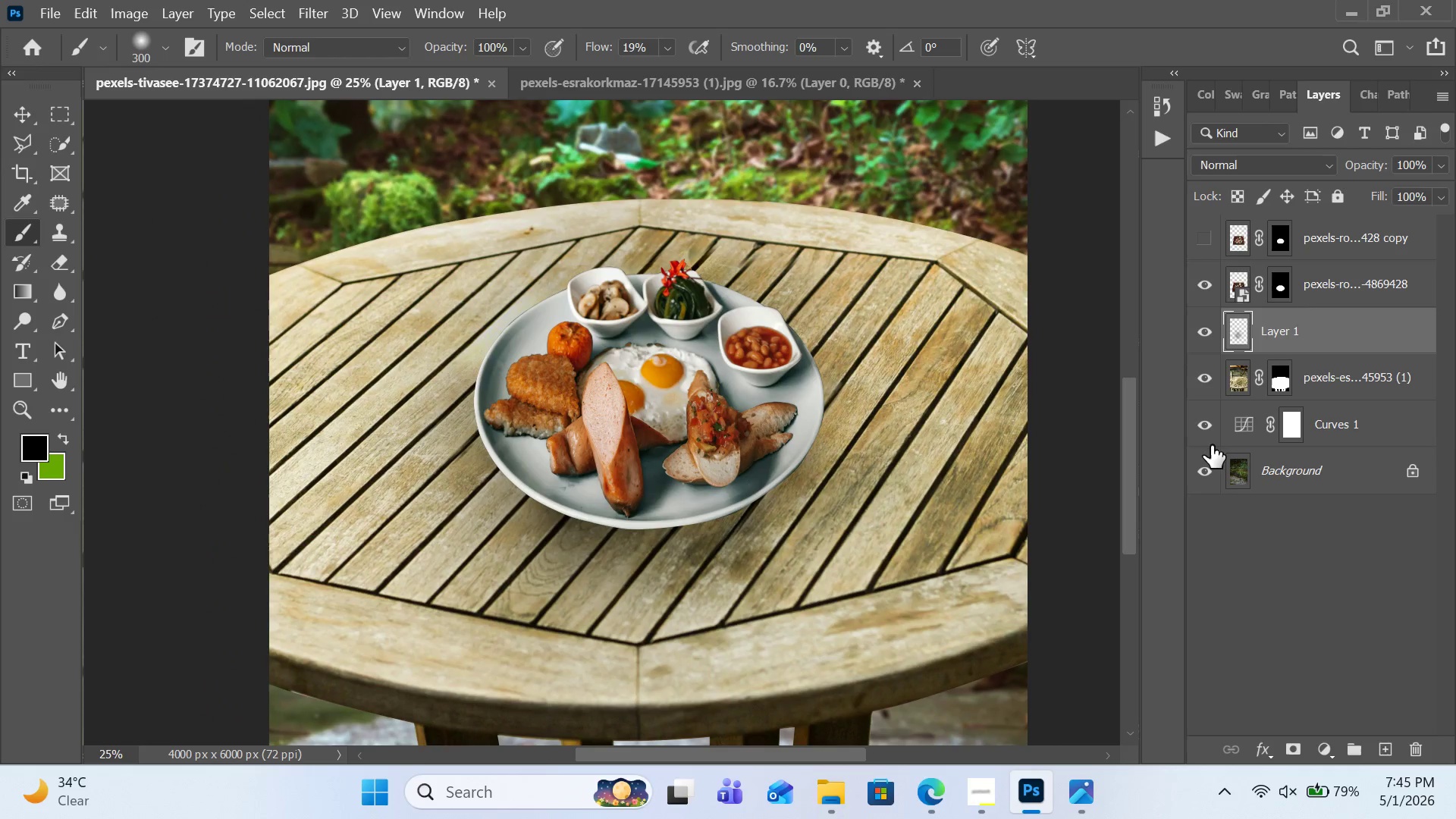 
key(Control+Minus)
 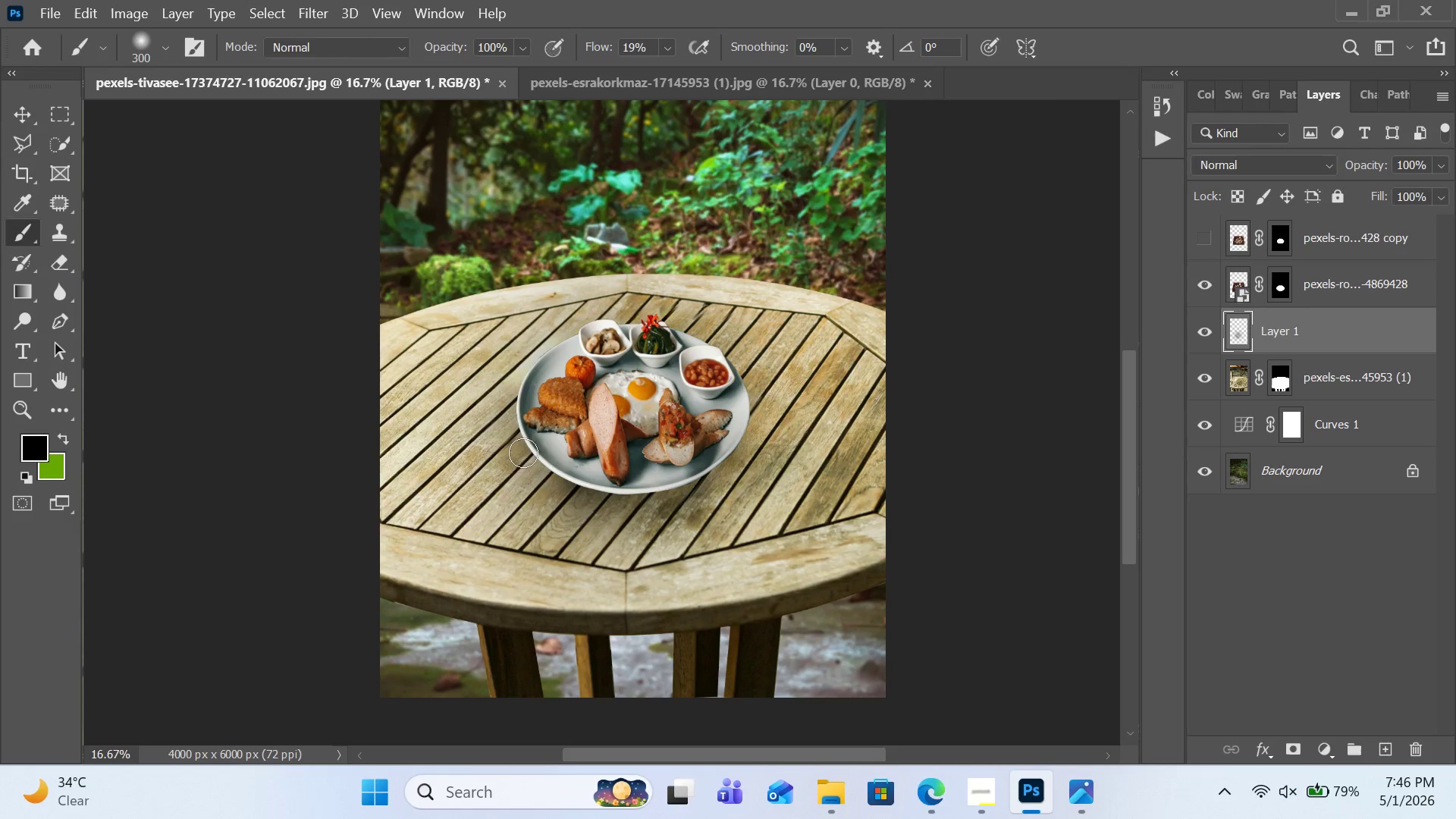 
wait(72.3)
 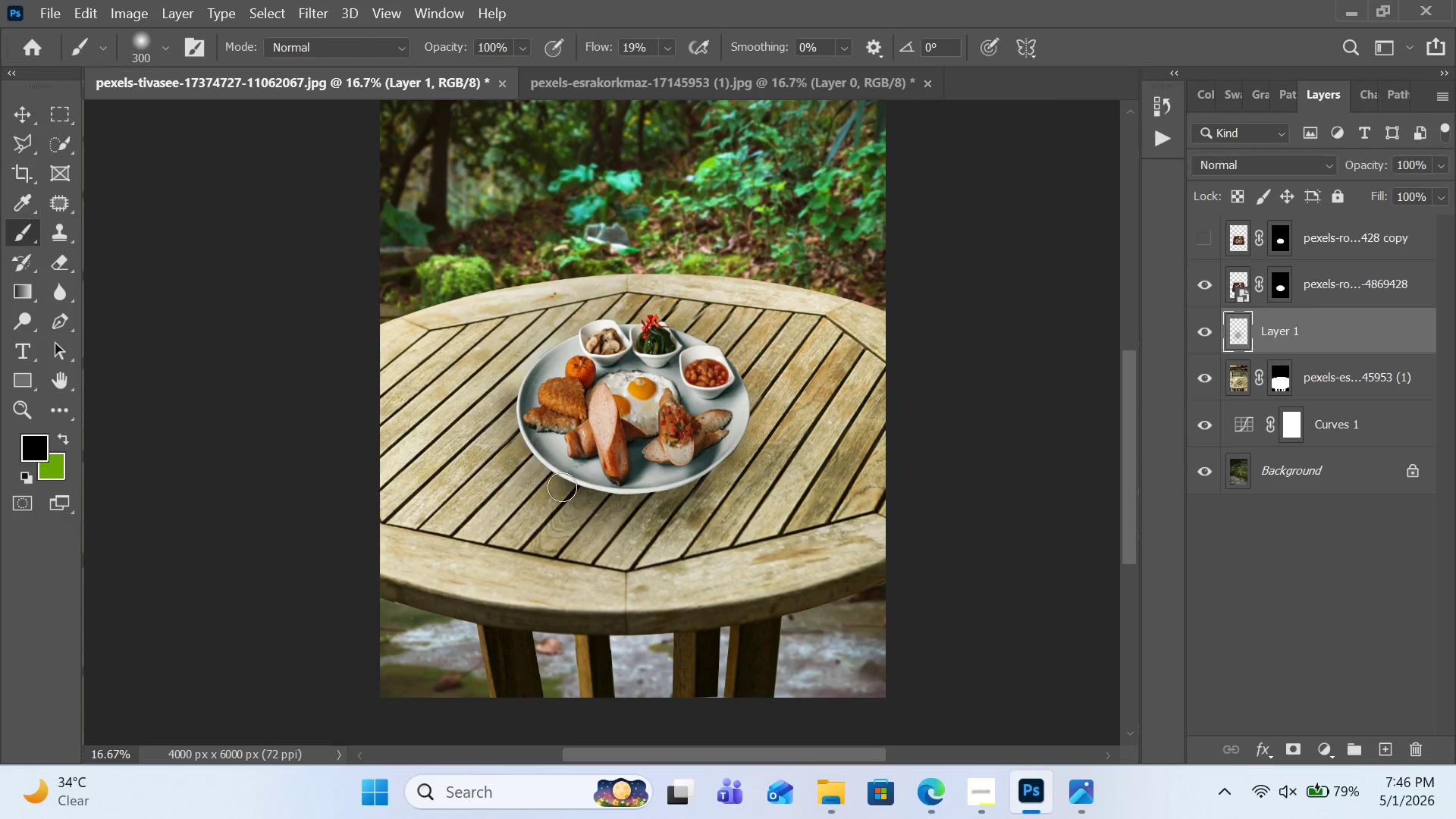 
key(Control+Z)
 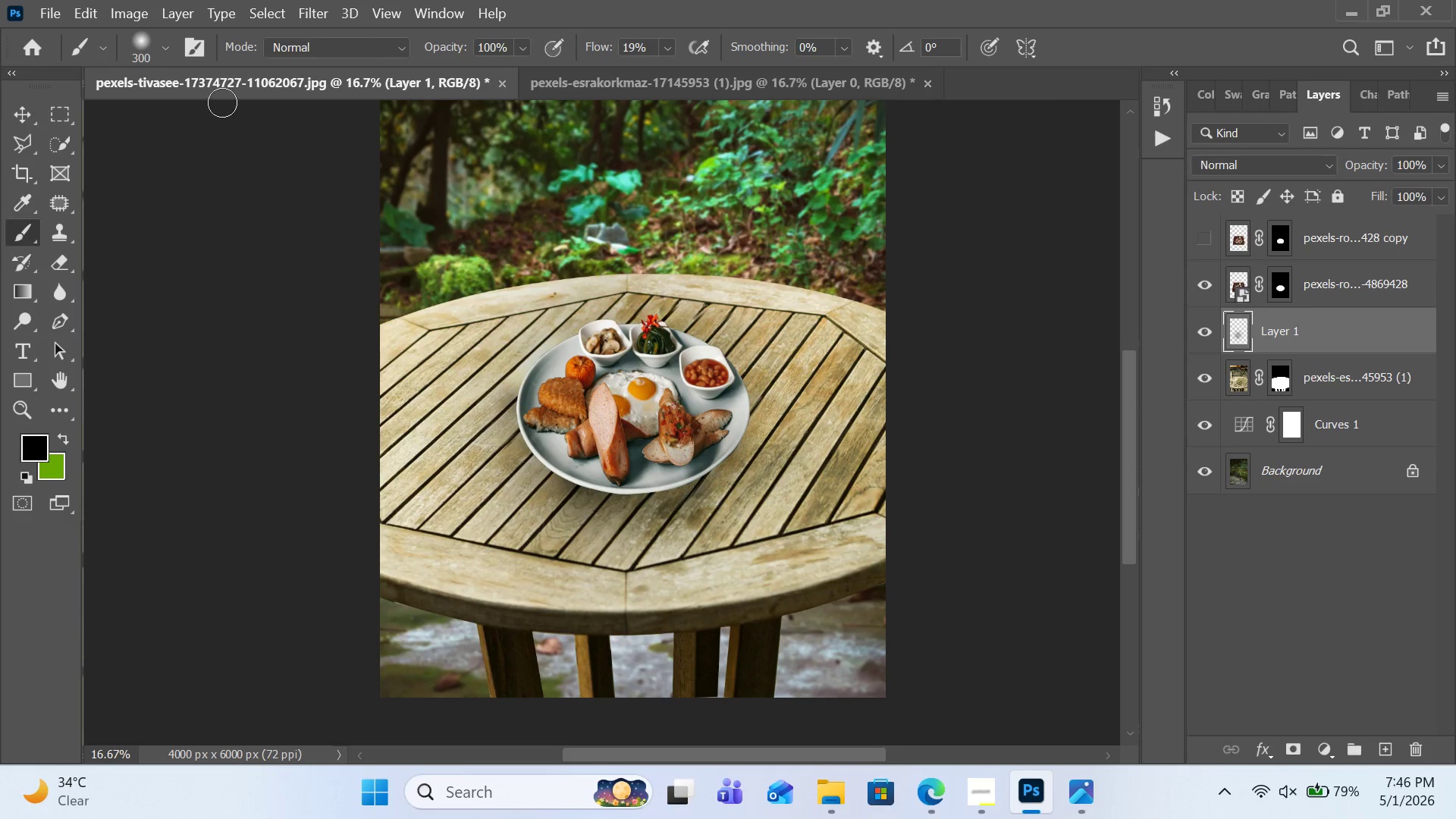 
left_click([152, 46])
 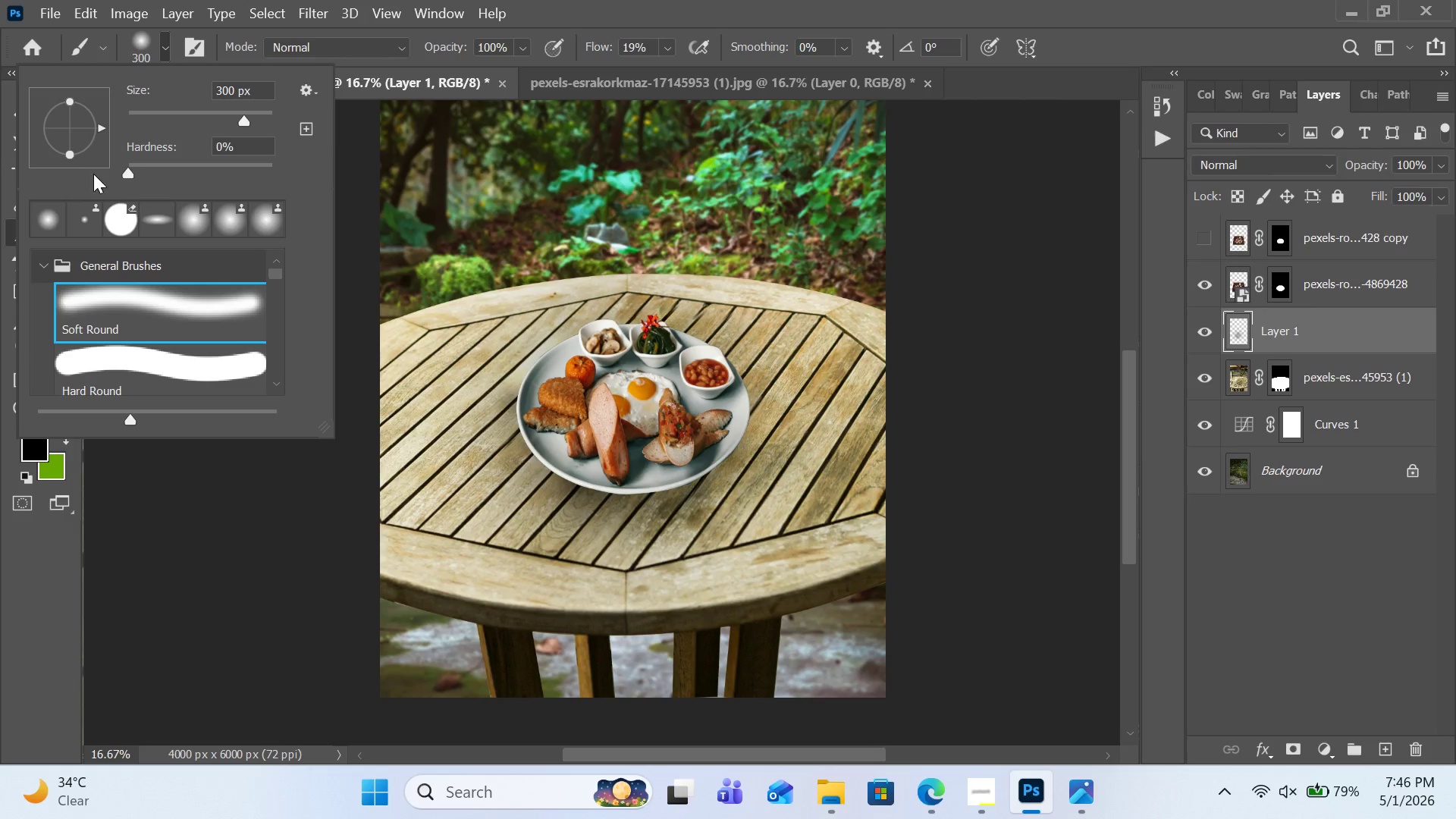 
left_click_drag(start_coordinate=[74, 149], to_coordinate=[71, 130])
 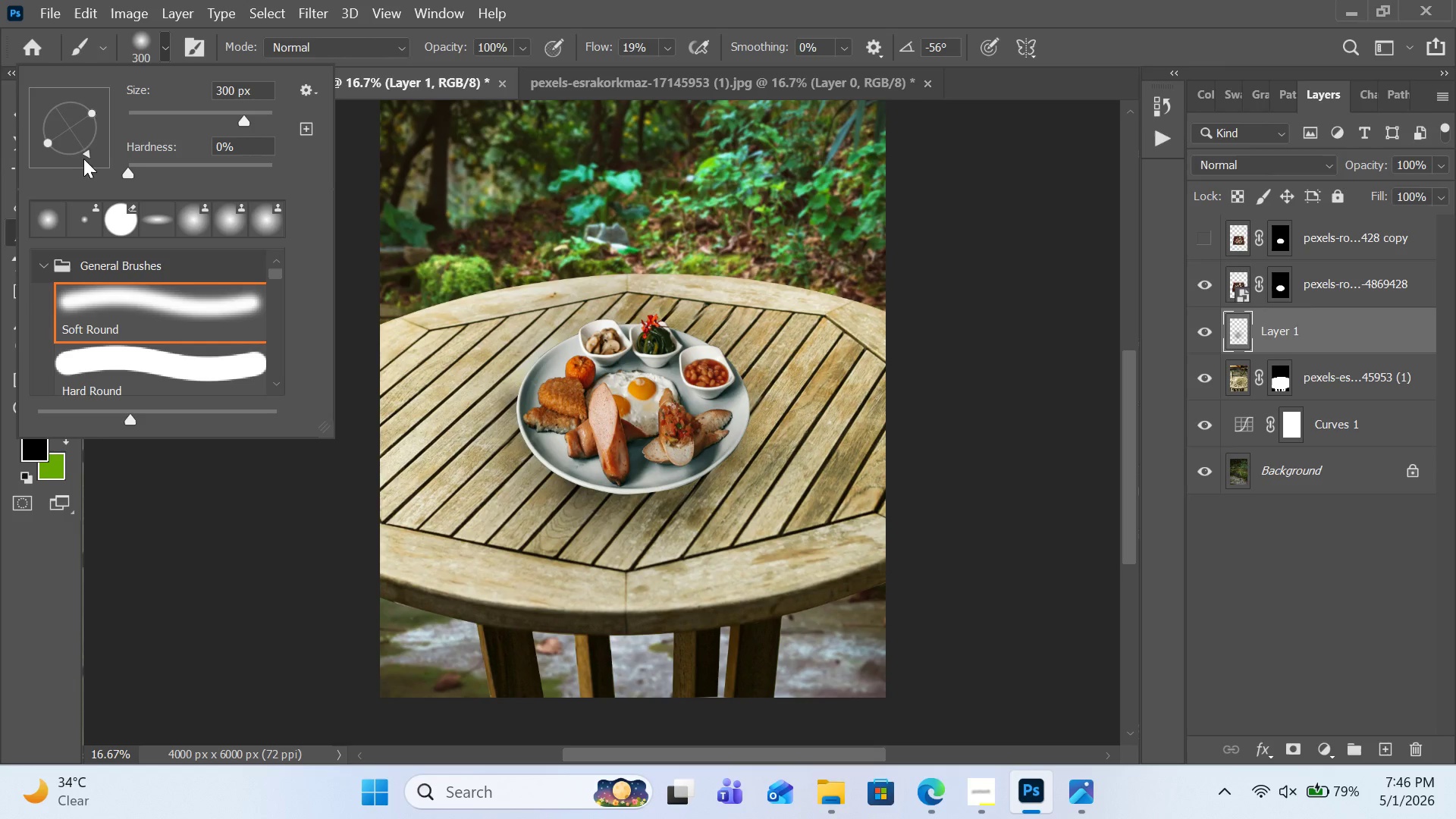 
left_click_drag(start_coordinate=[83, 153], to_coordinate=[81, 137])
 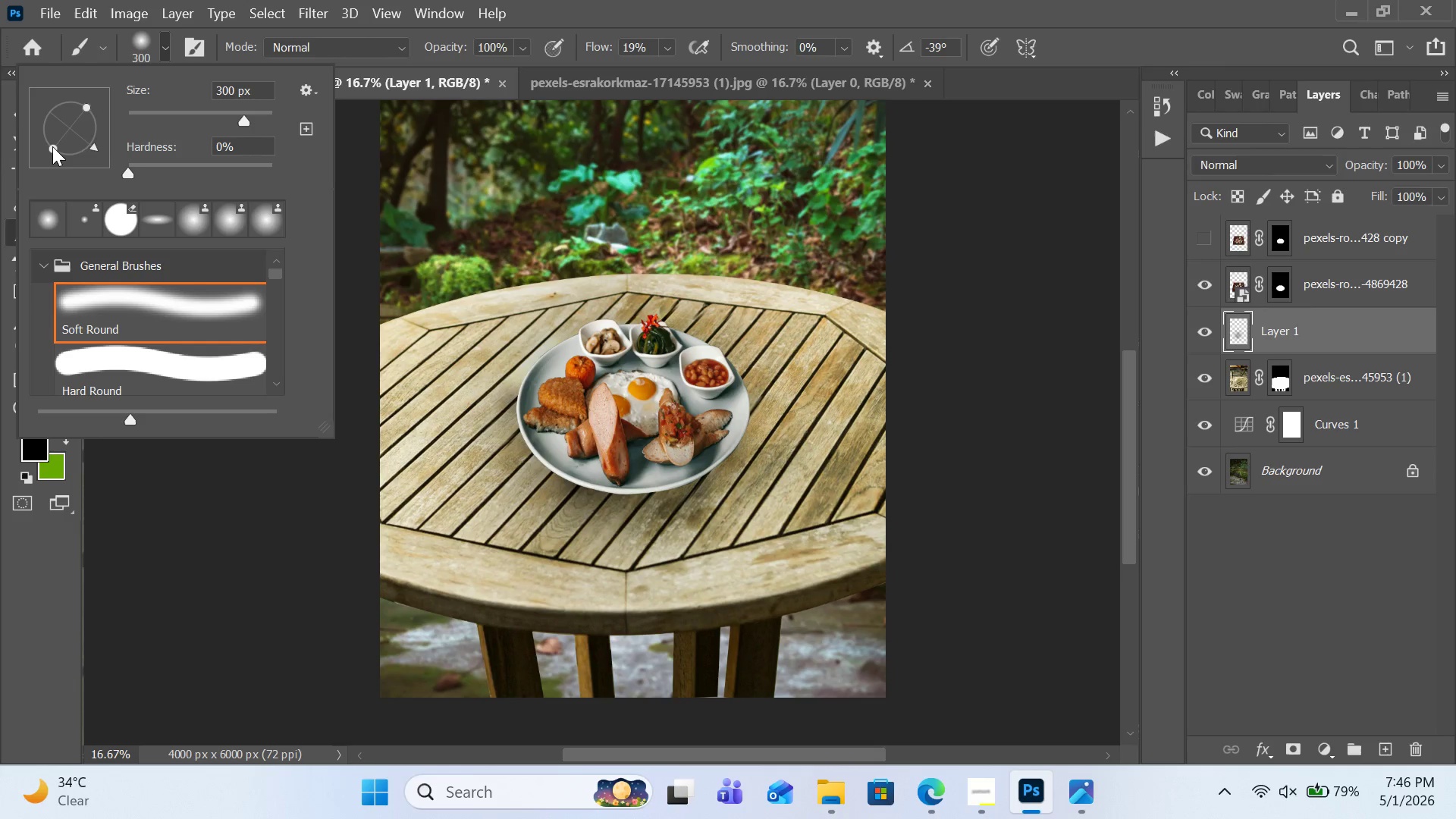 
left_click_drag(start_coordinate=[52, 147], to_coordinate=[77, 144])
 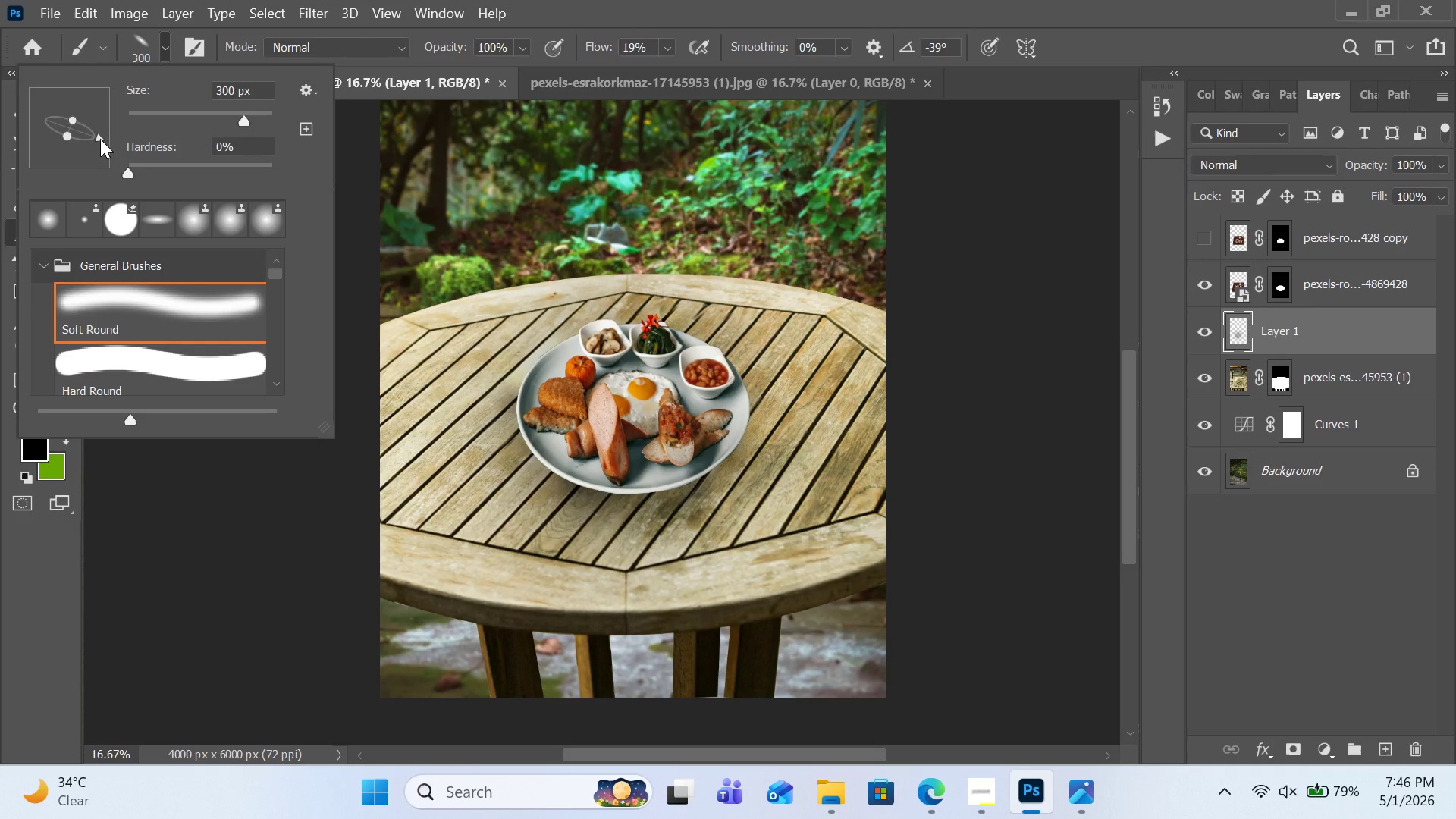 
left_click_drag(start_coordinate=[93, 146], to_coordinate=[107, 130])
 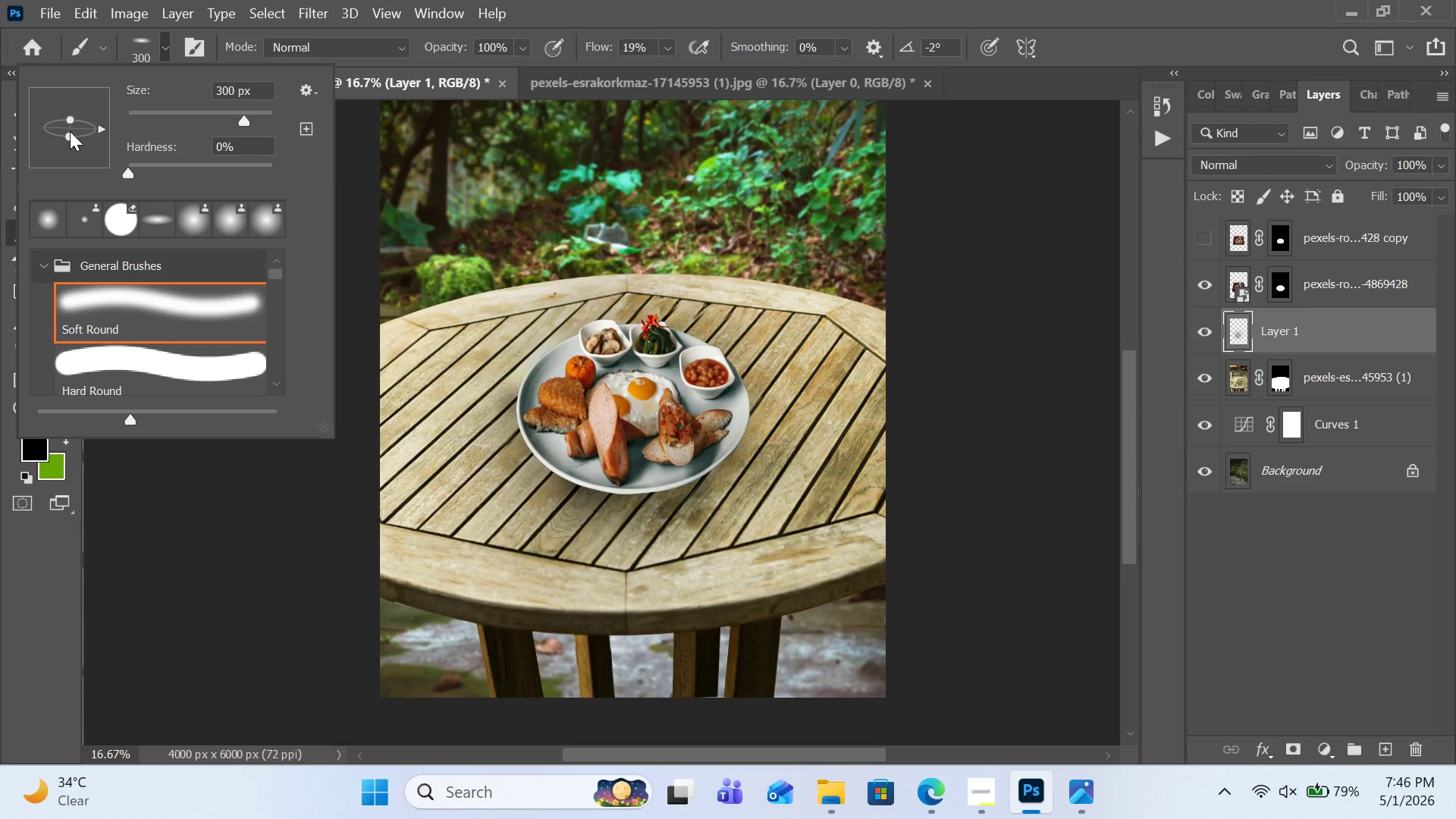 
left_click_drag(start_coordinate=[70, 132], to_coordinate=[70, 140])
 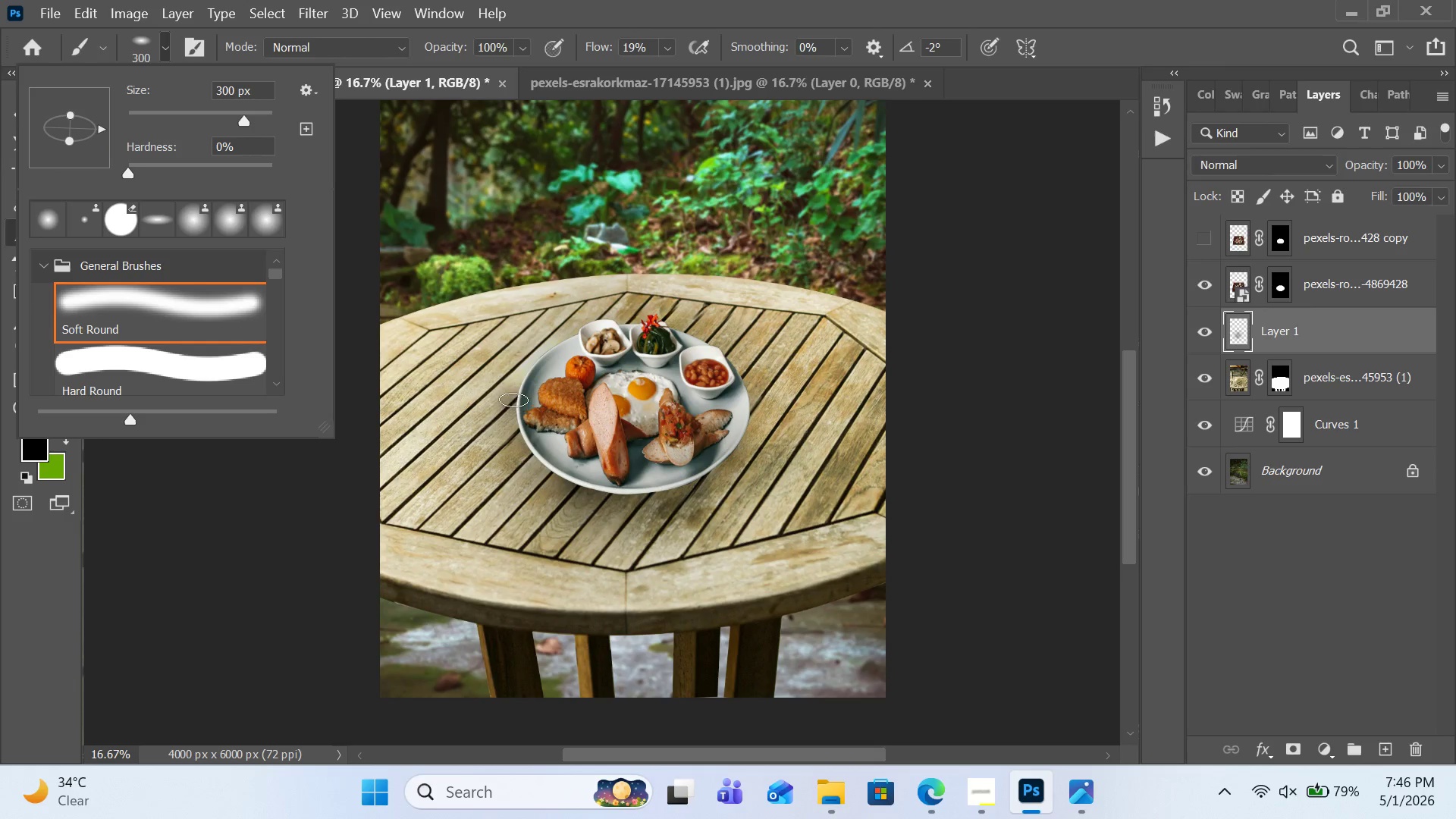 
left_click_drag(start_coordinate=[516, 391], to_coordinate=[622, 495])
 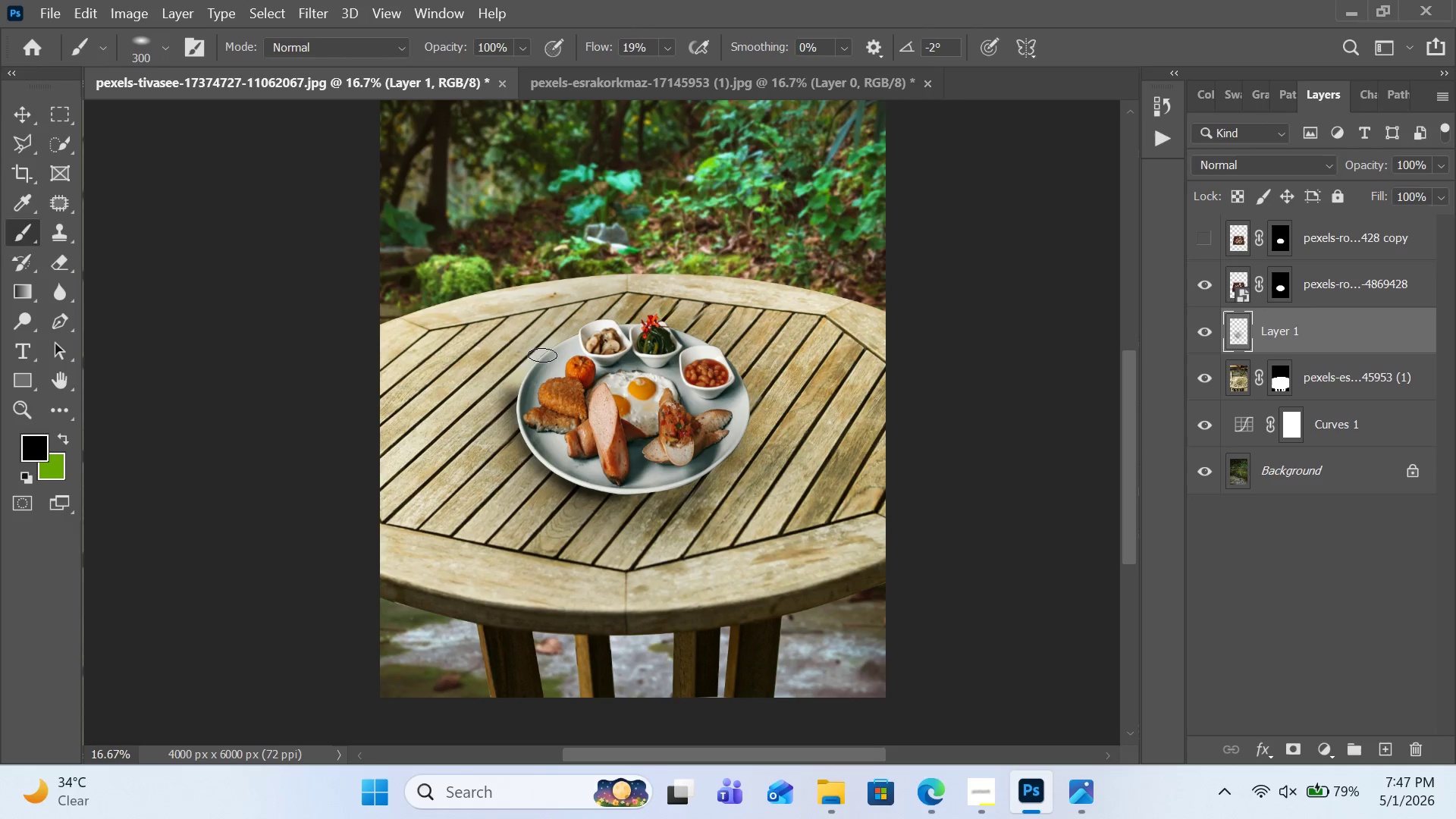 
left_click_drag(start_coordinate=[529, 393], to_coordinate=[697, 484])
 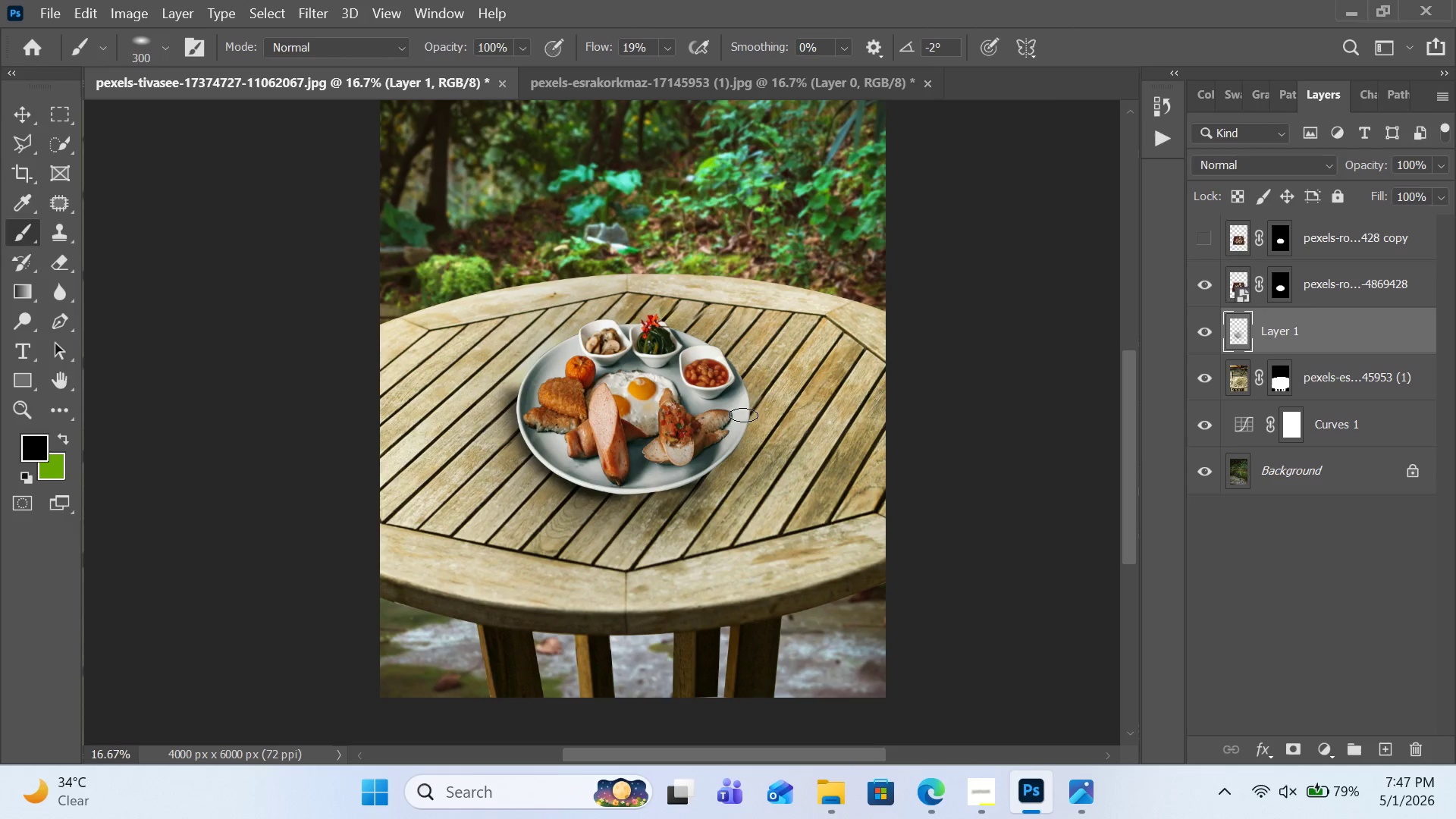 
left_click_drag(start_coordinate=[743, 413], to_coordinate=[611, 487])
 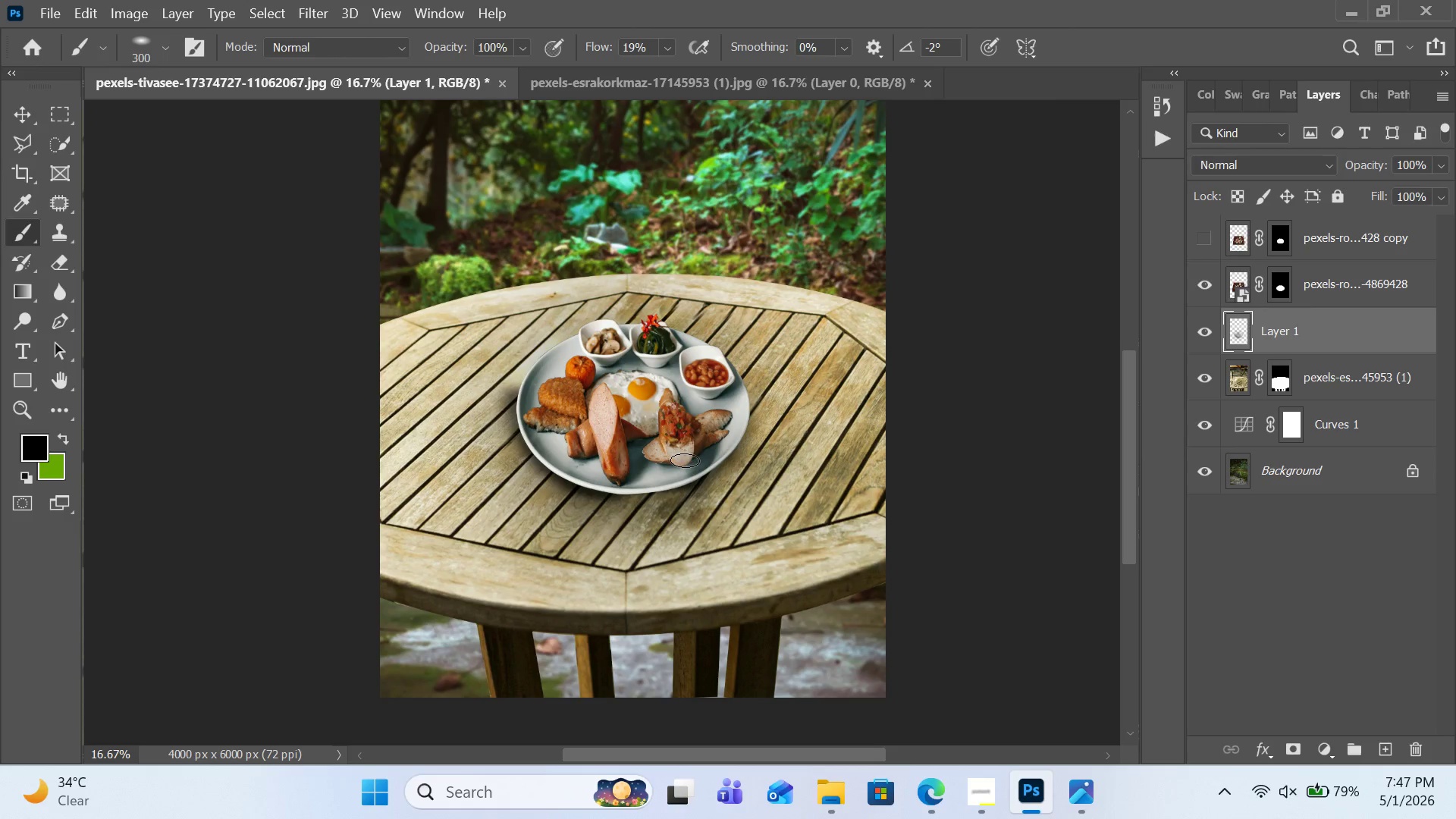 
left_click_drag(start_coordinate=[686, 468], to_coordinate=[580, 500])
 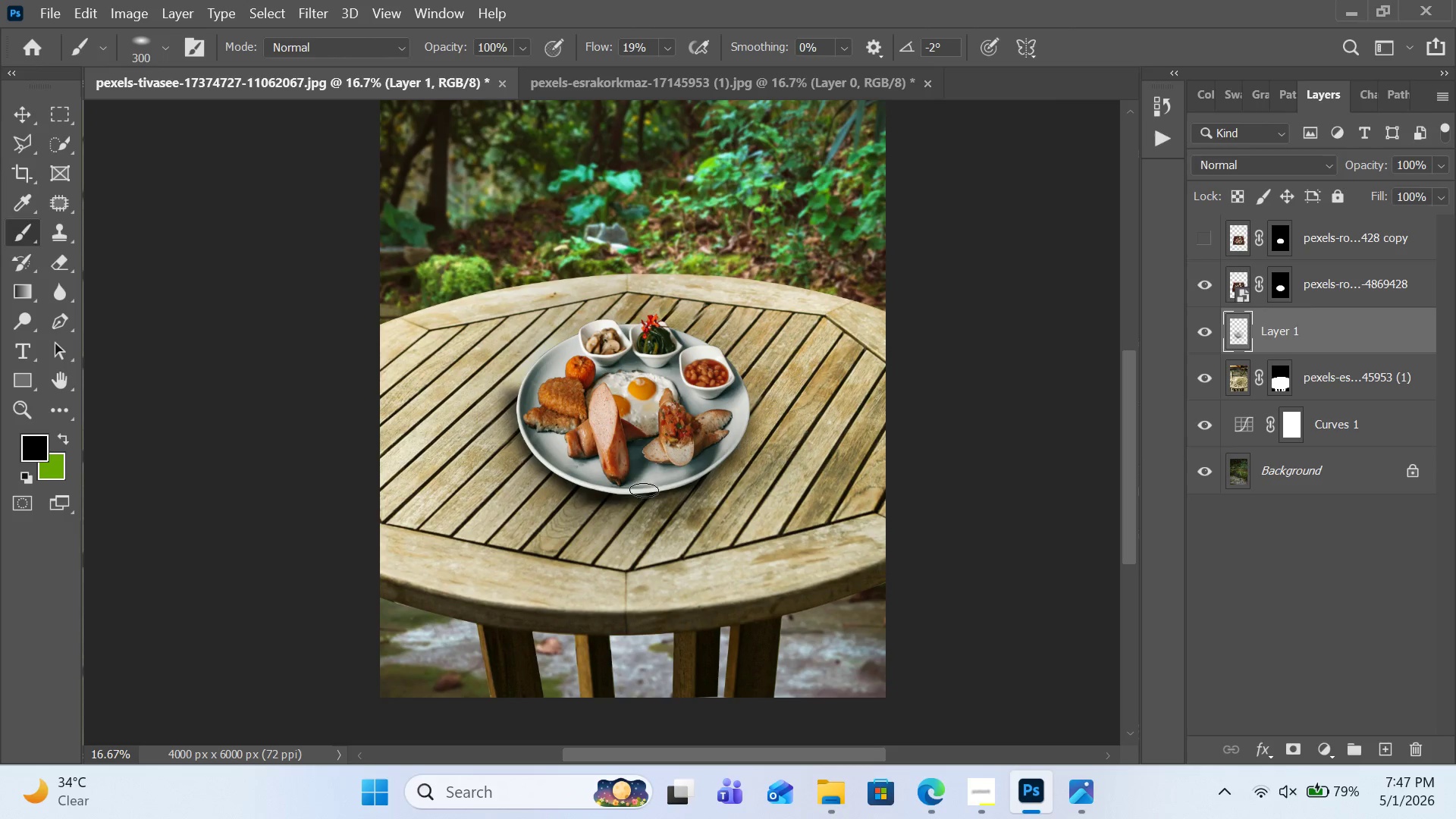 
key(Control+Z)
 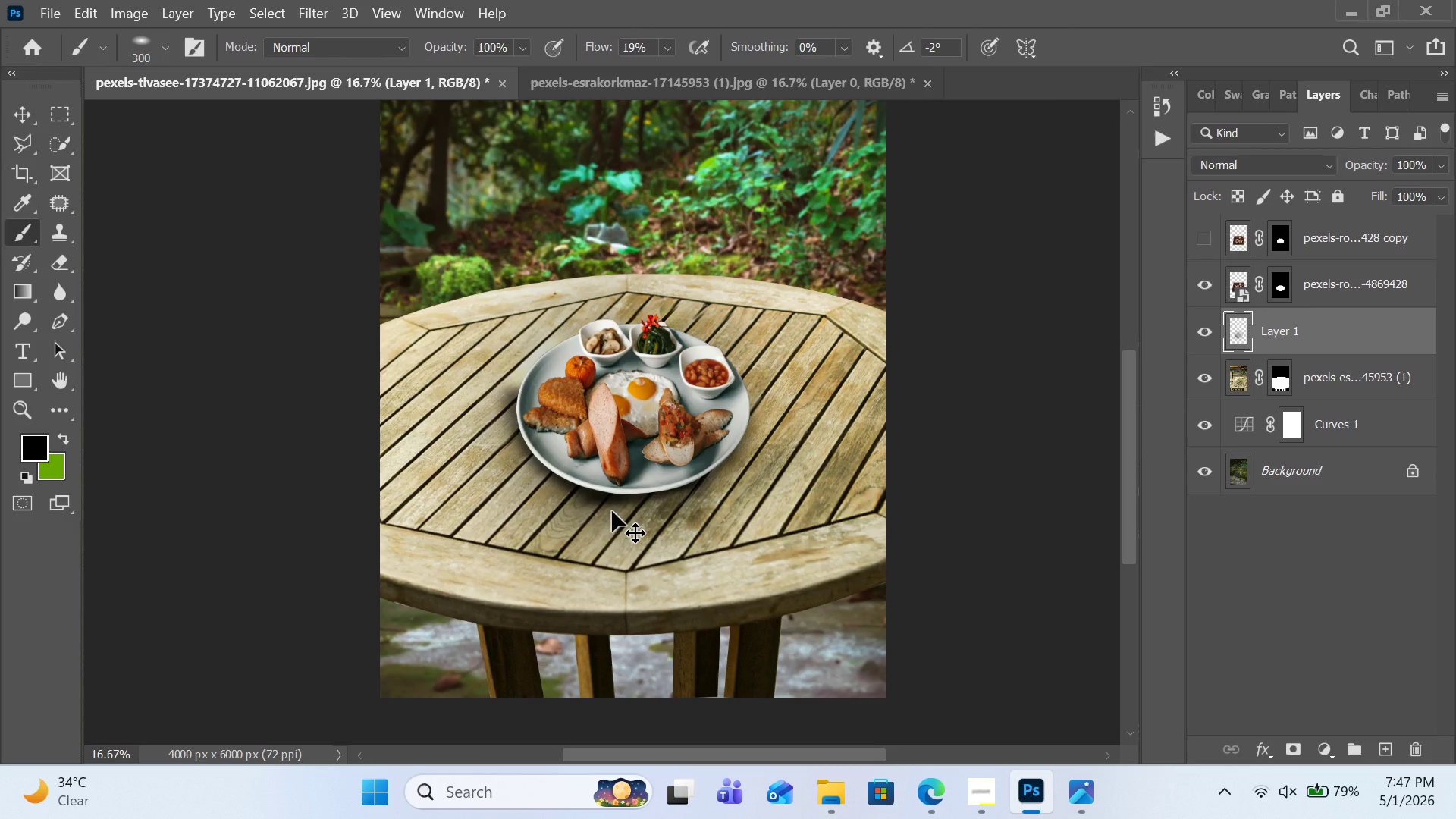 
key(Control+Z)
 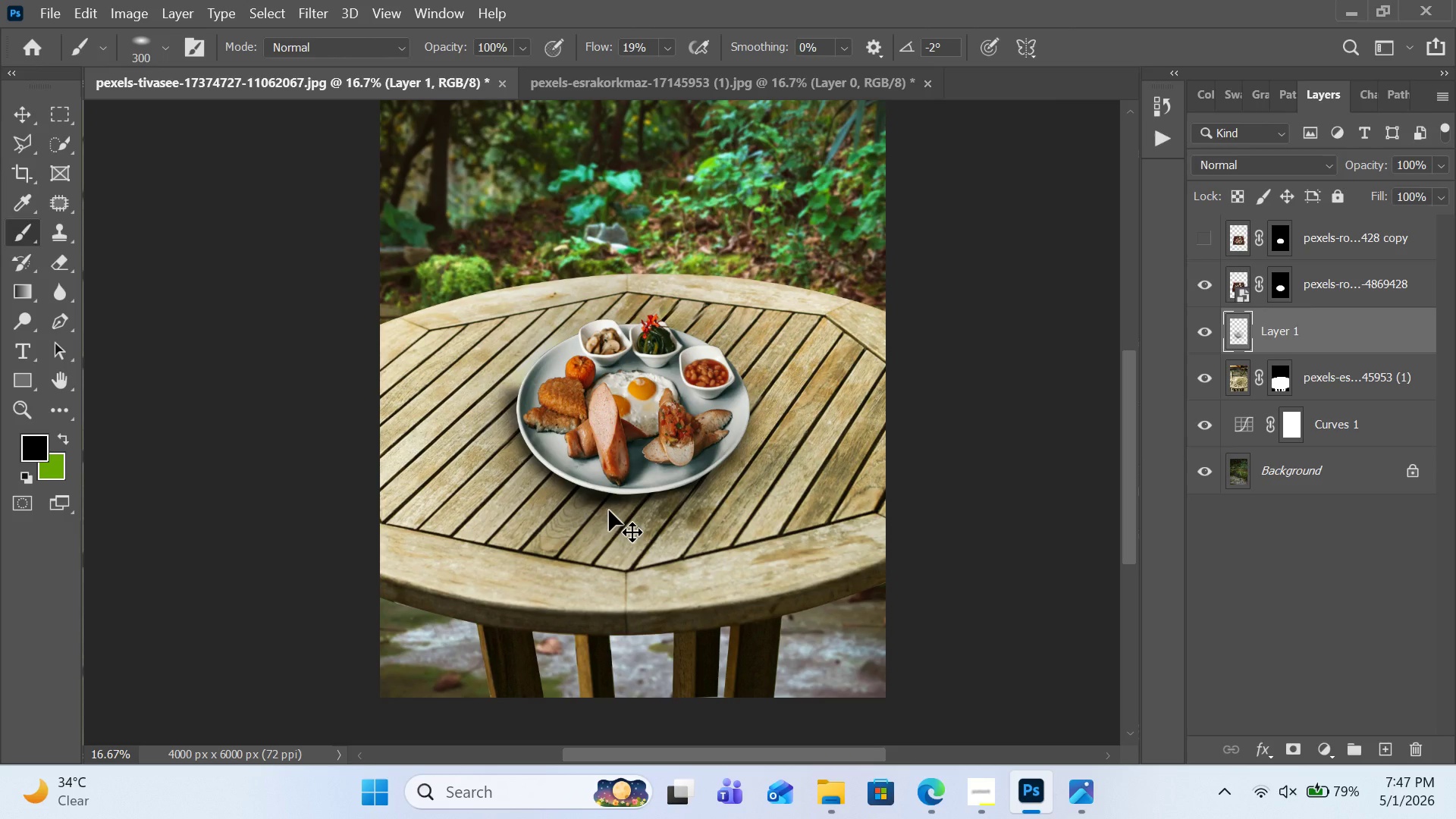 
key(Control+Z)
 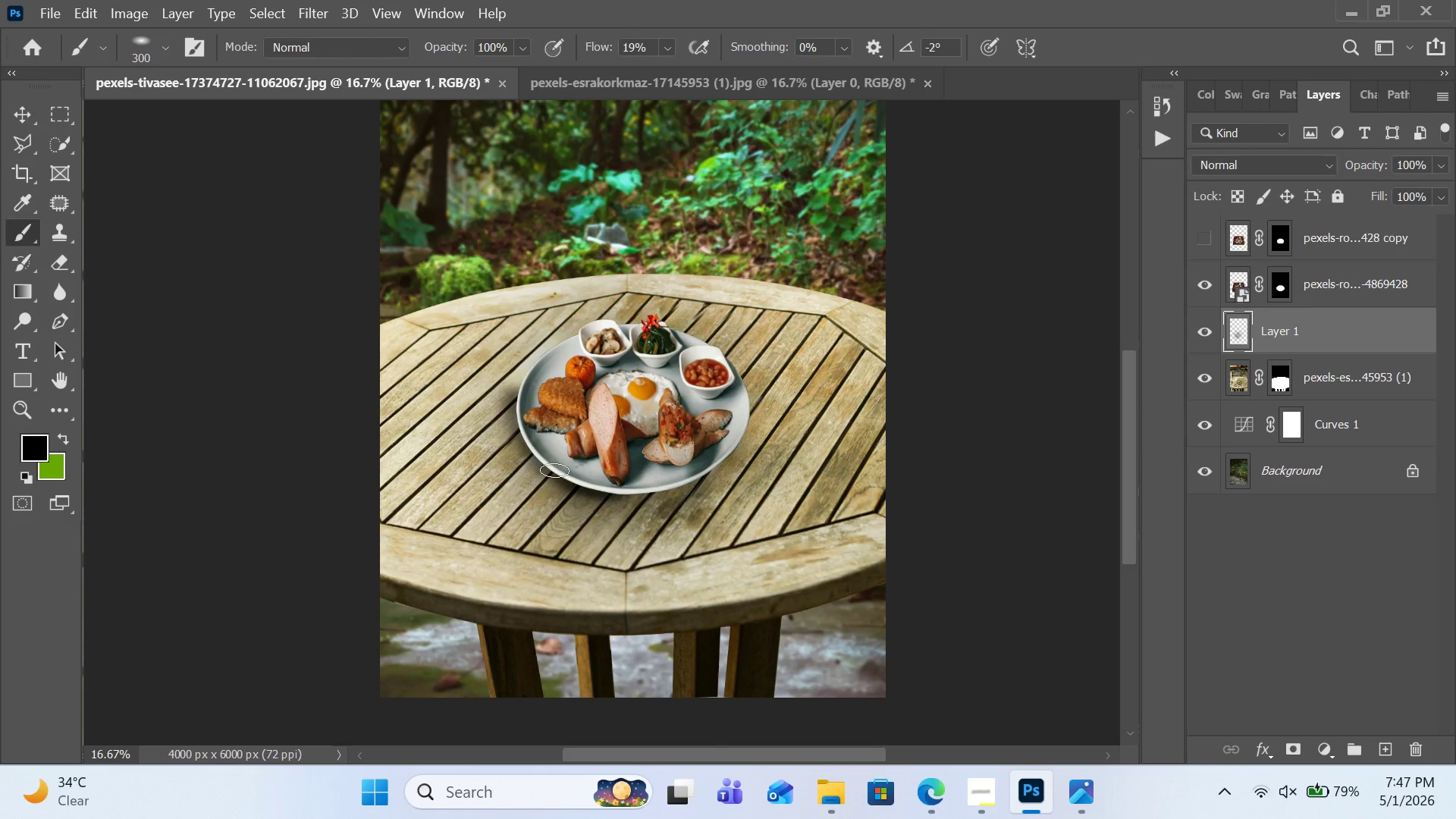 
left_click_drag(start_coordinate=[554, 466], to_coordinate=[709, 477])
 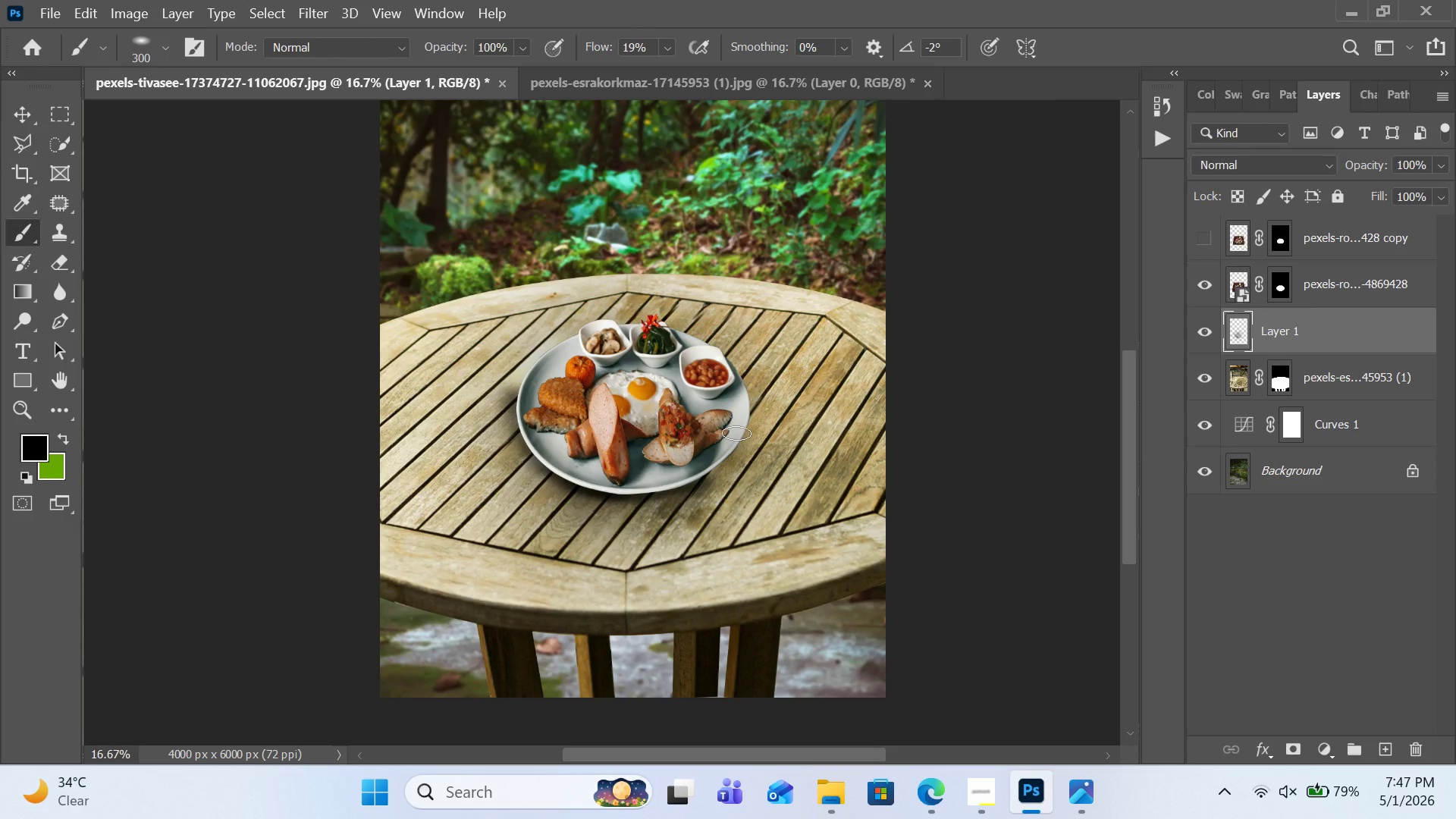 
left_click_drag(start_coordinate=[736, 433], to_coordinate=[640, 491])
 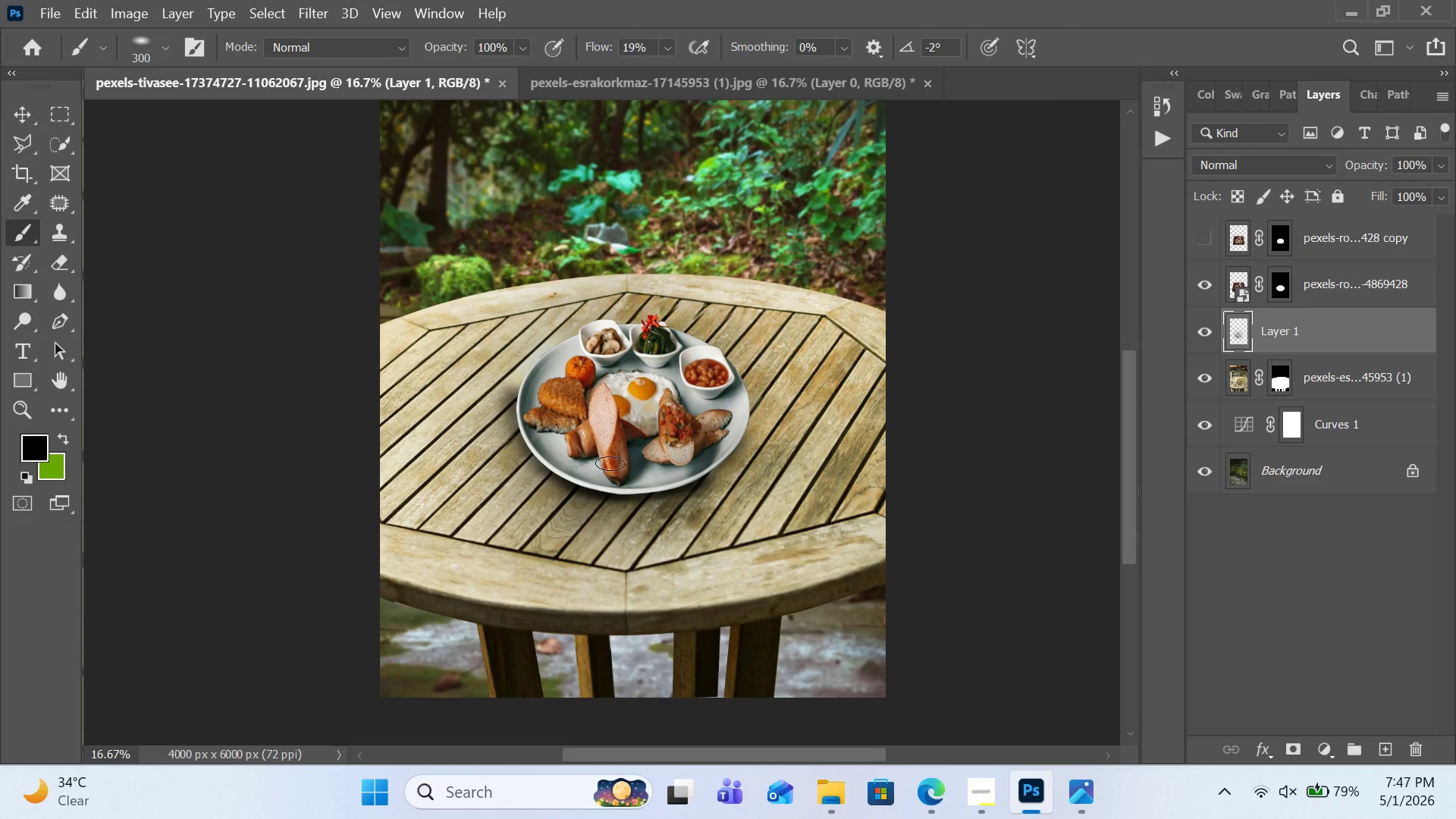 
key(BracketRight)
 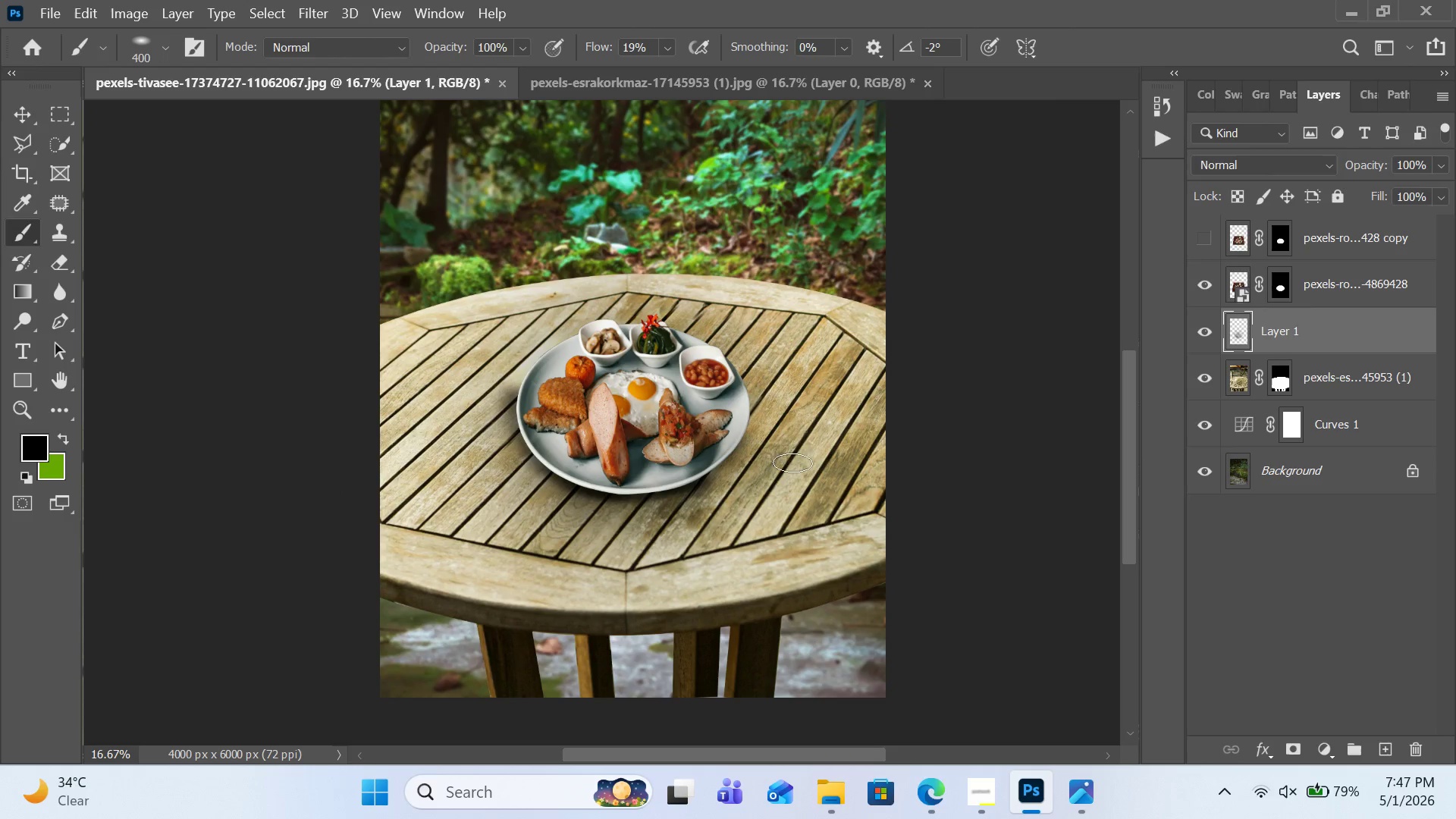 
key(BracketRight)
 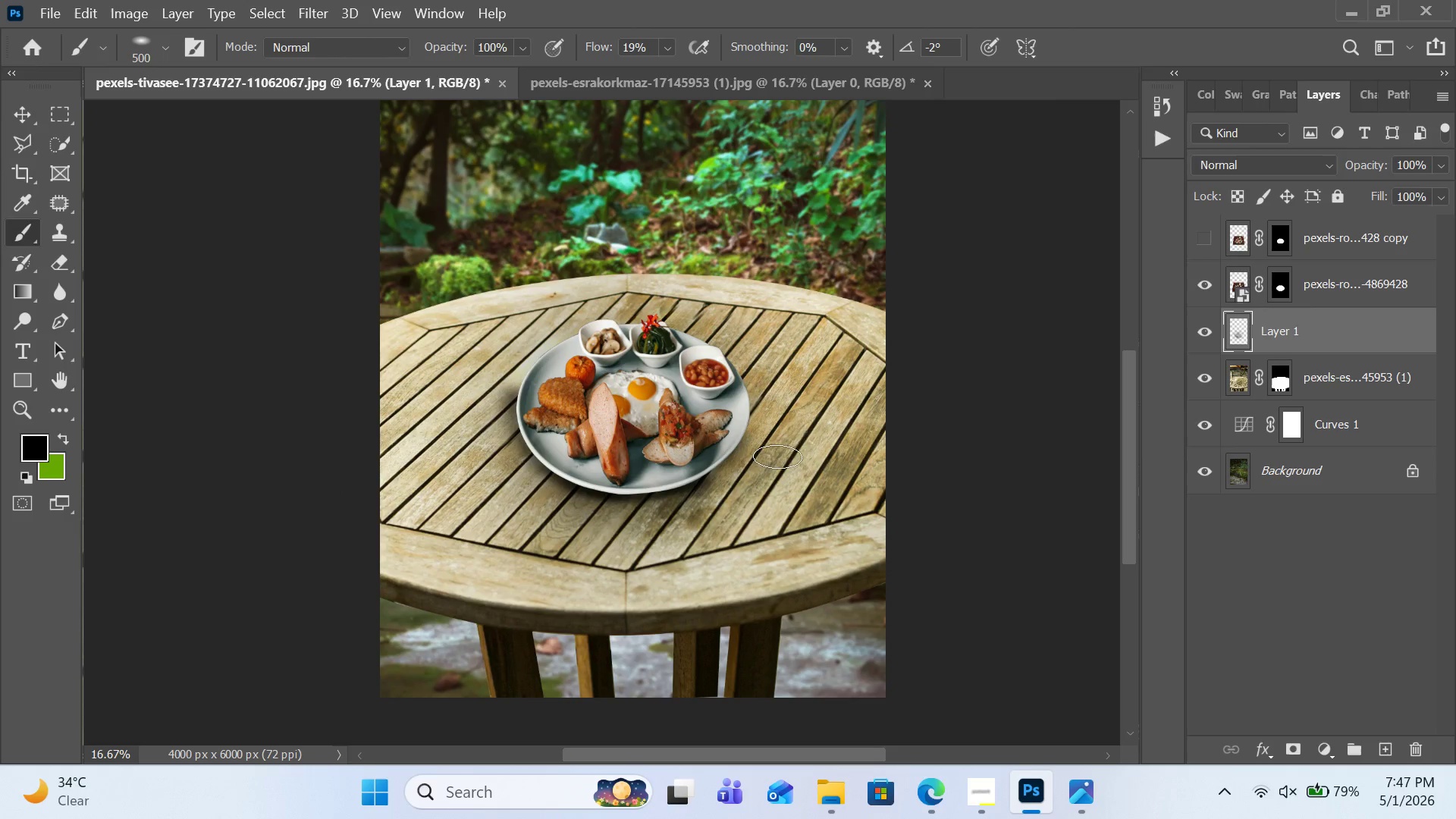 
key(BracketRight)
 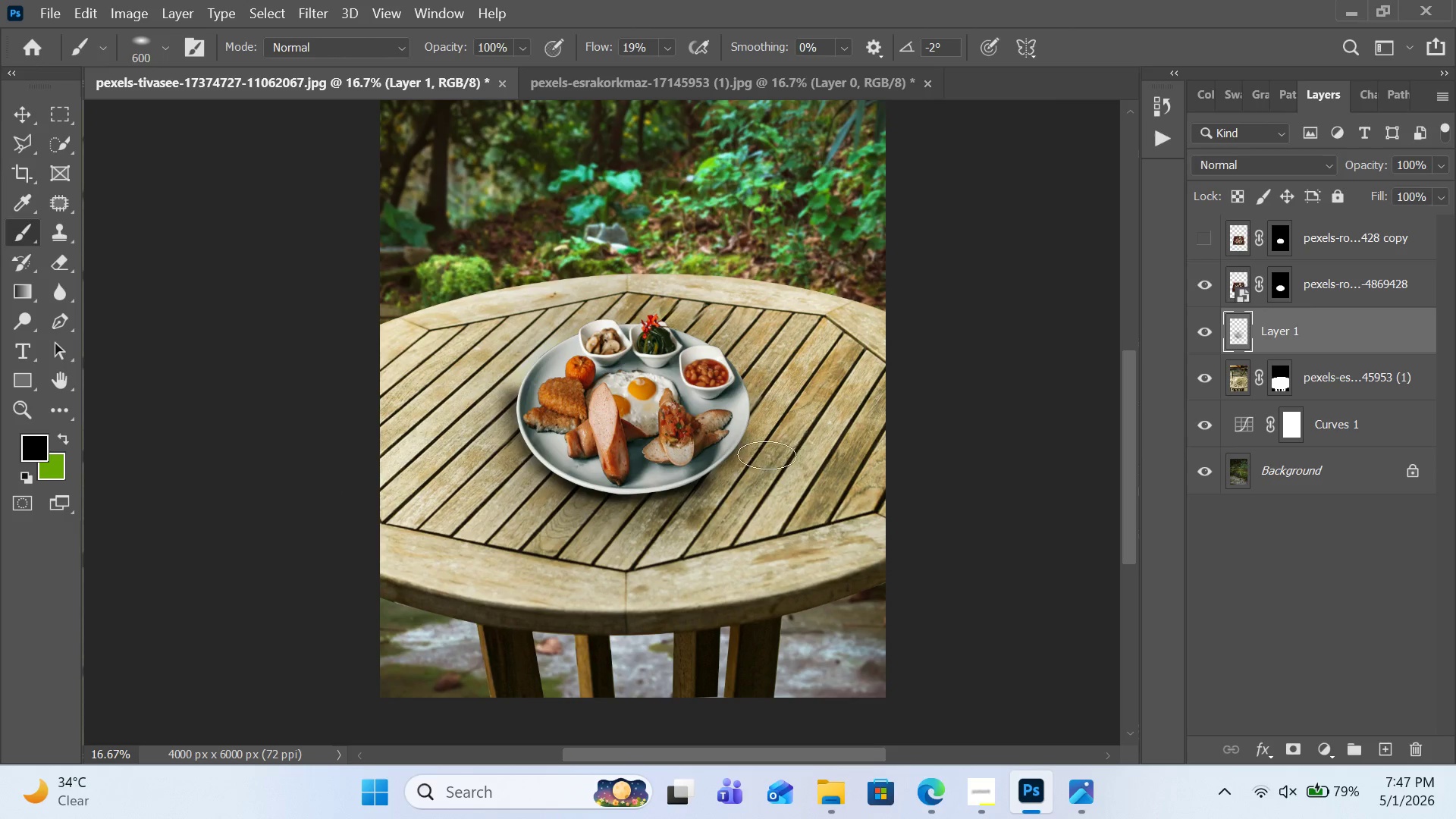 
key(BracketRight)
 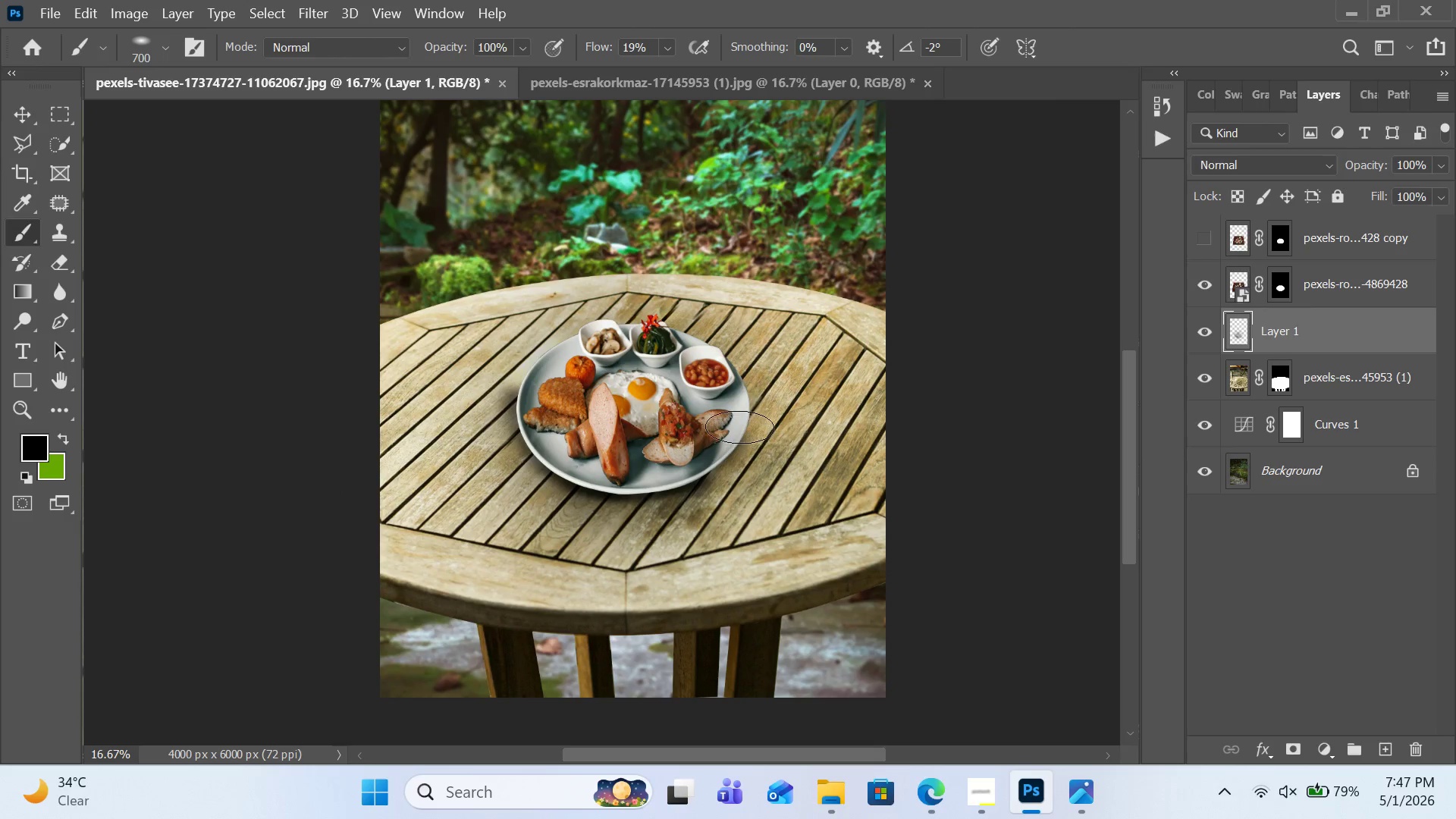 
left_click_drag(start_coordinate=[739, 426], to_coordinate=[619, 478])
 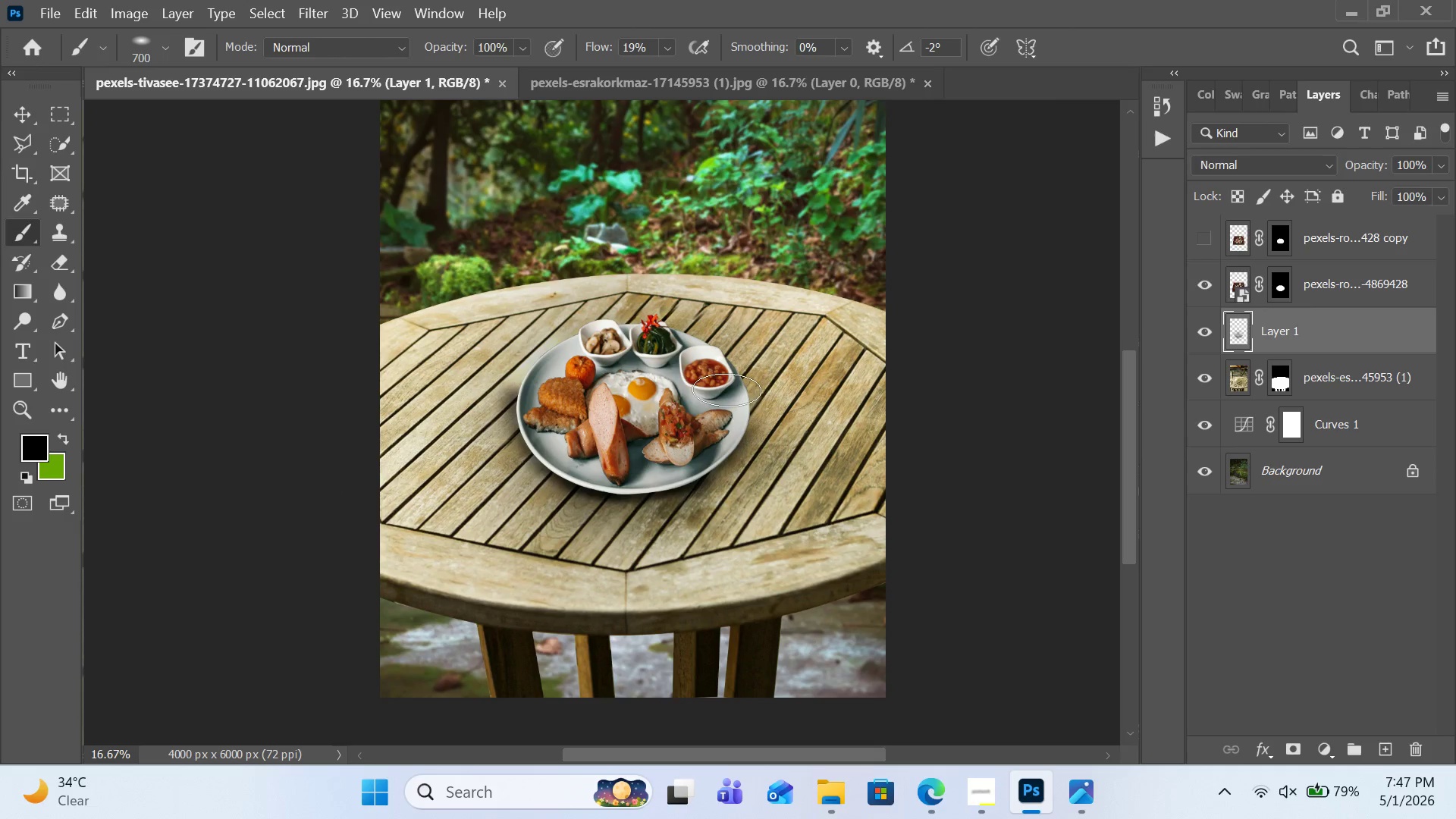 
left_click_drag(start_coordinate=[726, 390], to_coordinate=[592, 487])
 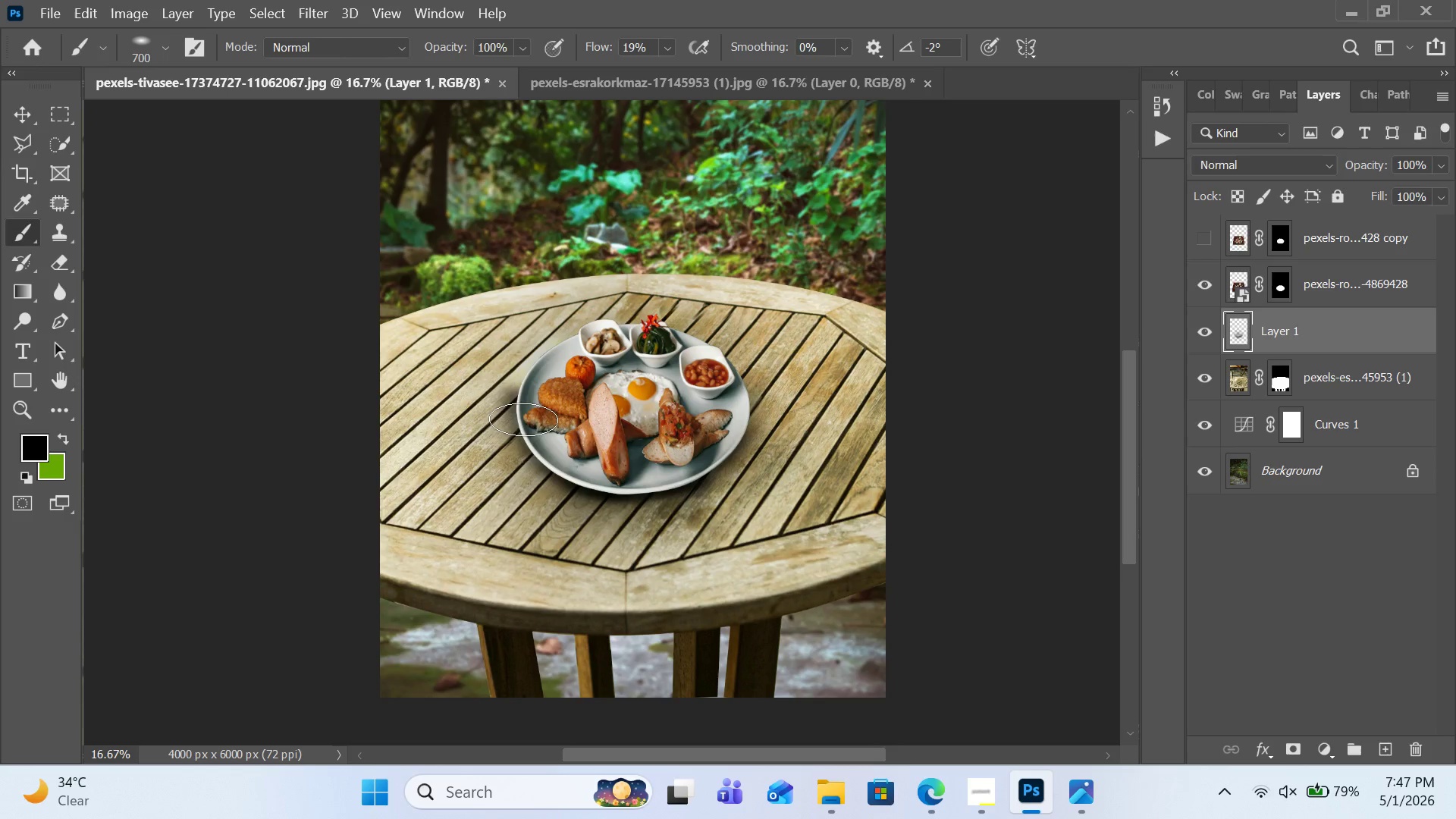 
left_click_drag(start_coordinate=[527, 426], to_coordinate=[611, 481])
 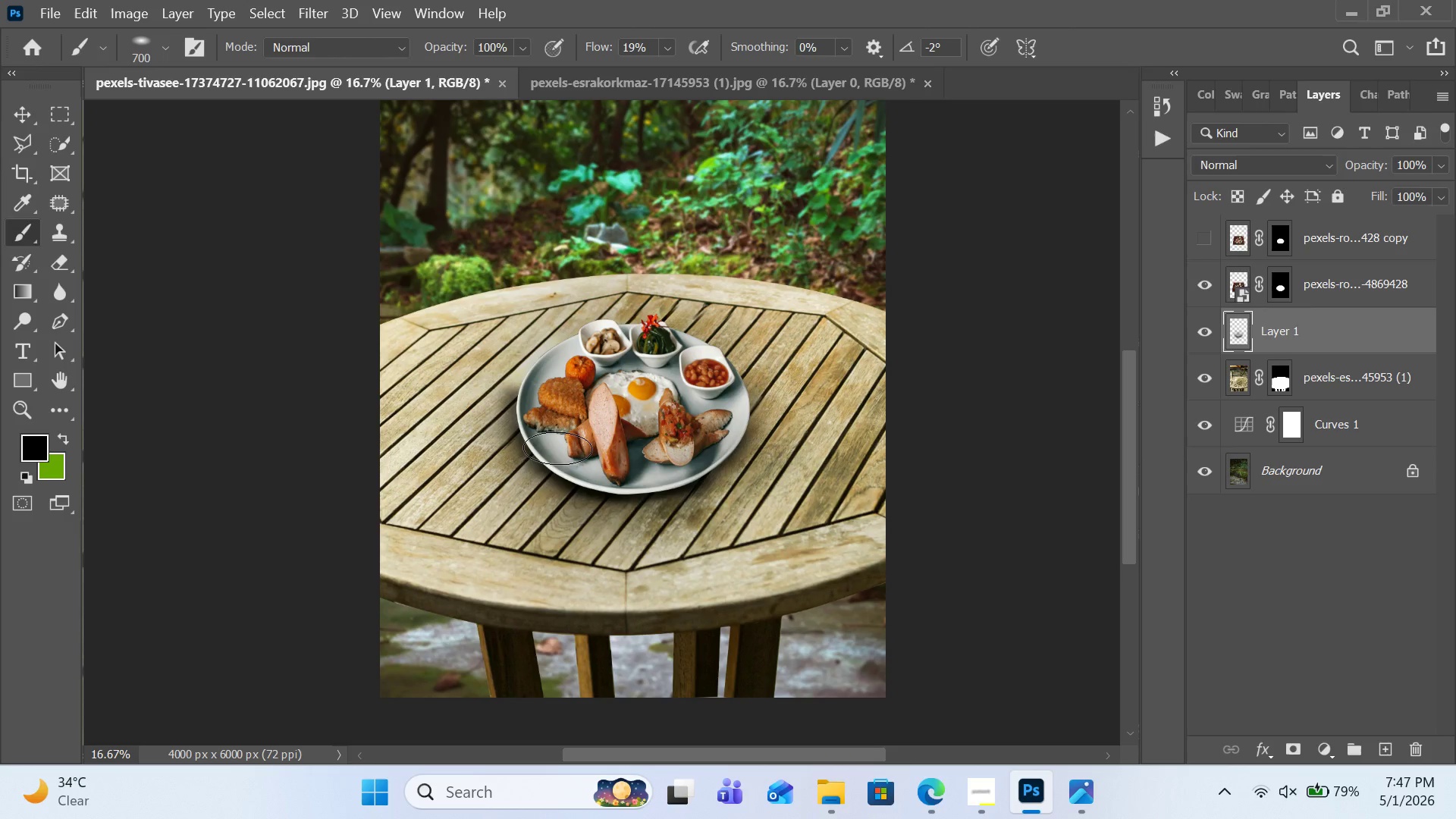 
left_click_drag(start_coordinate=[557, 448], to_coordinate=[689, 513])
 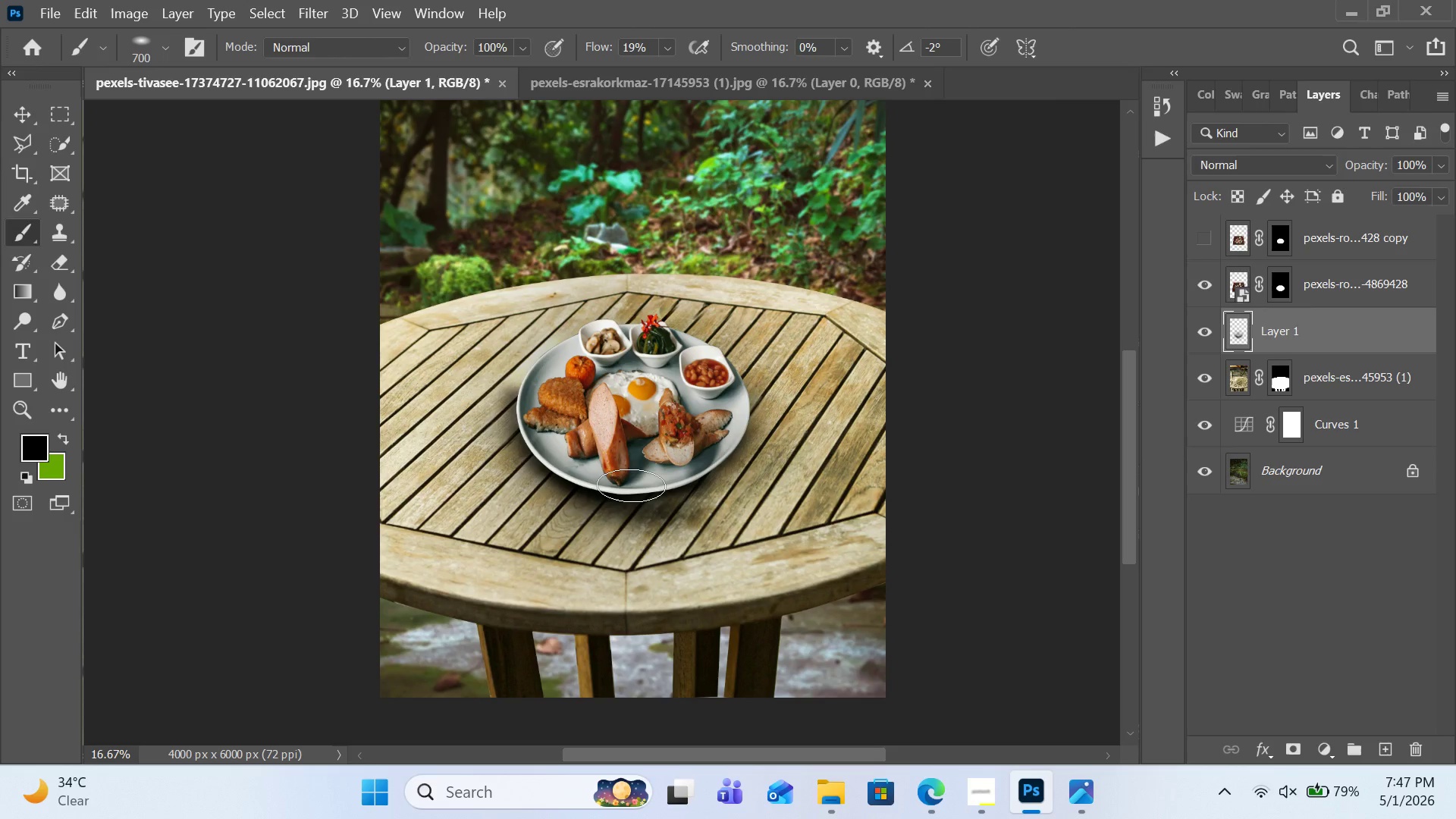 
left_click_drag(start_coordinate=[636, 485], to_coordinate=[695, 489])
 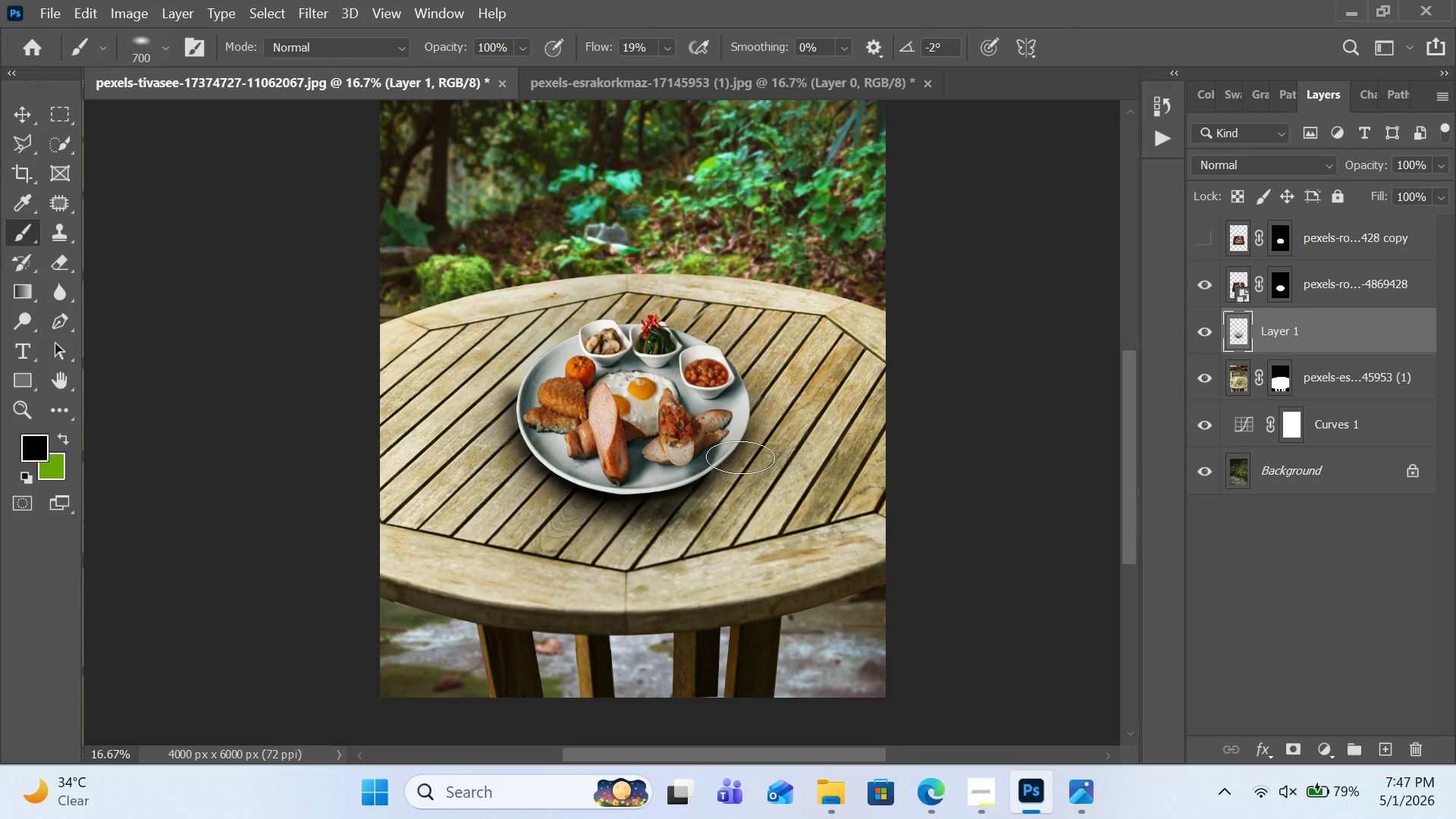 
left_click_drag(start_coordinate=[740, 457], to_coordinate=[678, 509])
 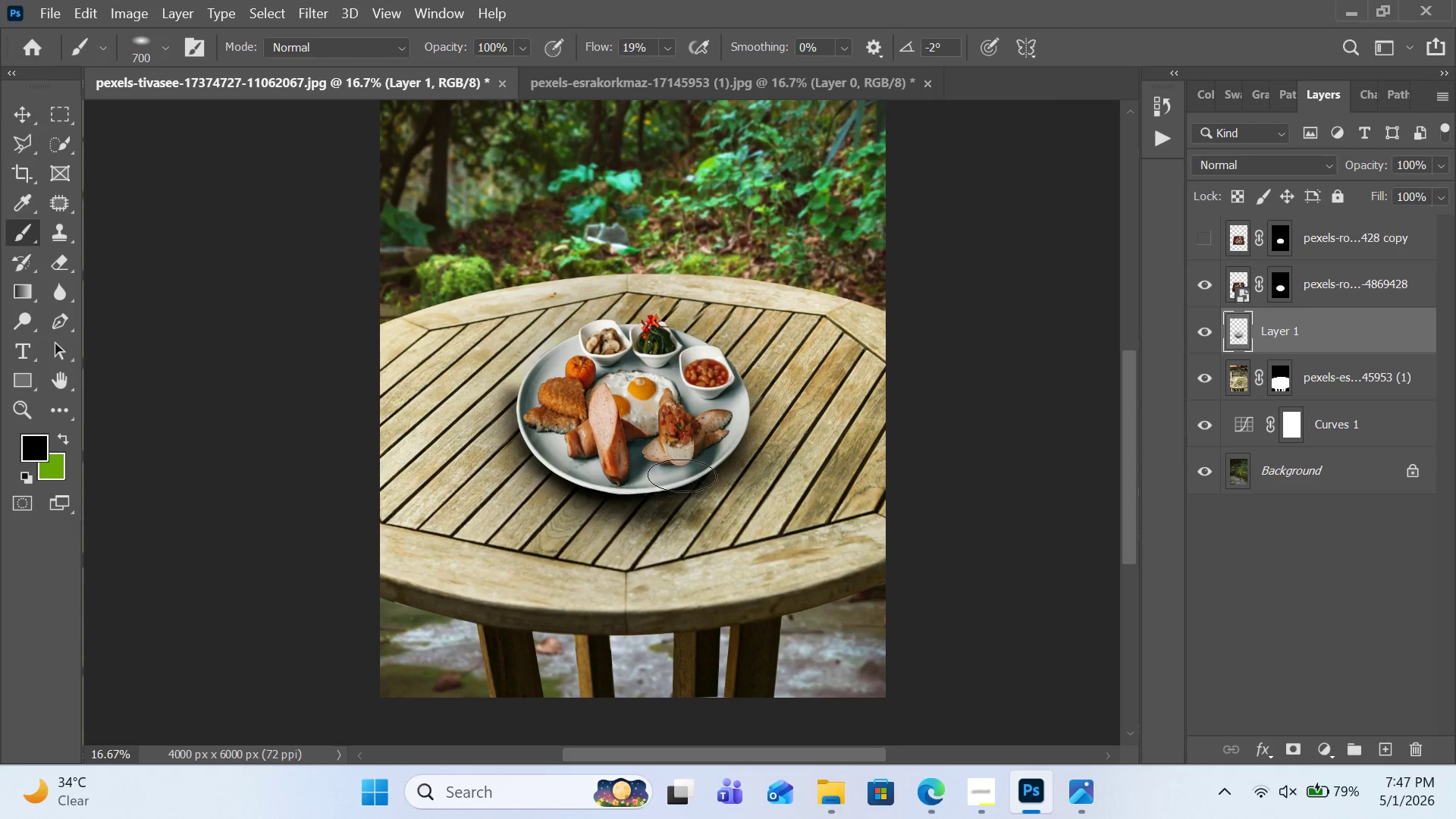 
left_click_drag(start_coordinate=[710, 467], to_coordinate=[660, 501])
 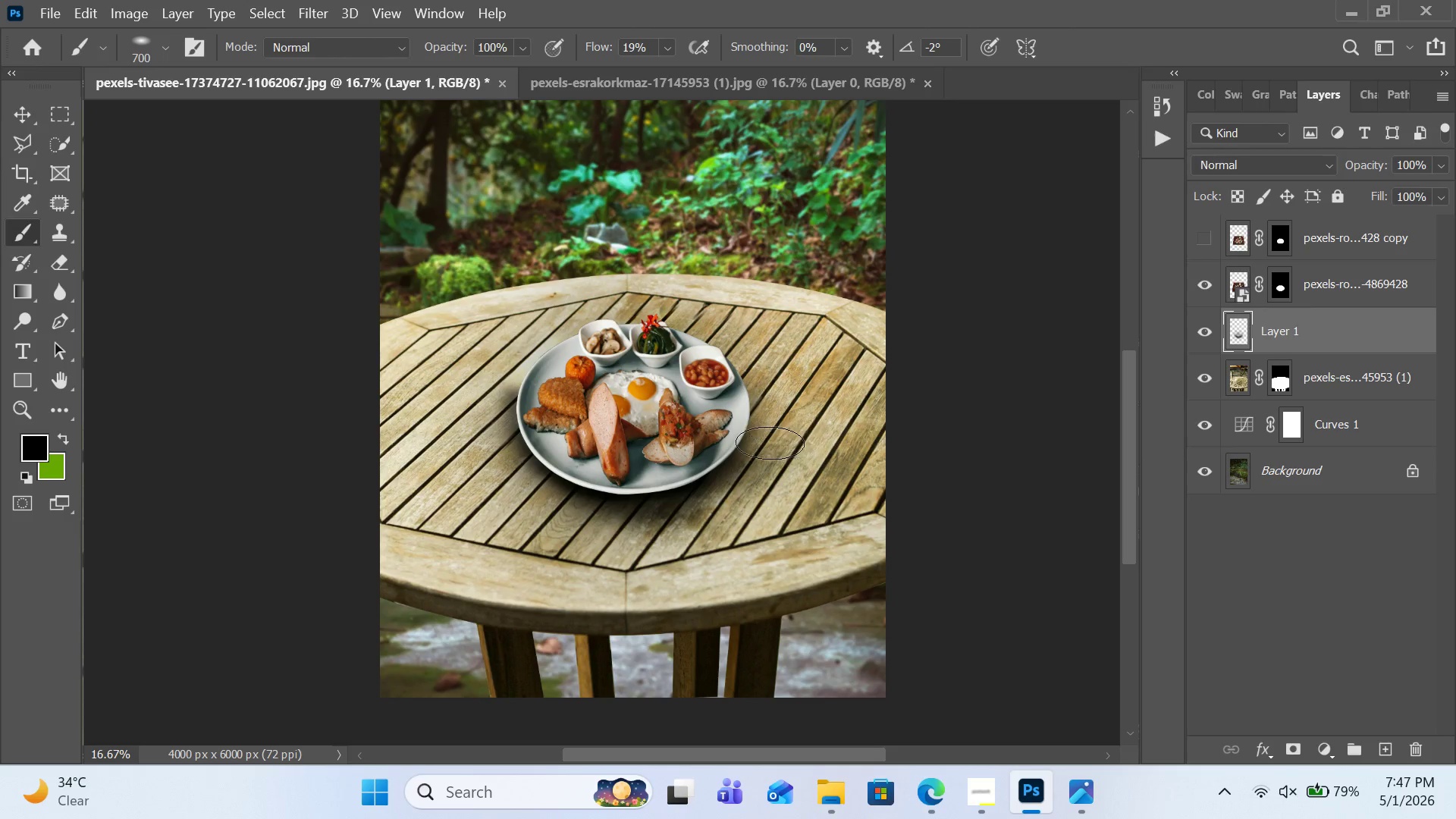 
left_click_drag(start_coordinate=[736, 412], to_coordinate=[664, 504])
 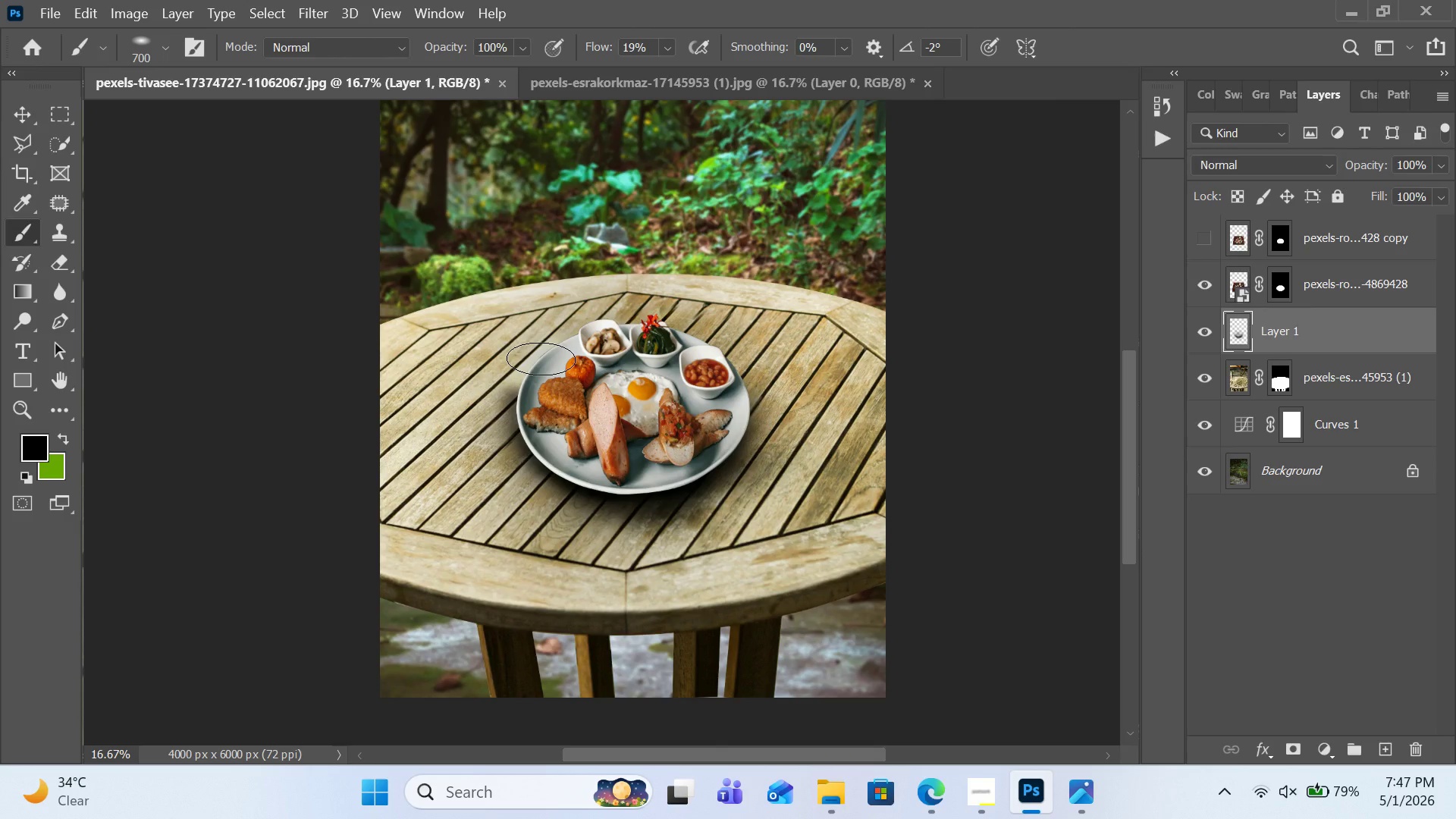 
wait(10.45)
 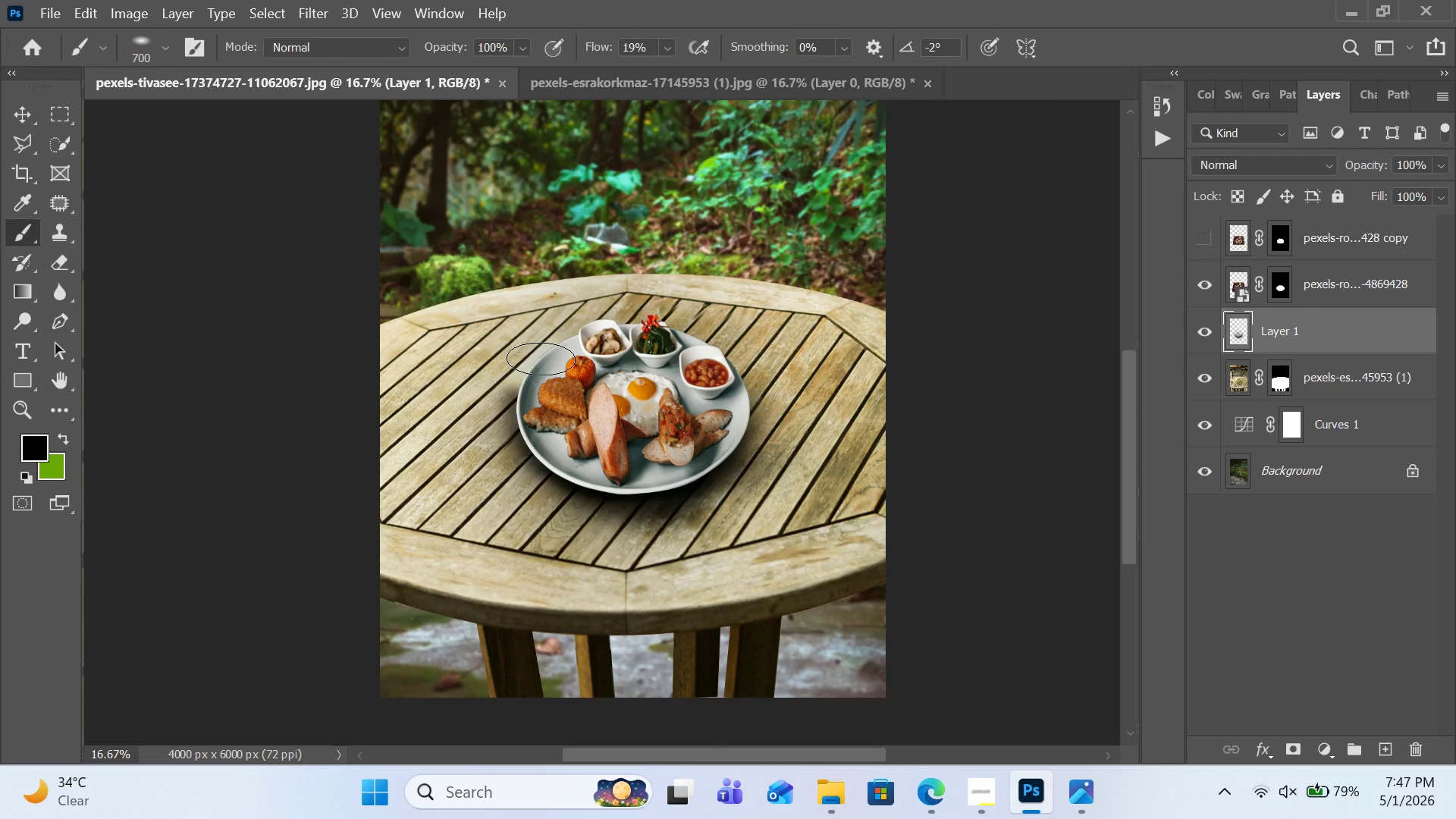 
left_click([321, 12])
 